 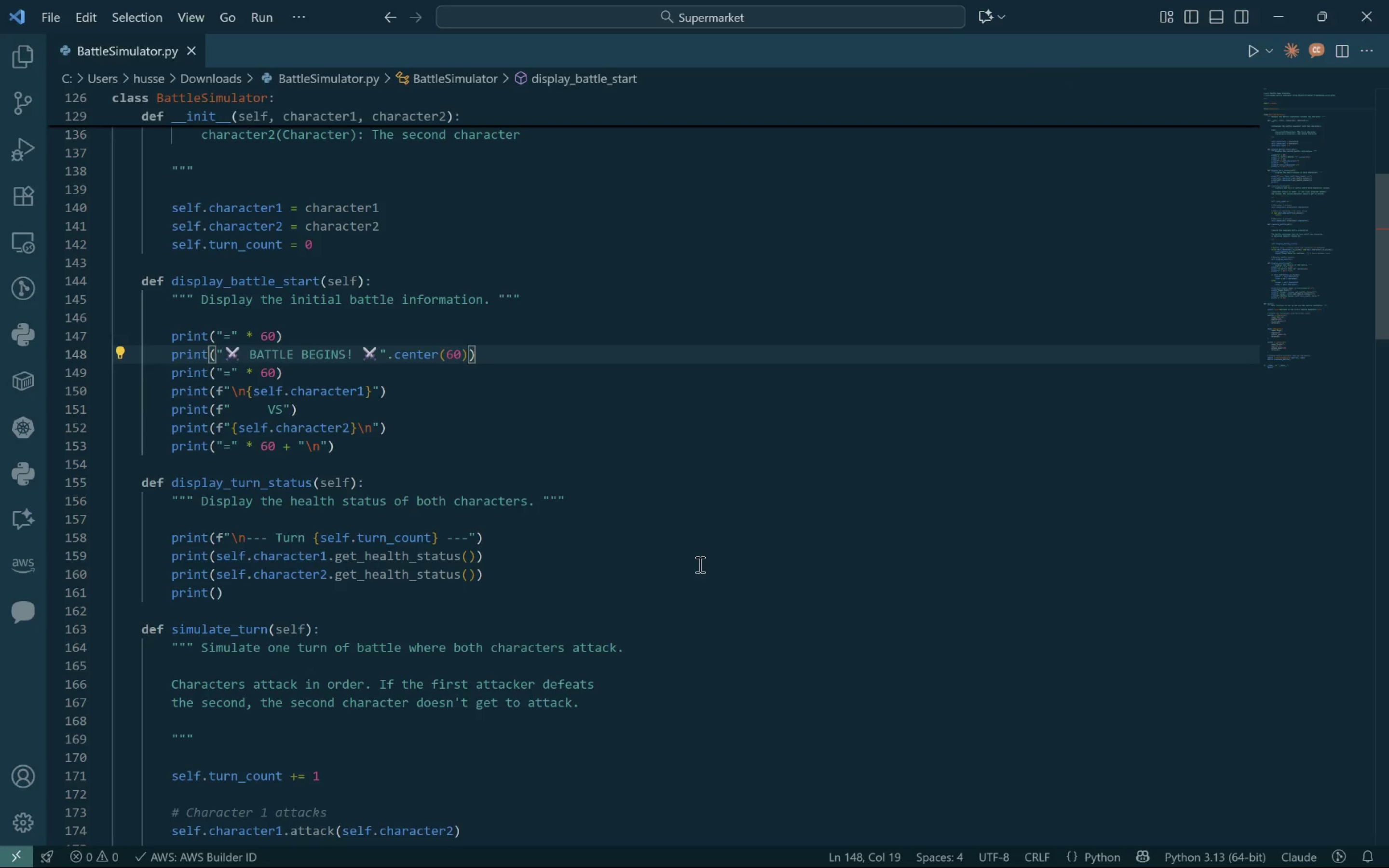 
left_click([651, 848])
 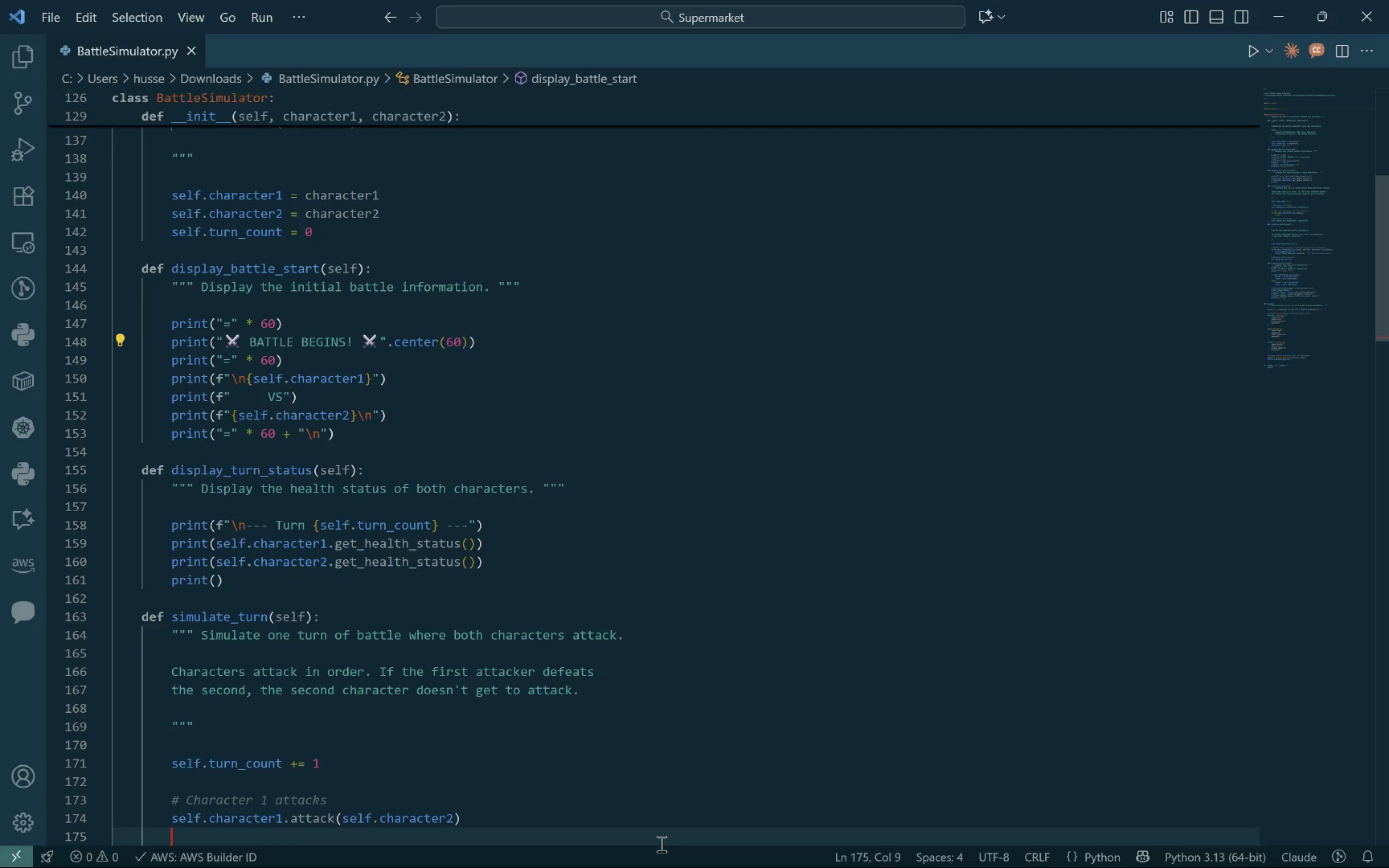 
left_click([660, 843])
 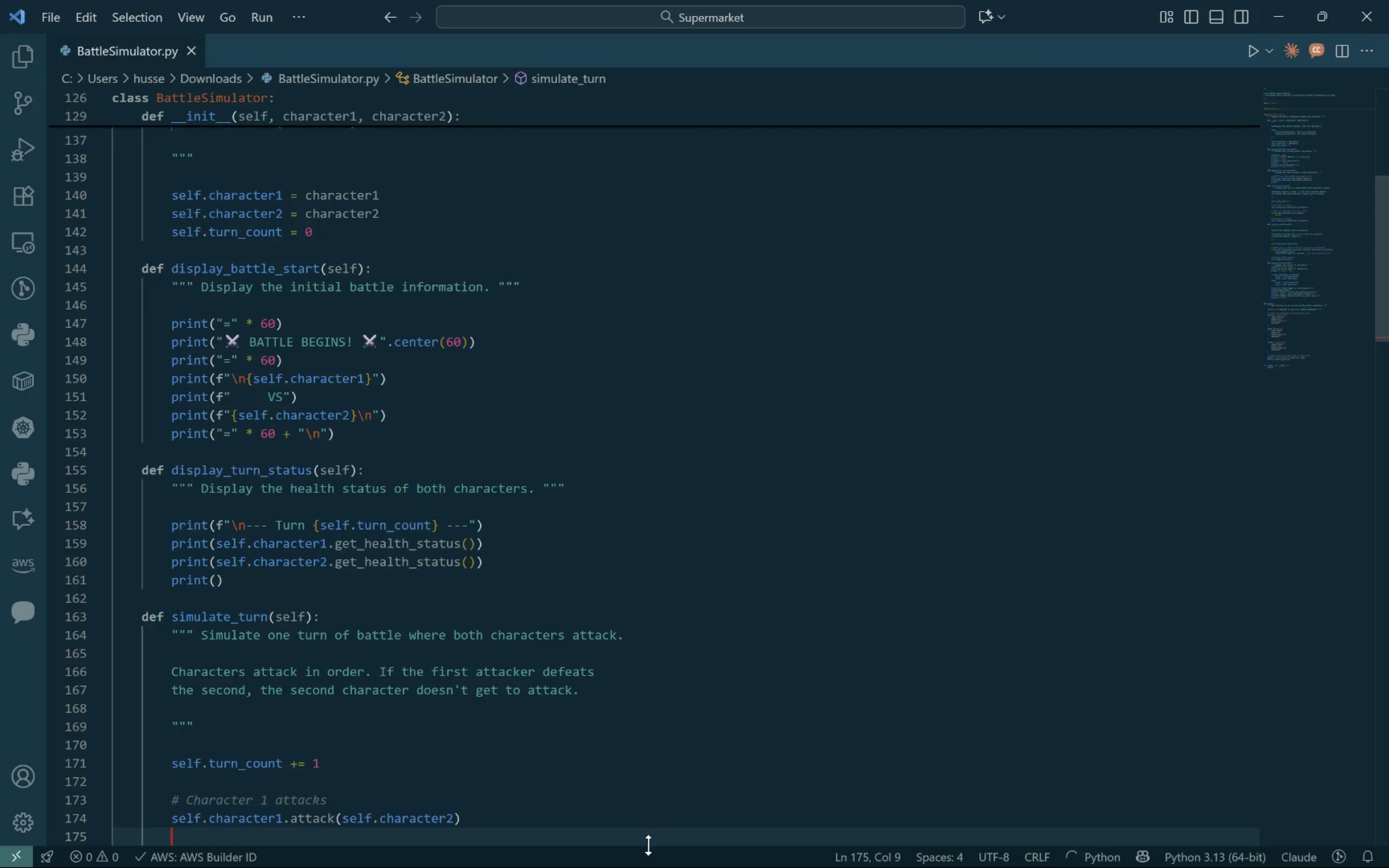 
left_click_drag(start_coordinate=[647, 845], to_coordinate=[722, 597])
 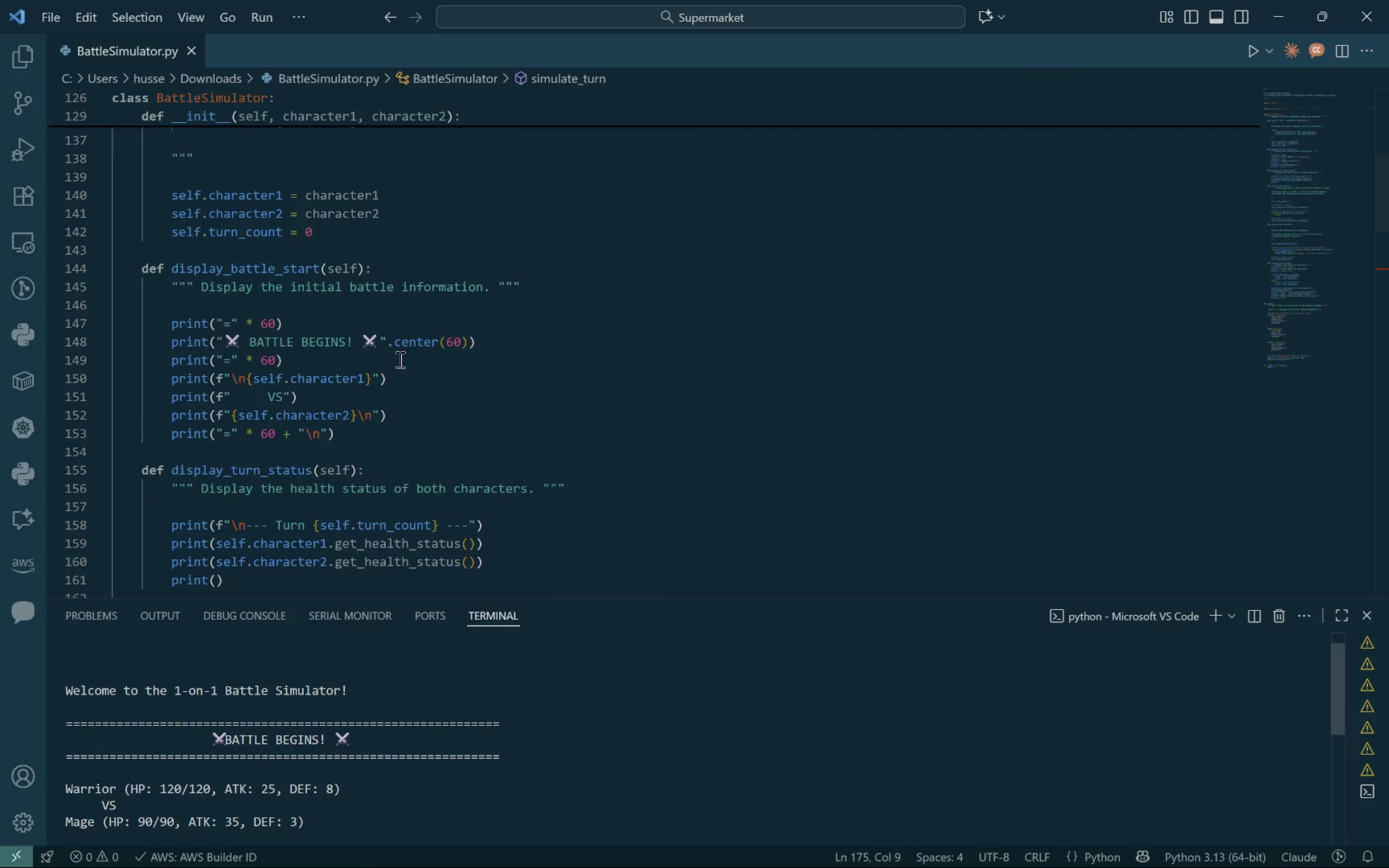 
left_click([248, 343])
 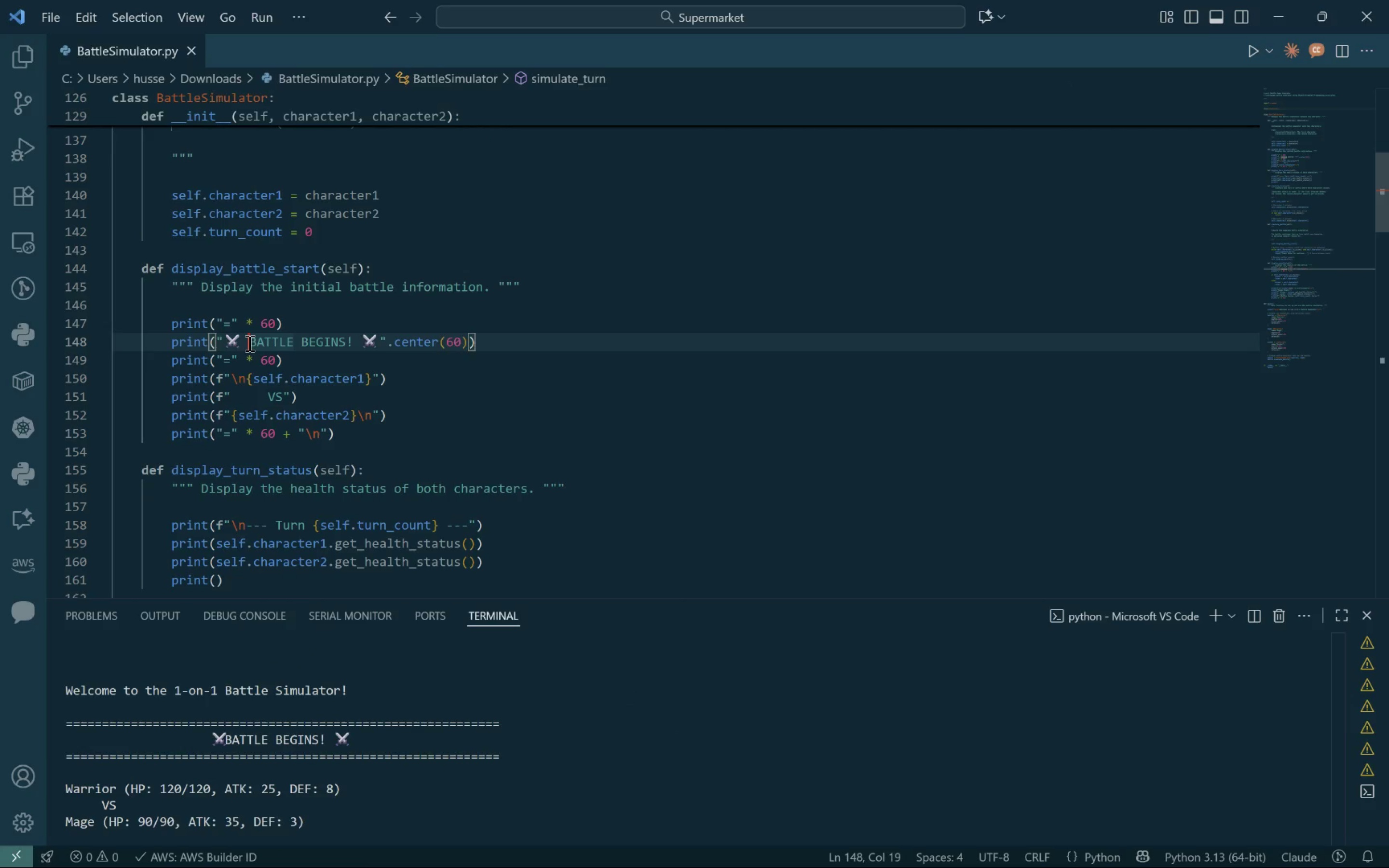 
key(Space)
 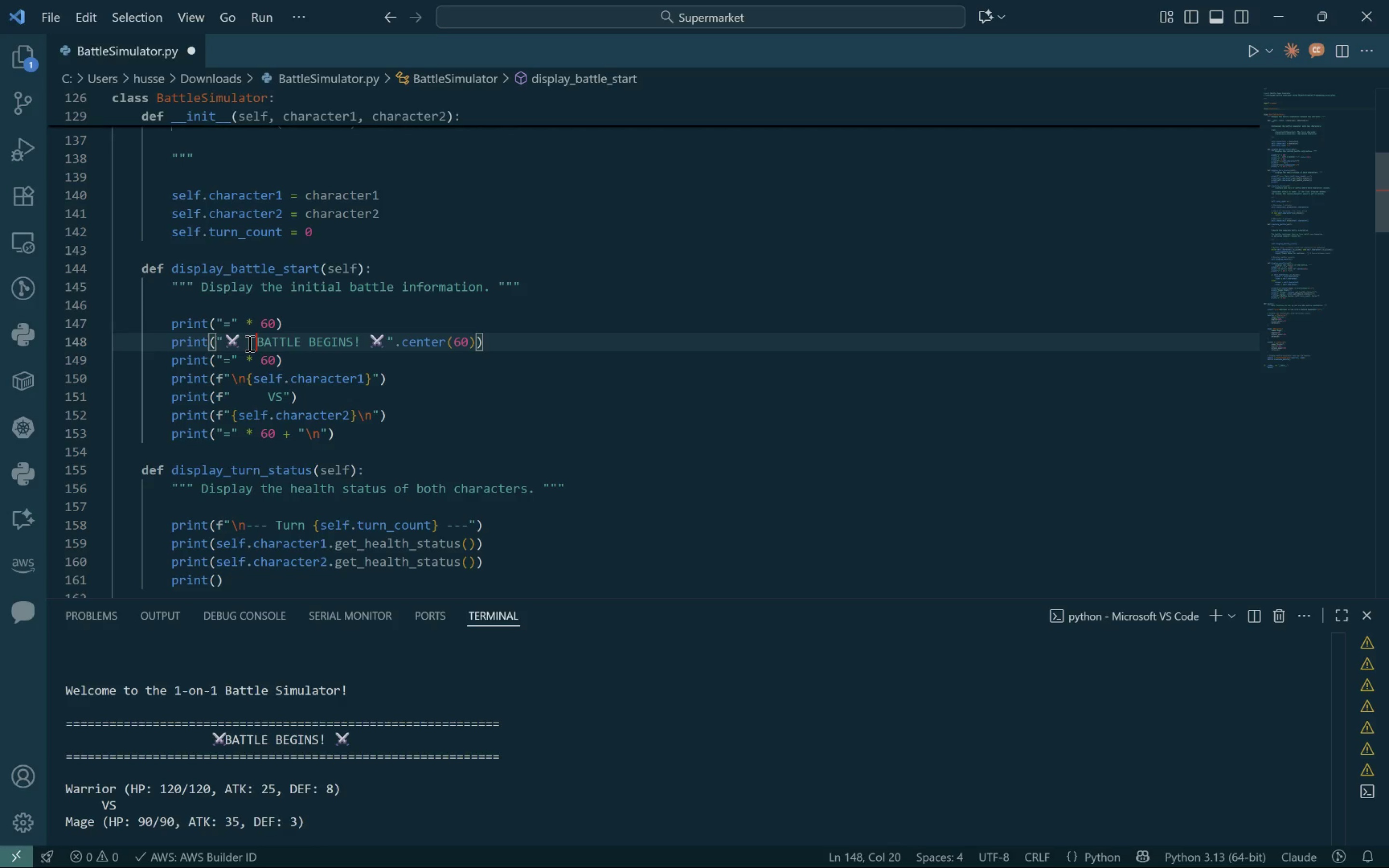 
key(Shift+S)
 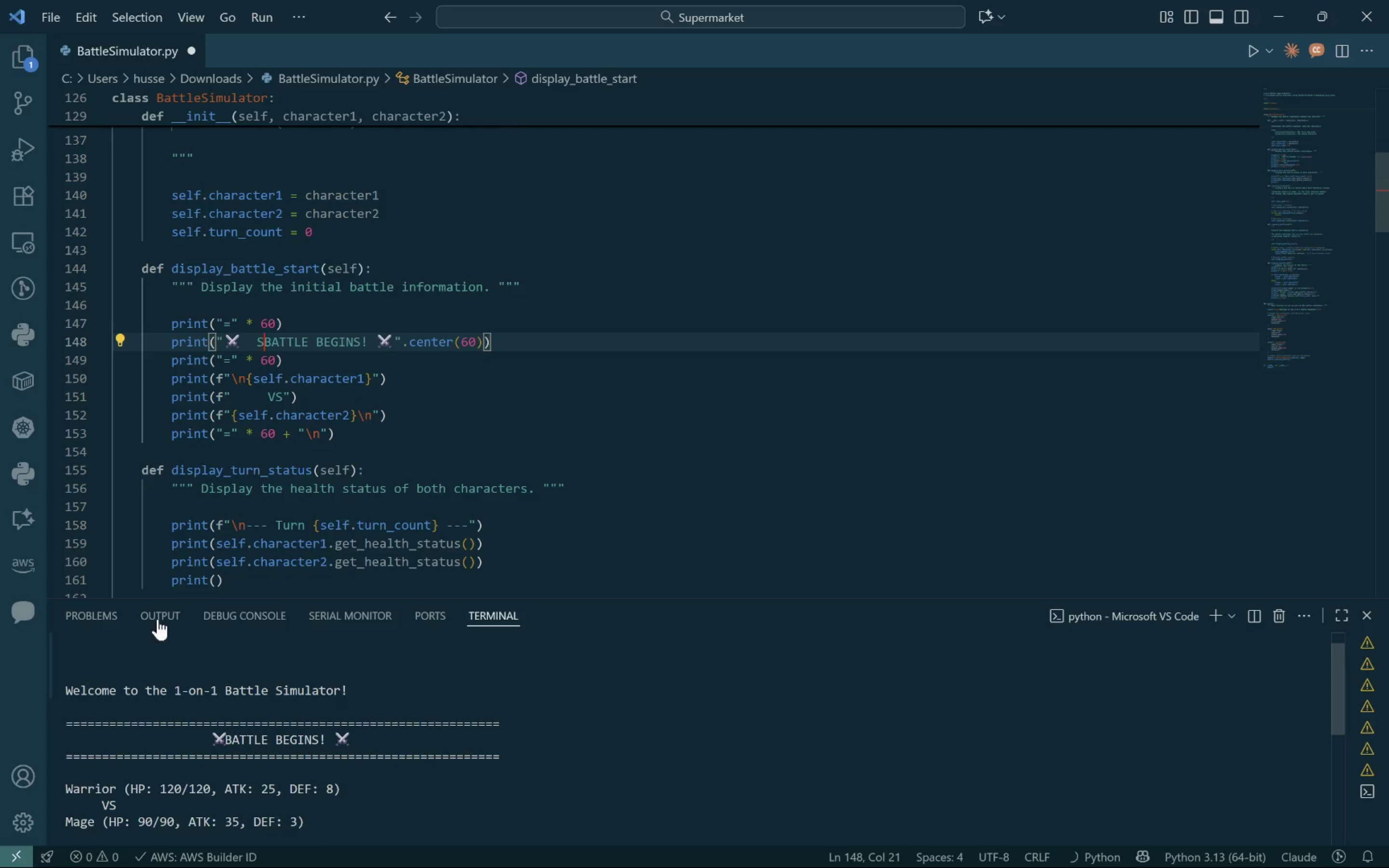 
key(Shift+ShiftLeft)
 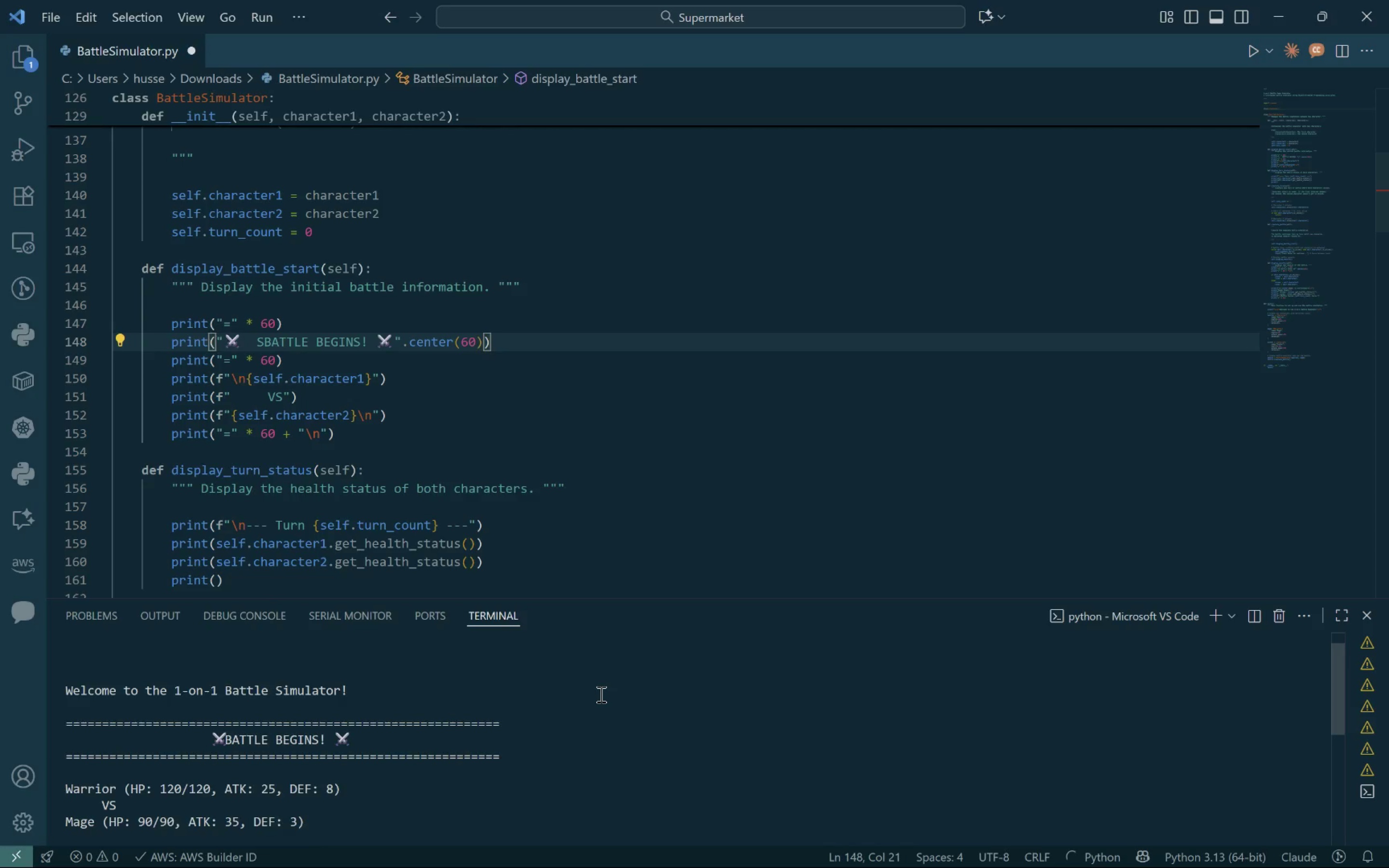 
left_click([600, 694])
 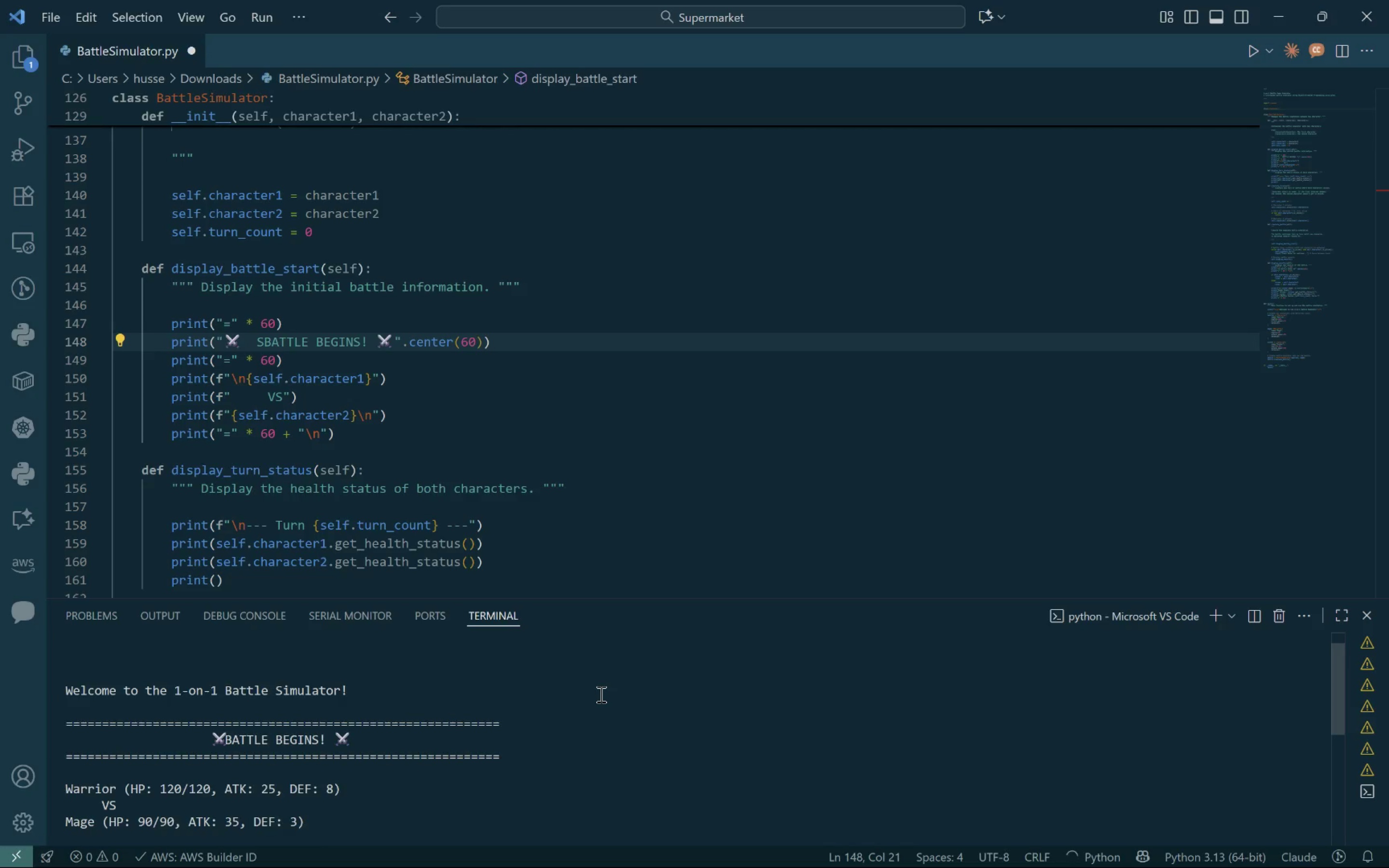 
key(Control+C)
 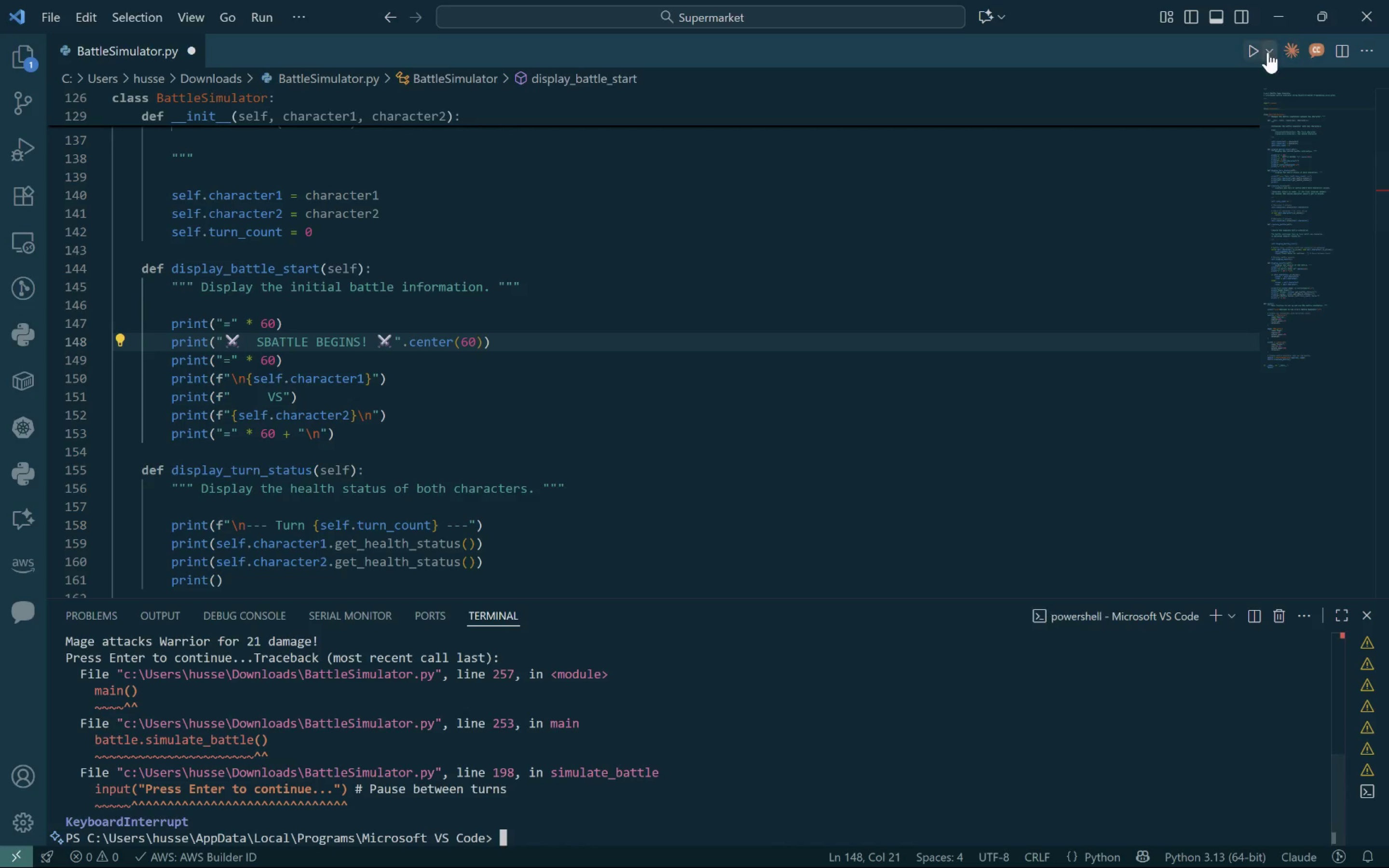 
left_click([1251, 49])
 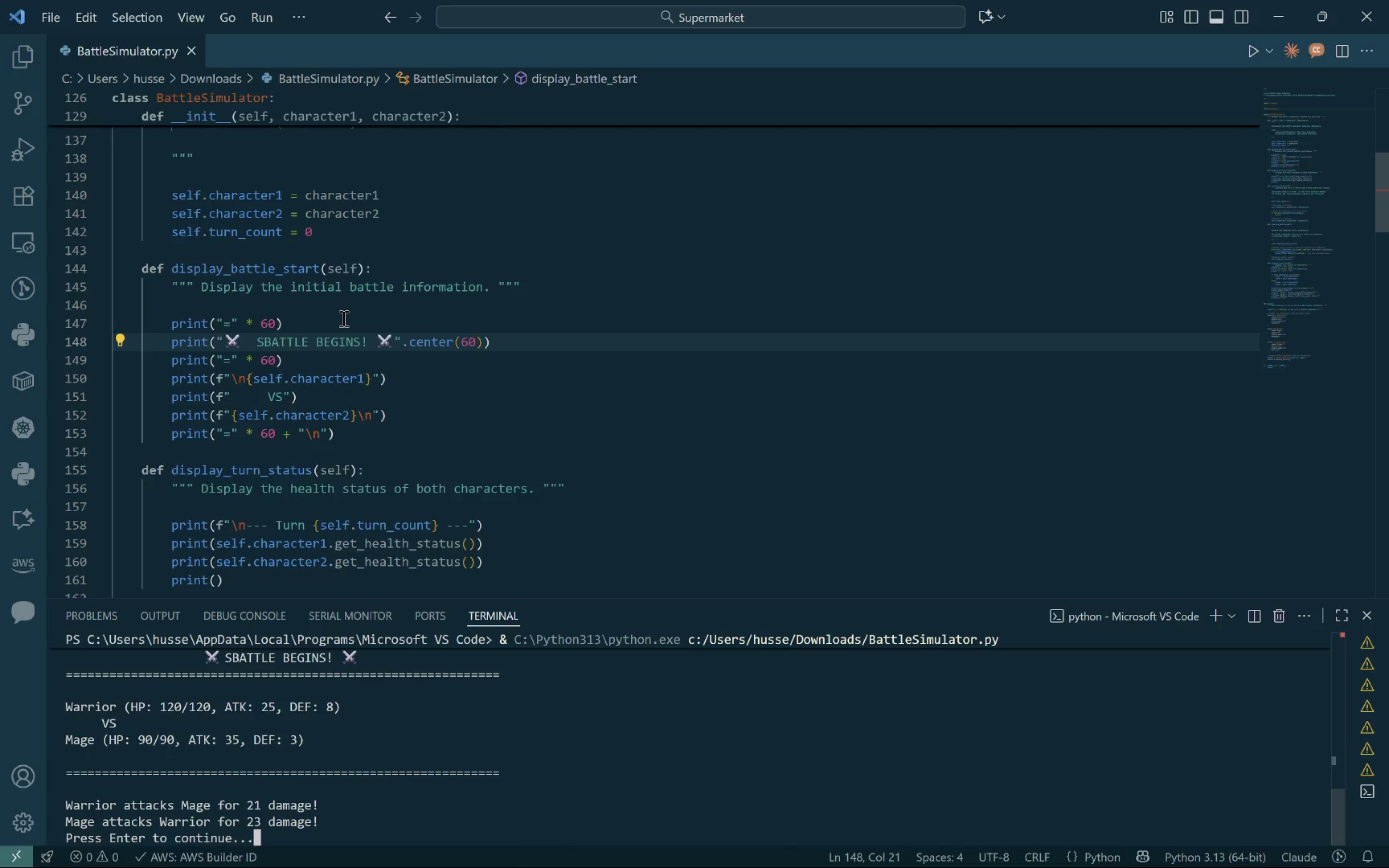 
left_click([263, 341])
 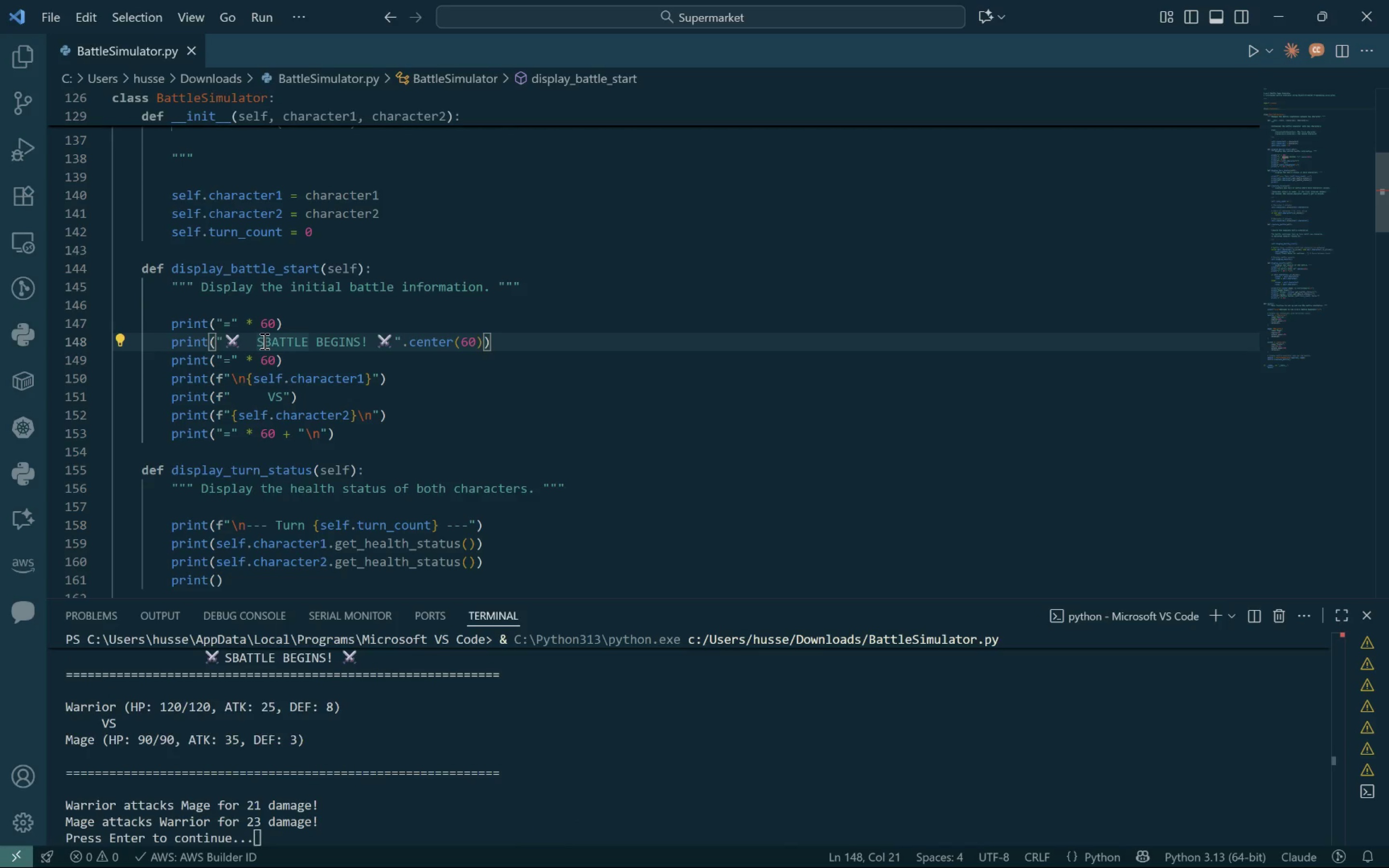 
key(Control+Backspace)
 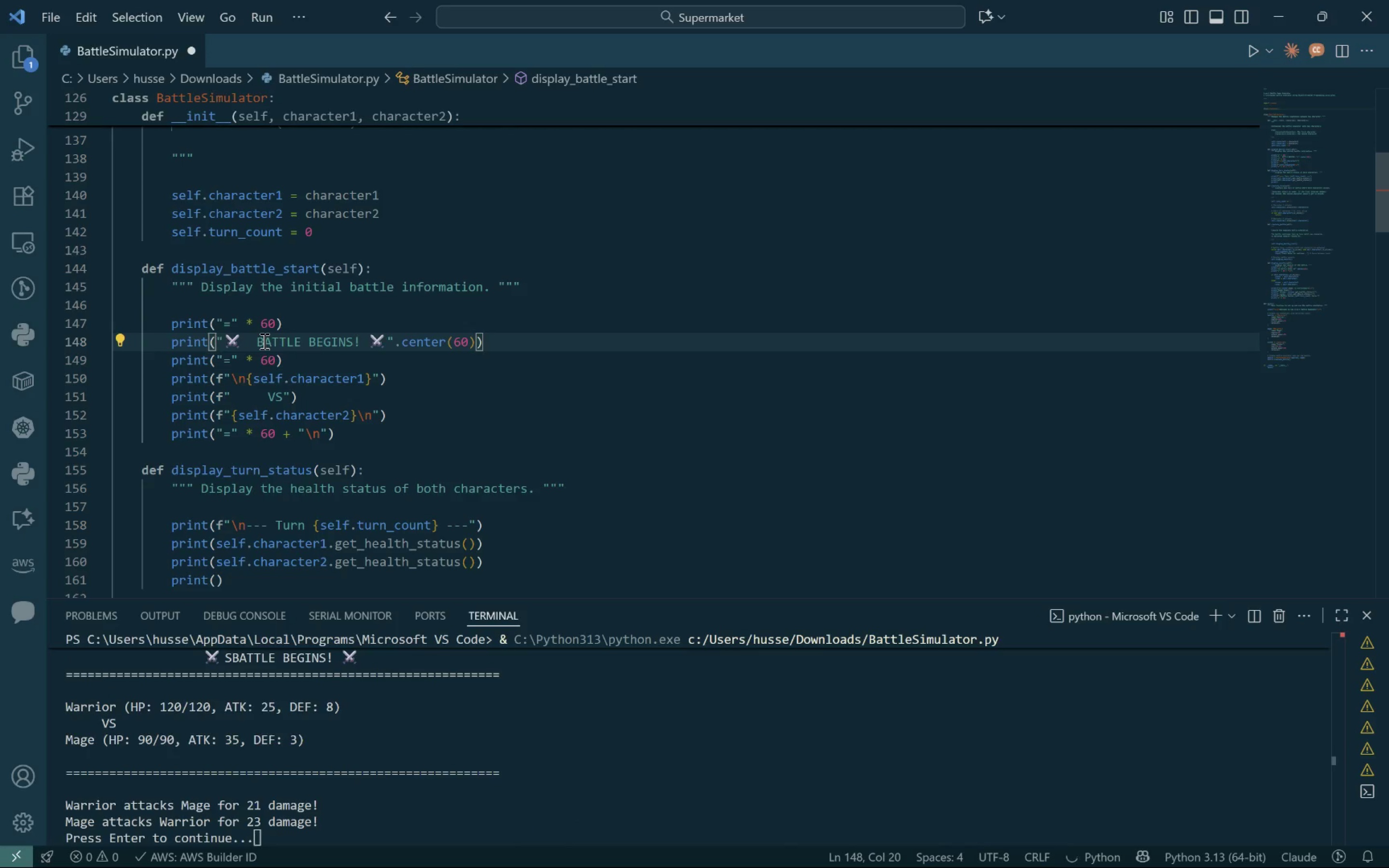 
key(Backspace)
 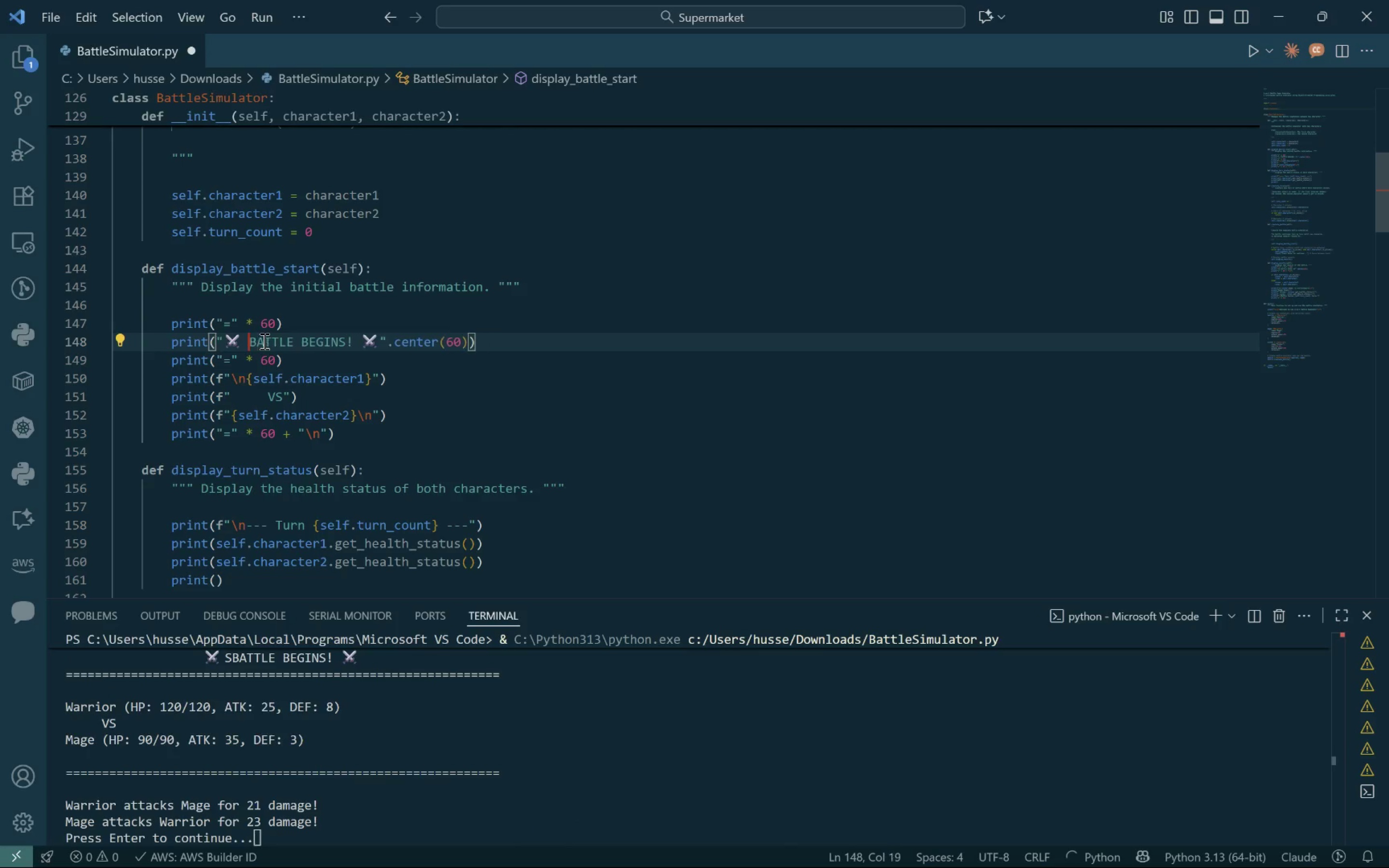 
key(Backspace)
 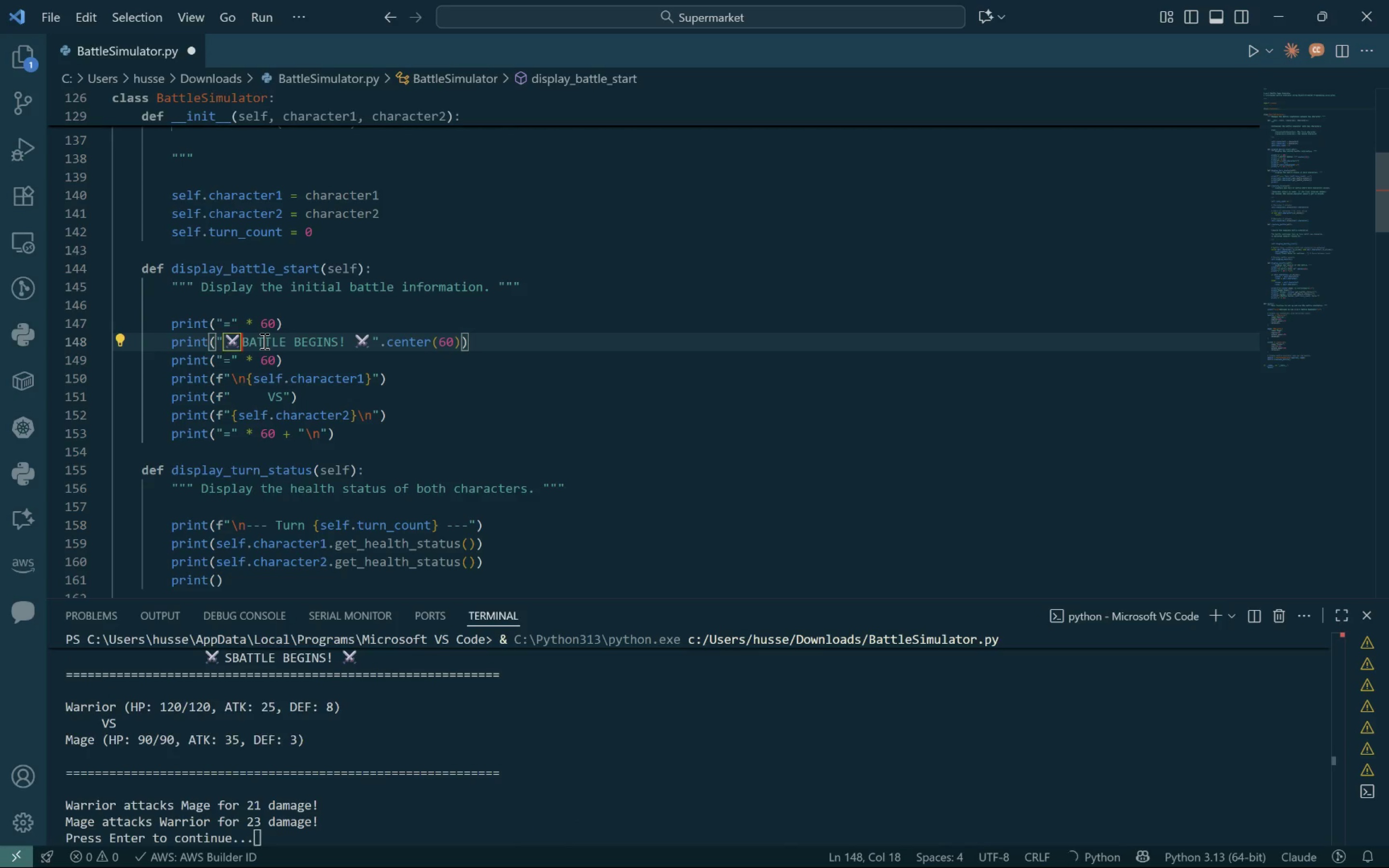 
key(Space)
 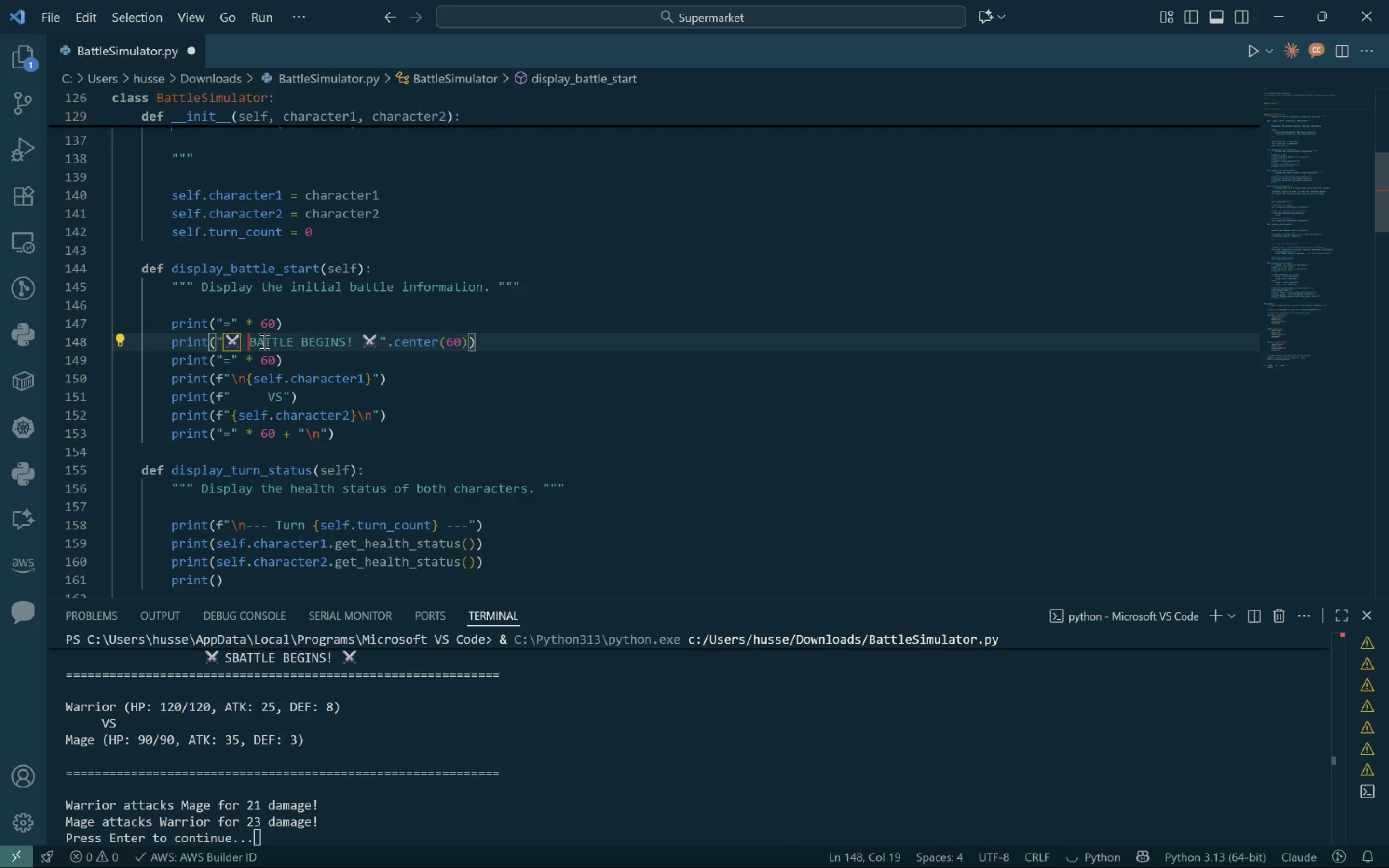 
key(Space)
 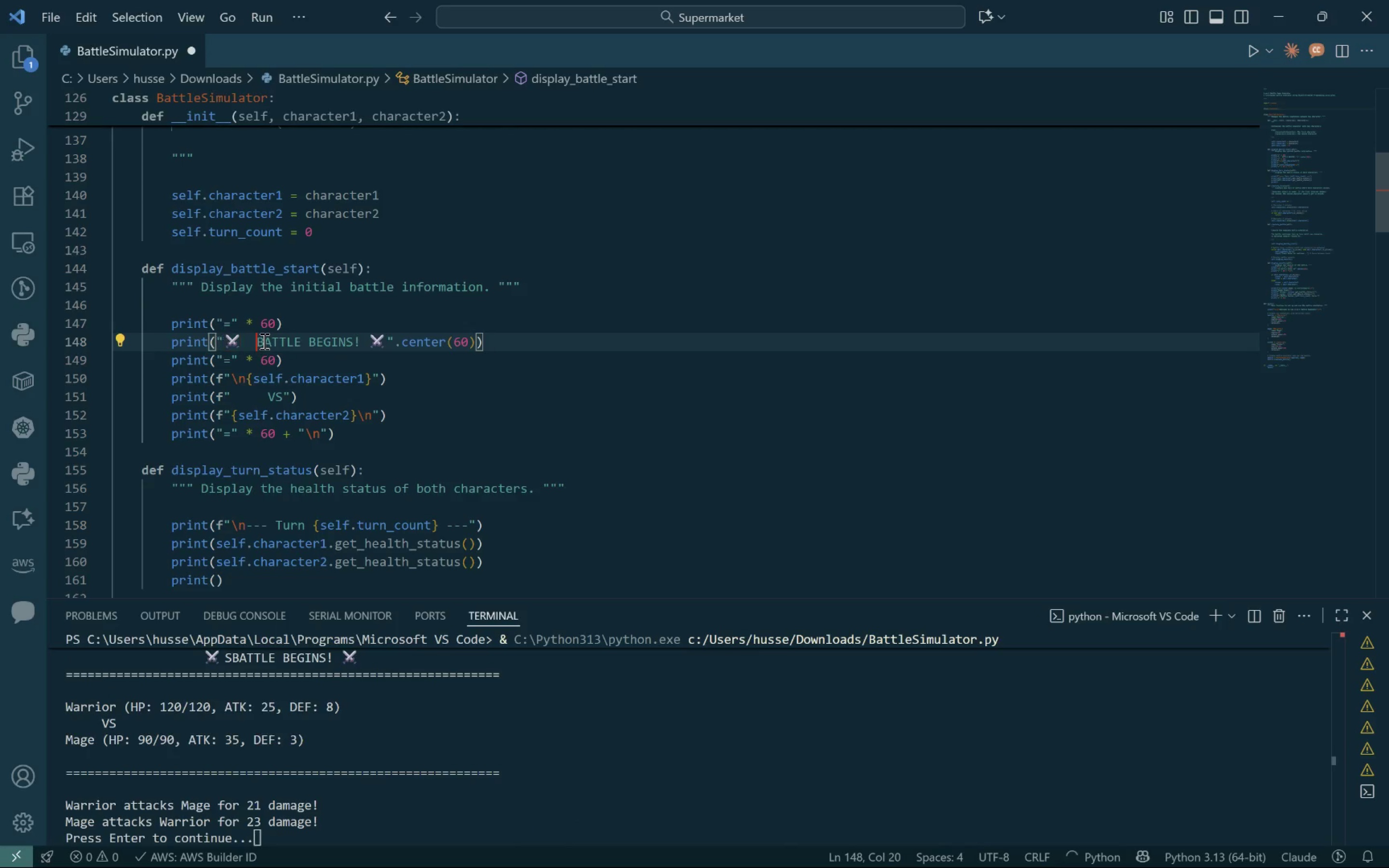 
key(Control+S)
 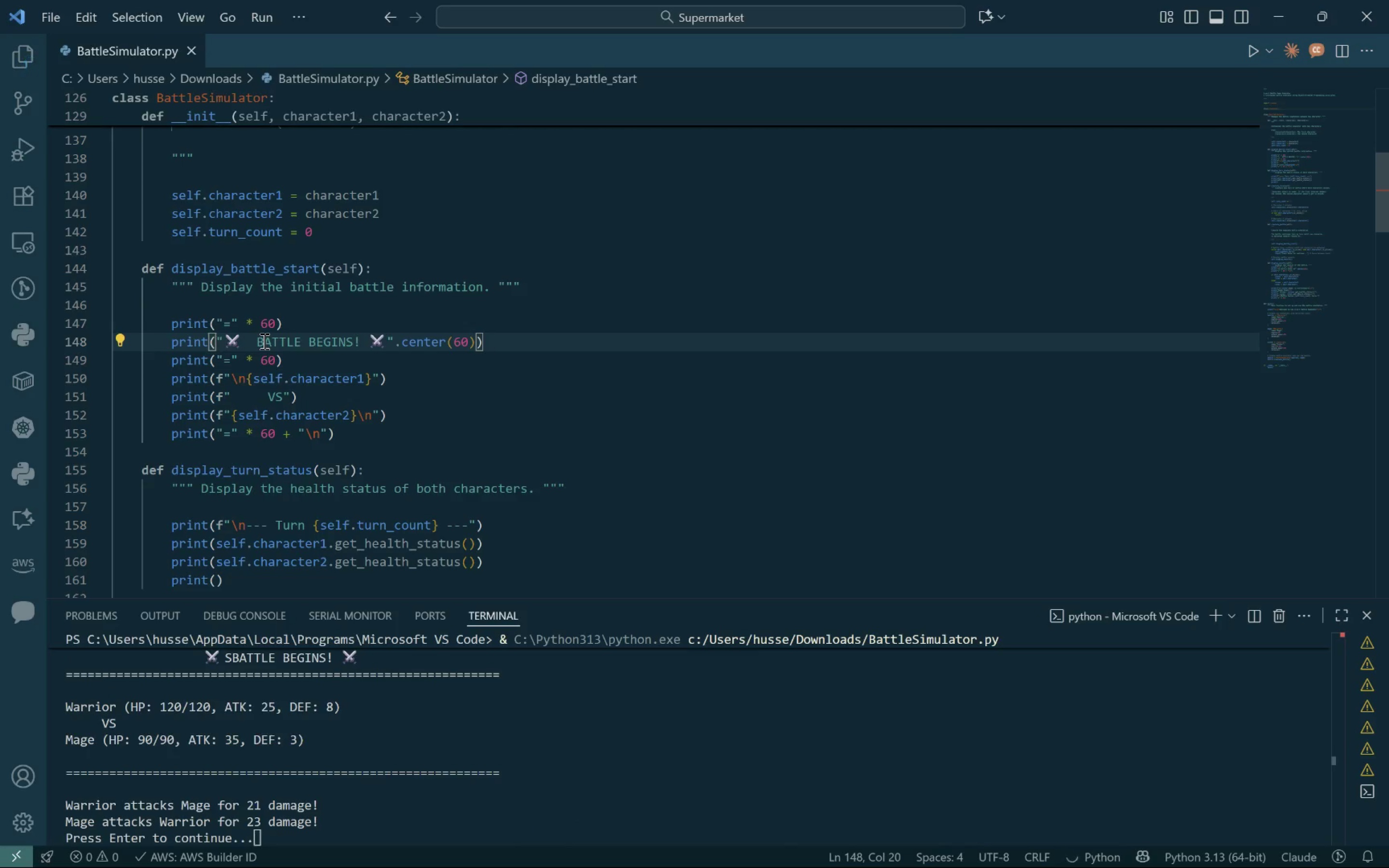 
key(Control+S)
 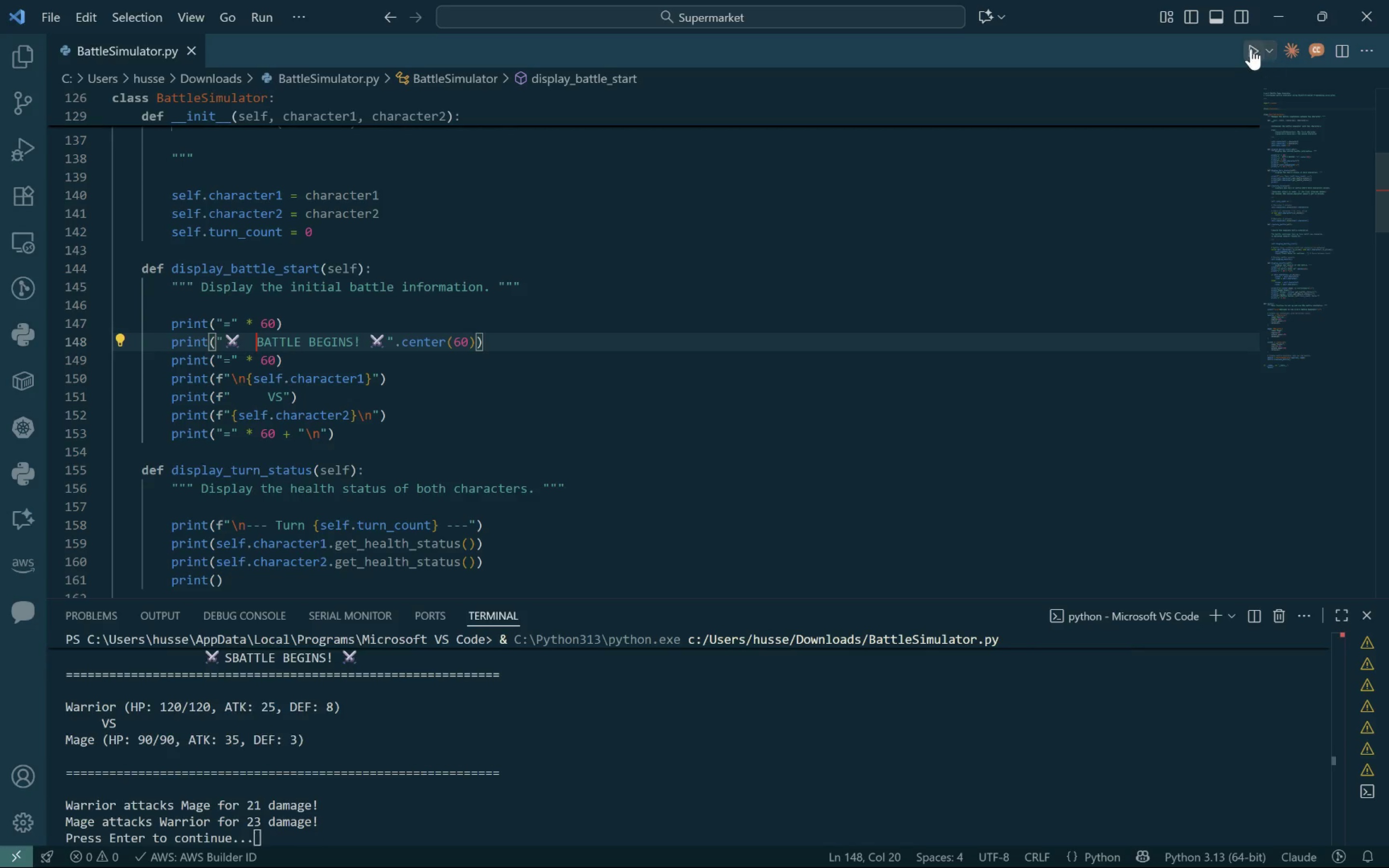 
left_click([1250, 48])
 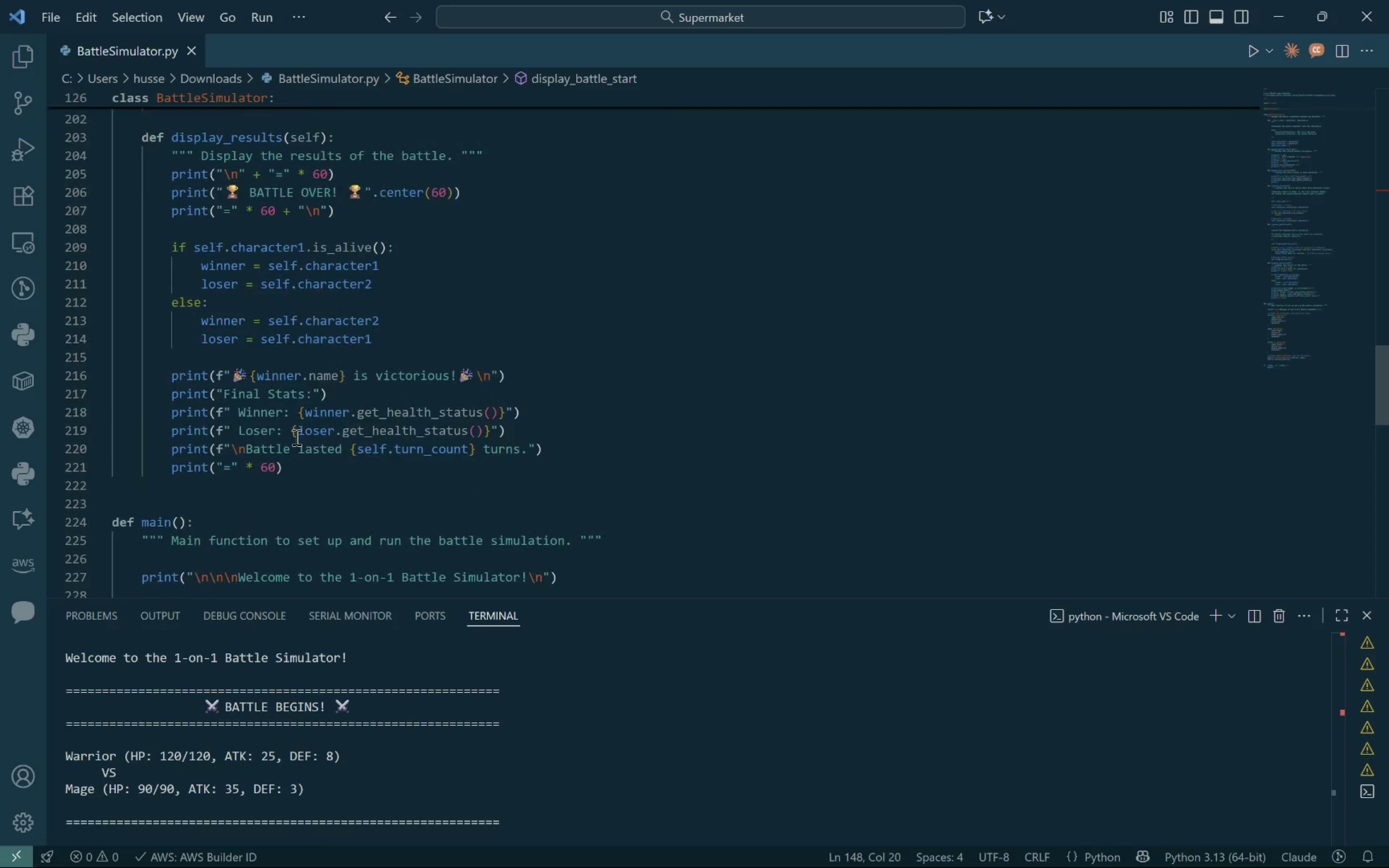 
wait(27.45)
 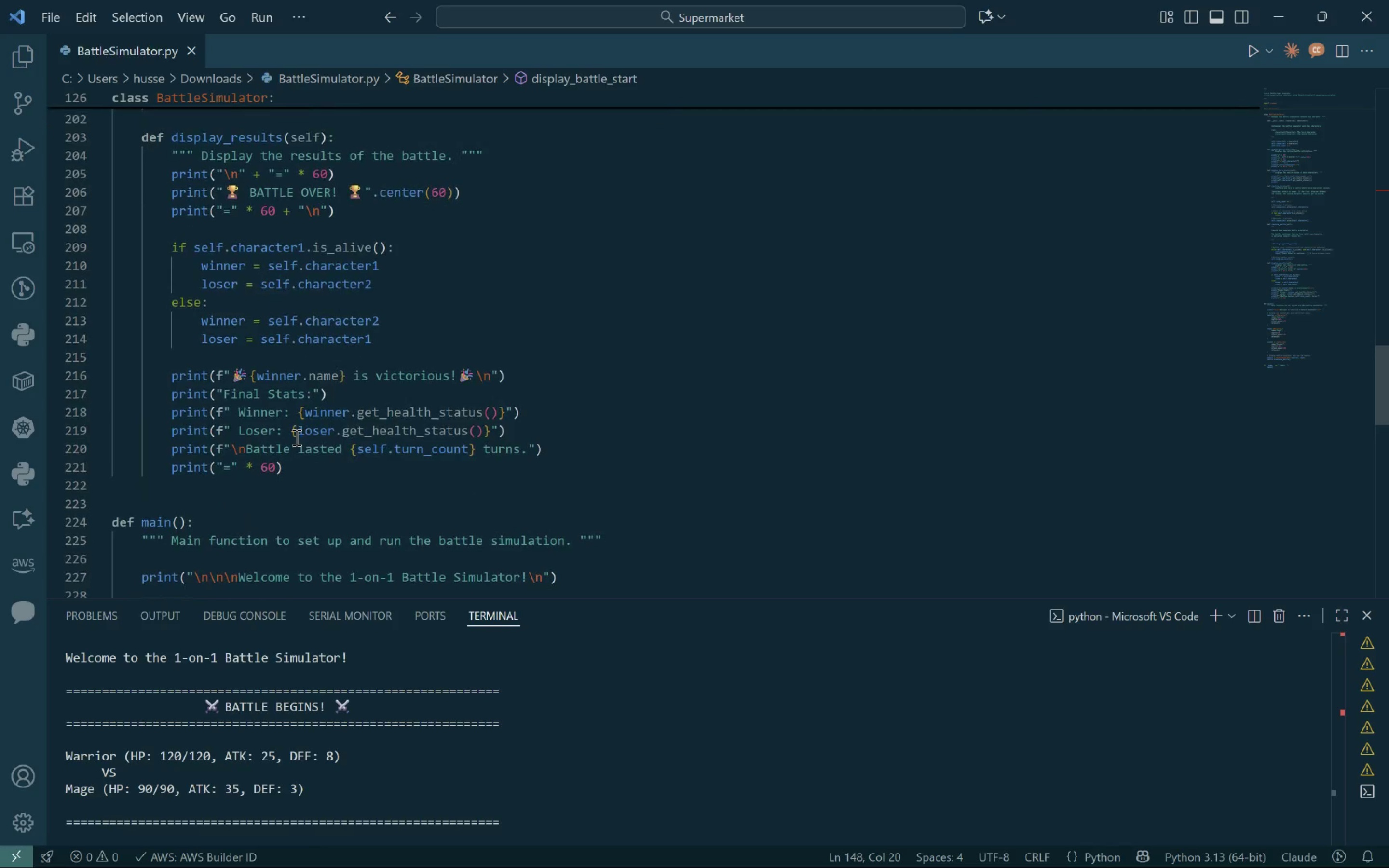 
left_click([237, 447])
 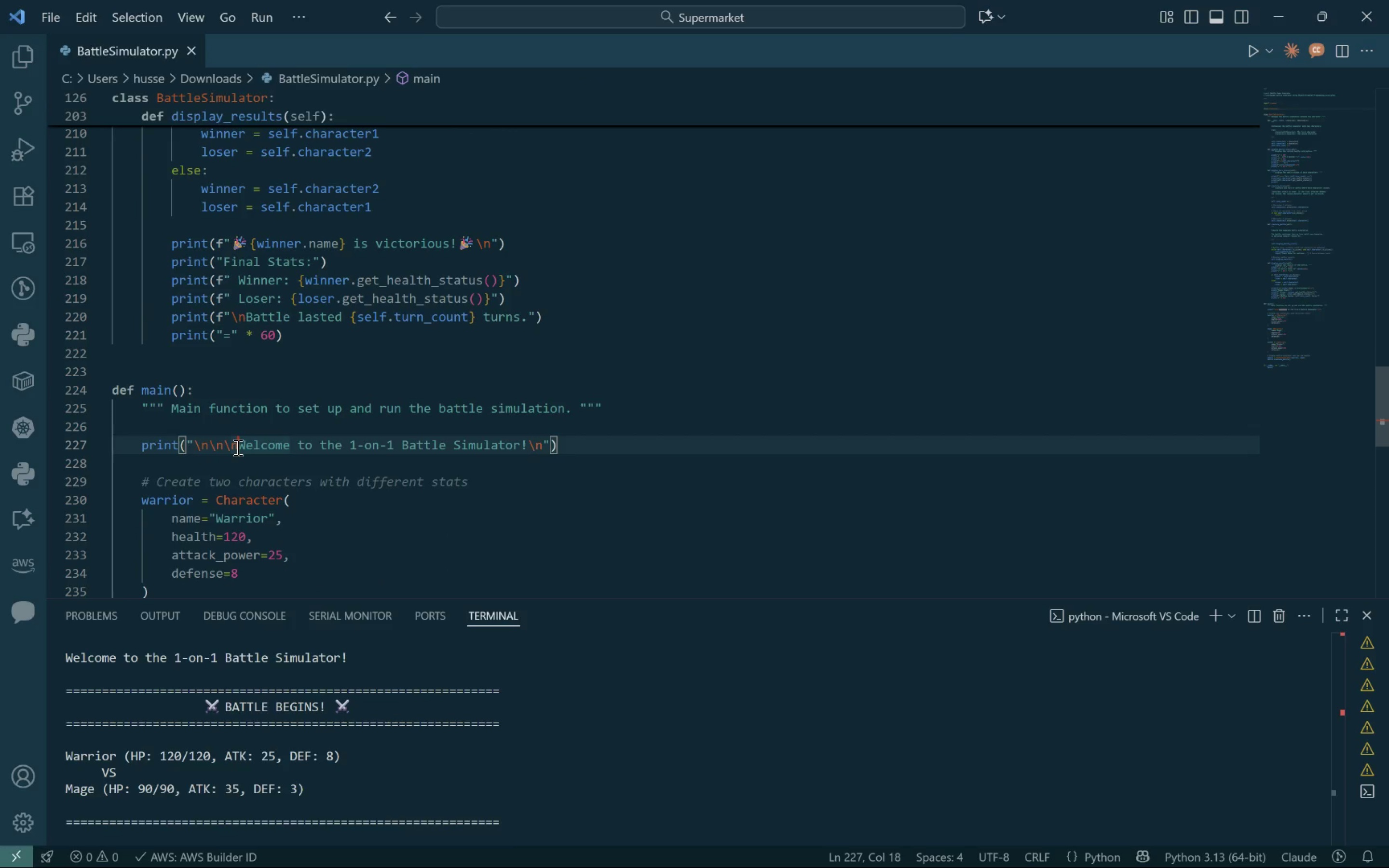 
key(Space)
 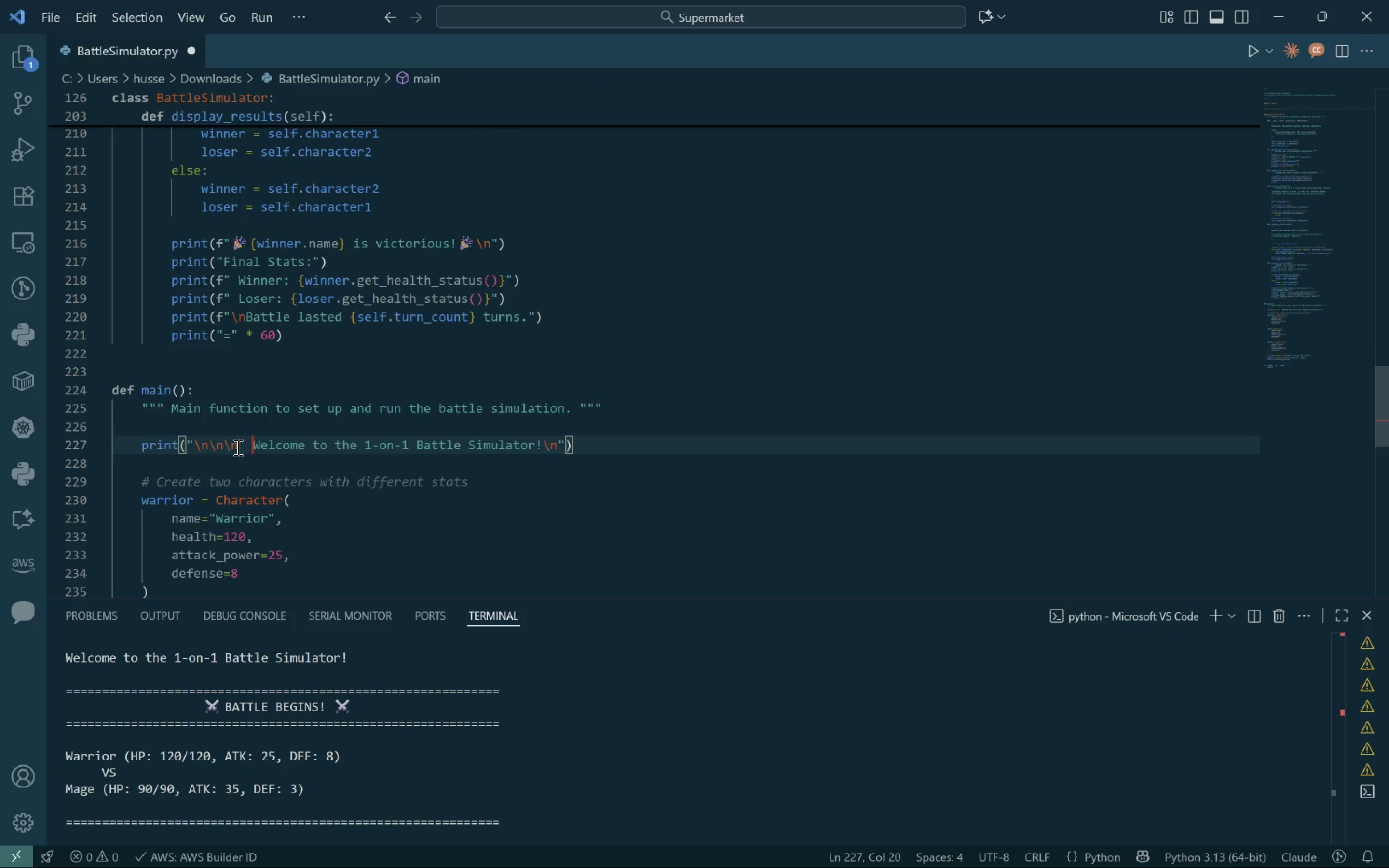 
key(Space)
 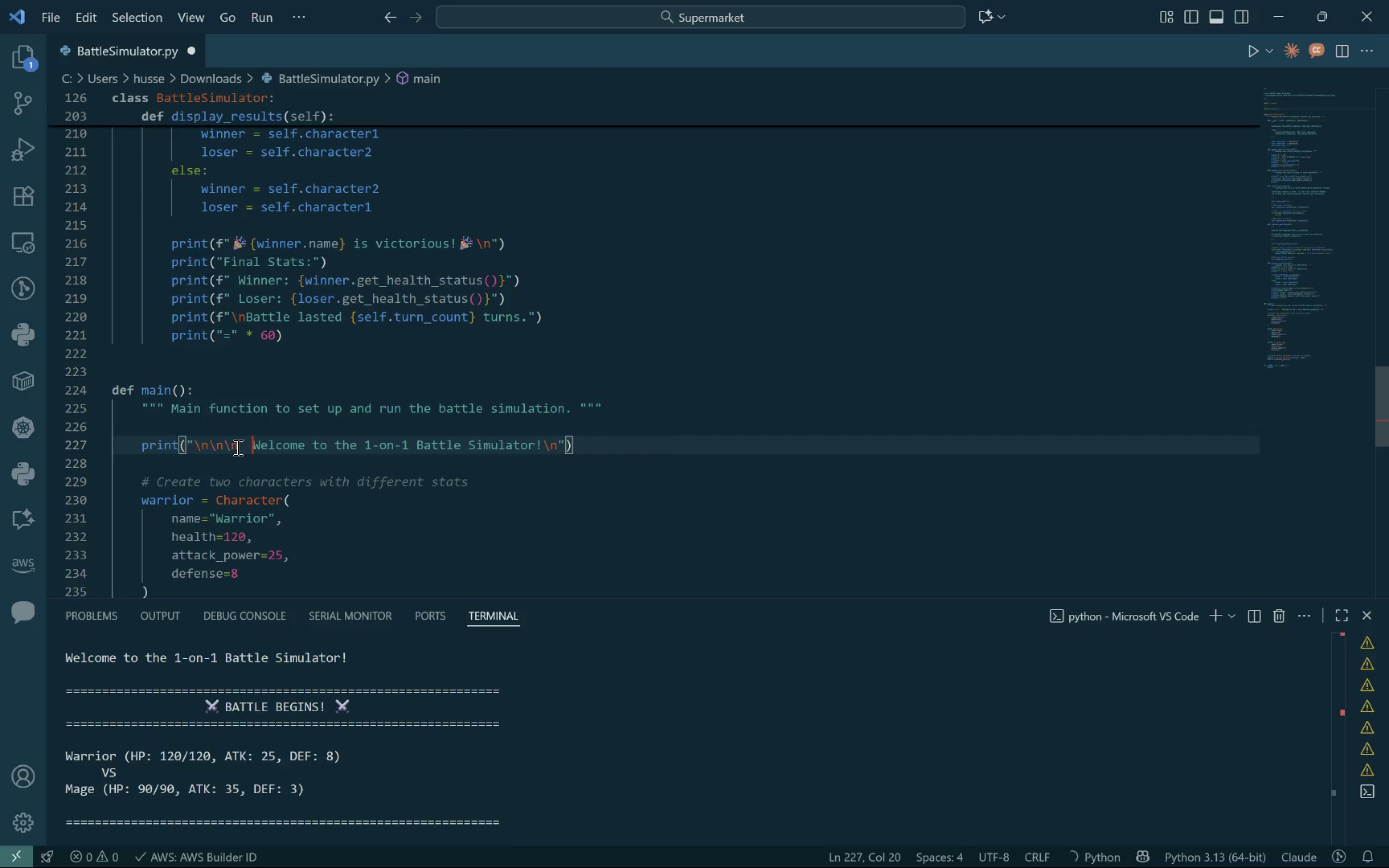 
key(Space)
 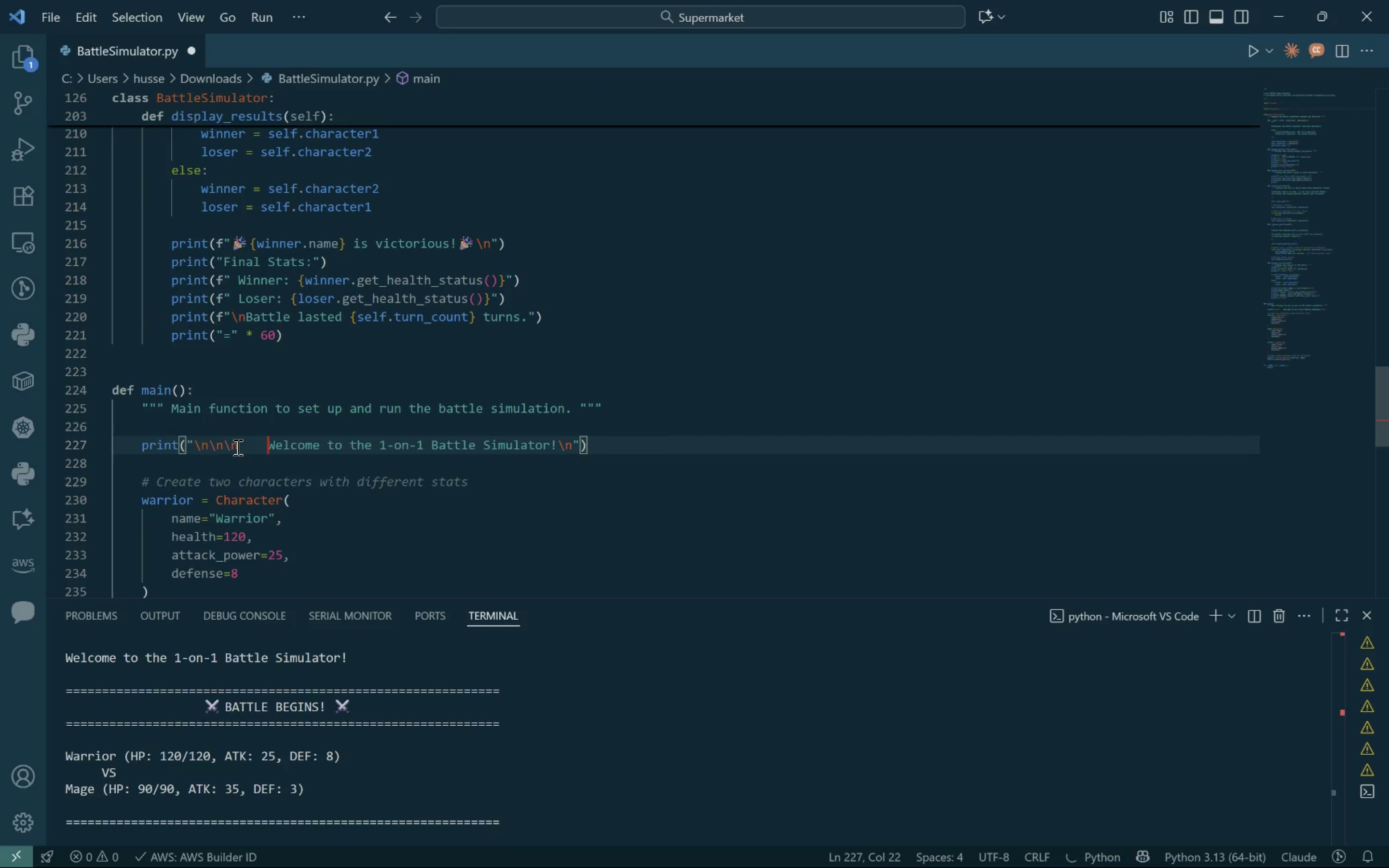 
key(Space)
 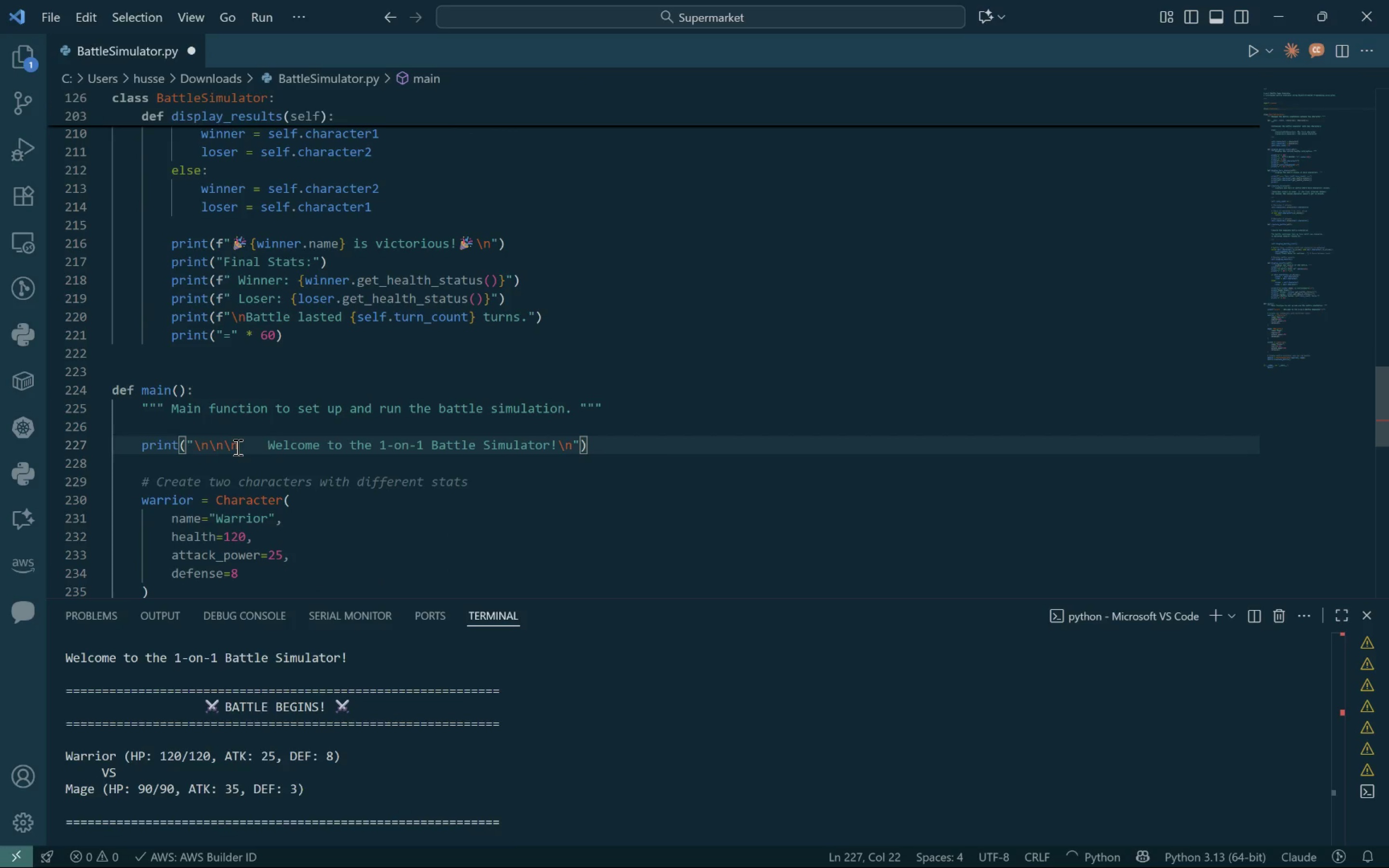 
key(Control+S)
 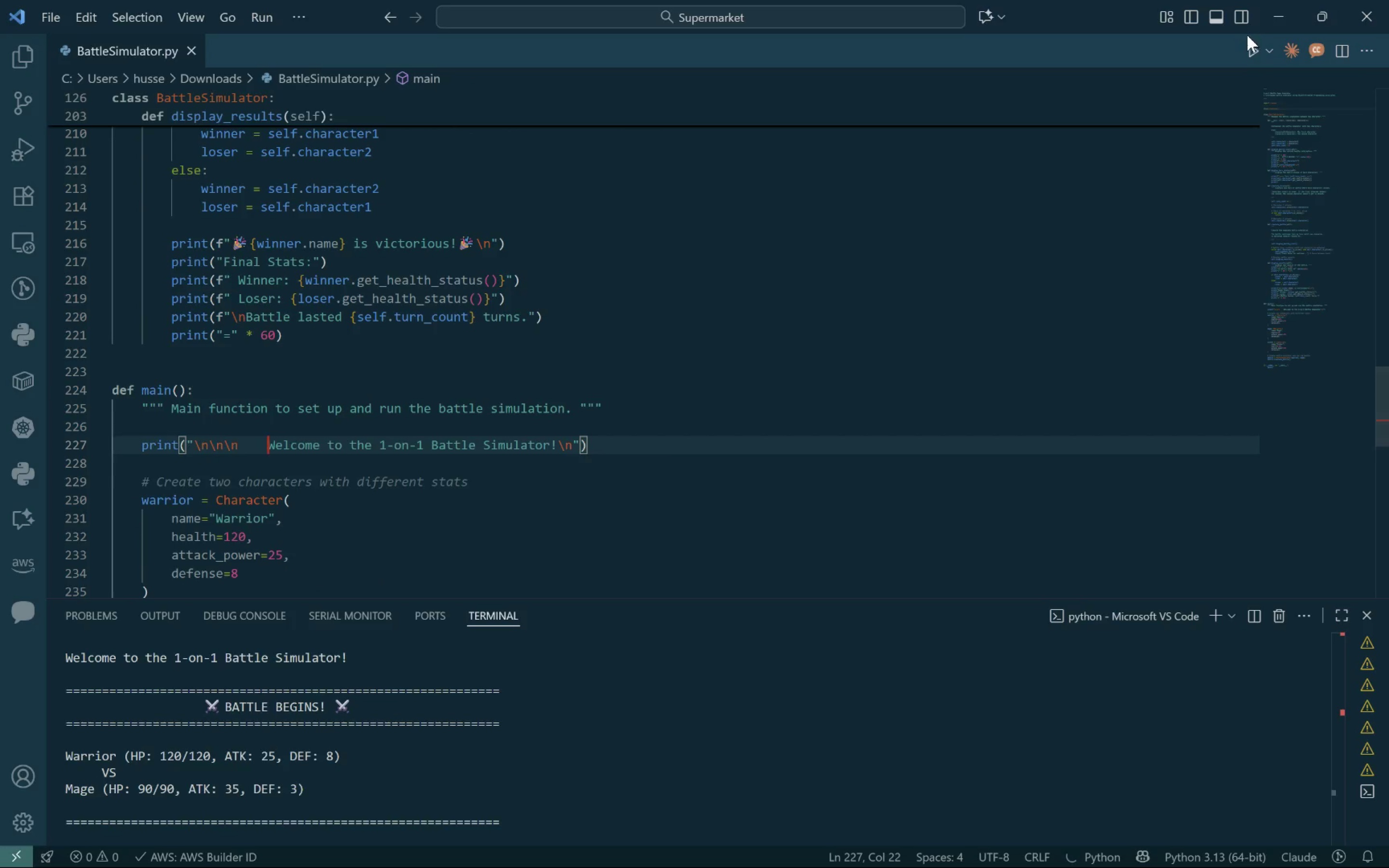 
left_click([1245, 44])
 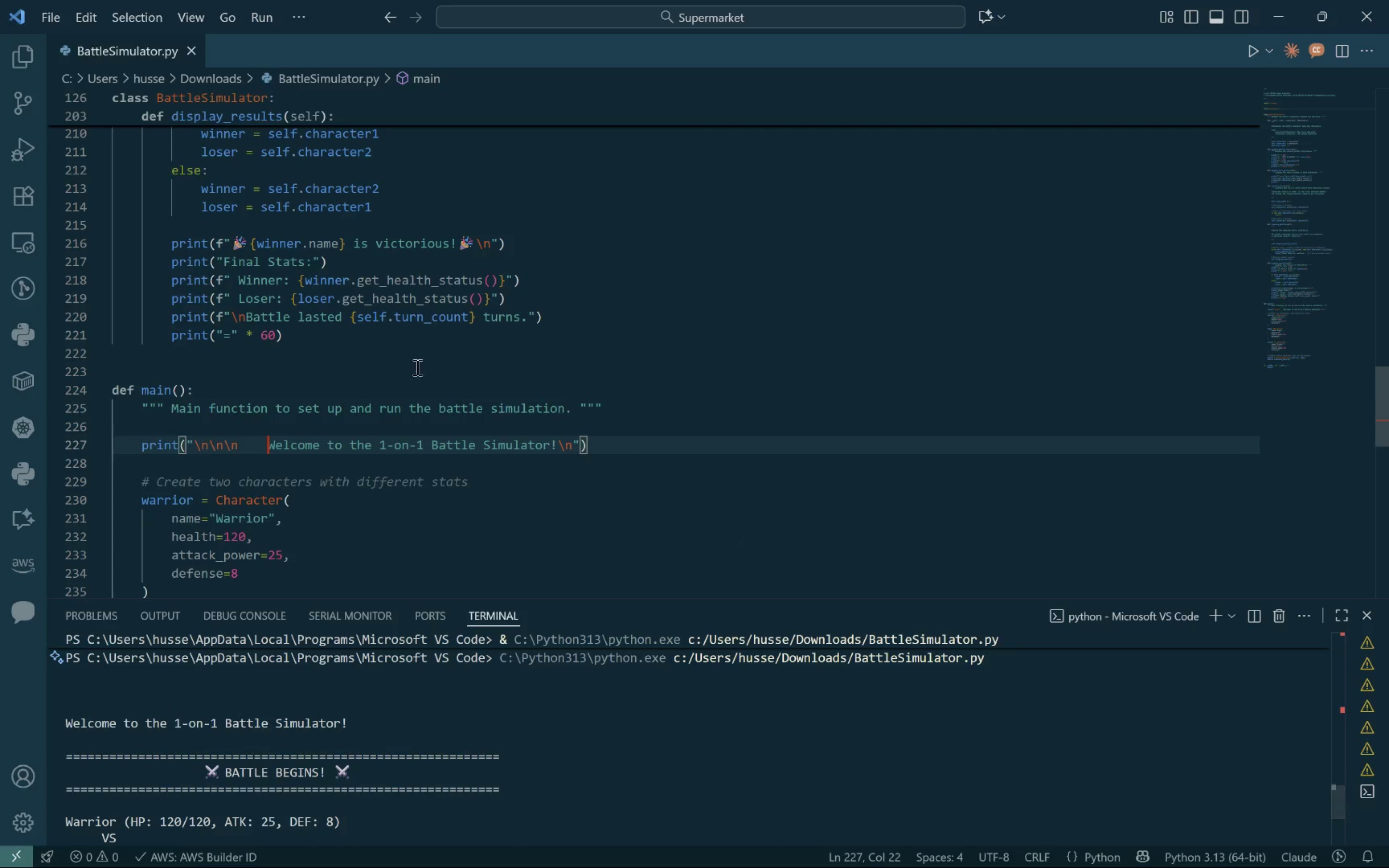 
key(Backspace)
 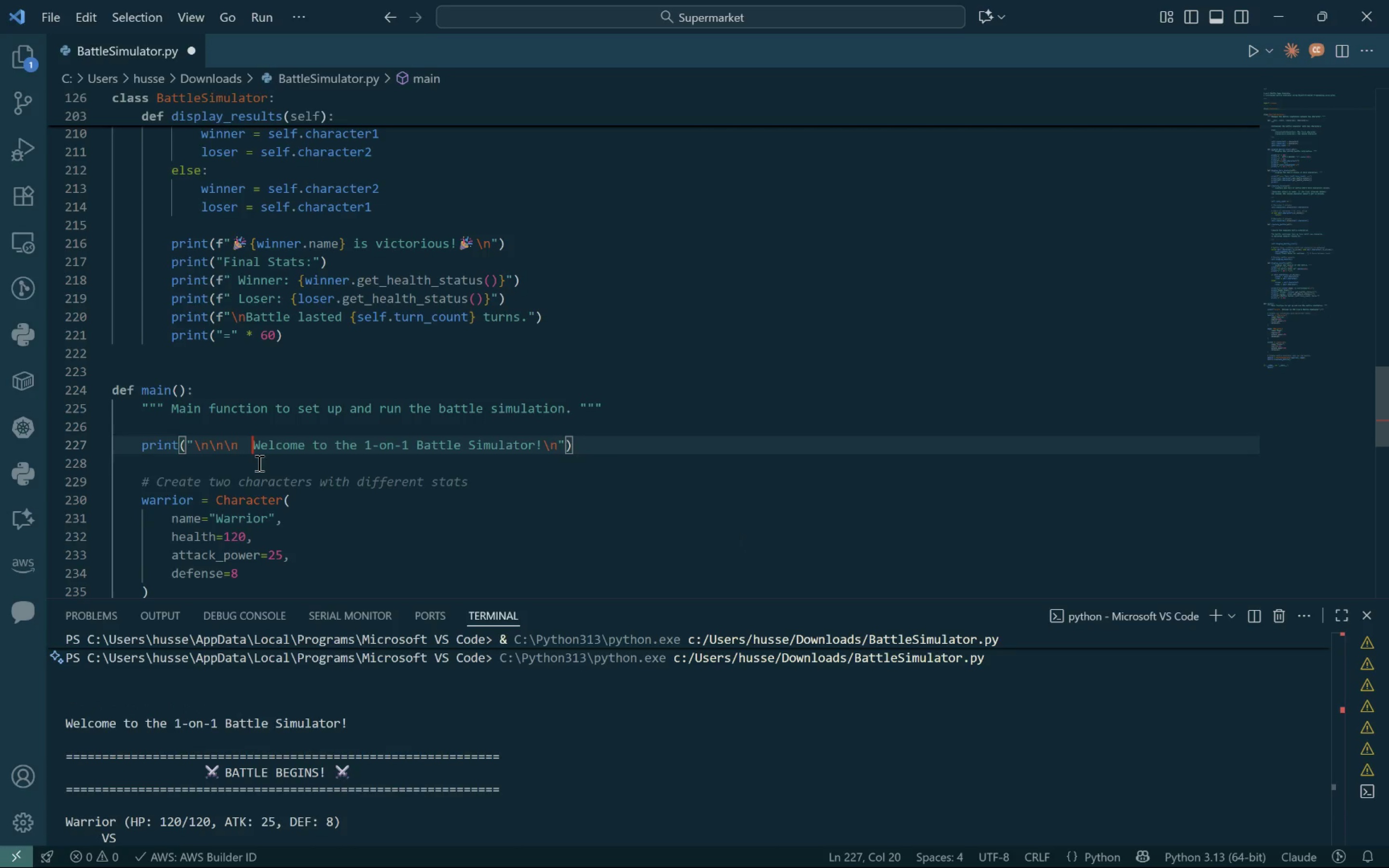 
key(Backspace)
 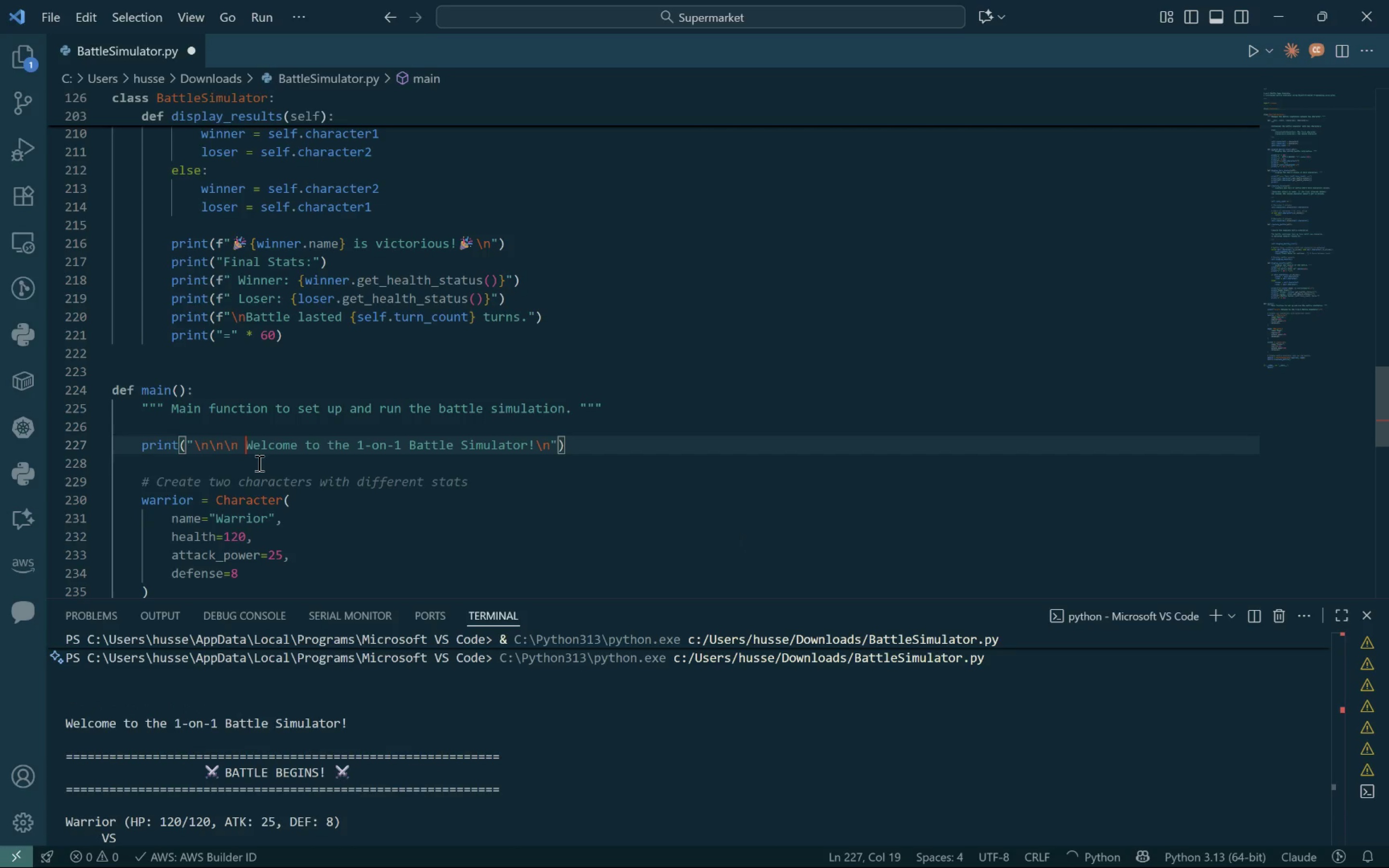 
key(Backspace)
 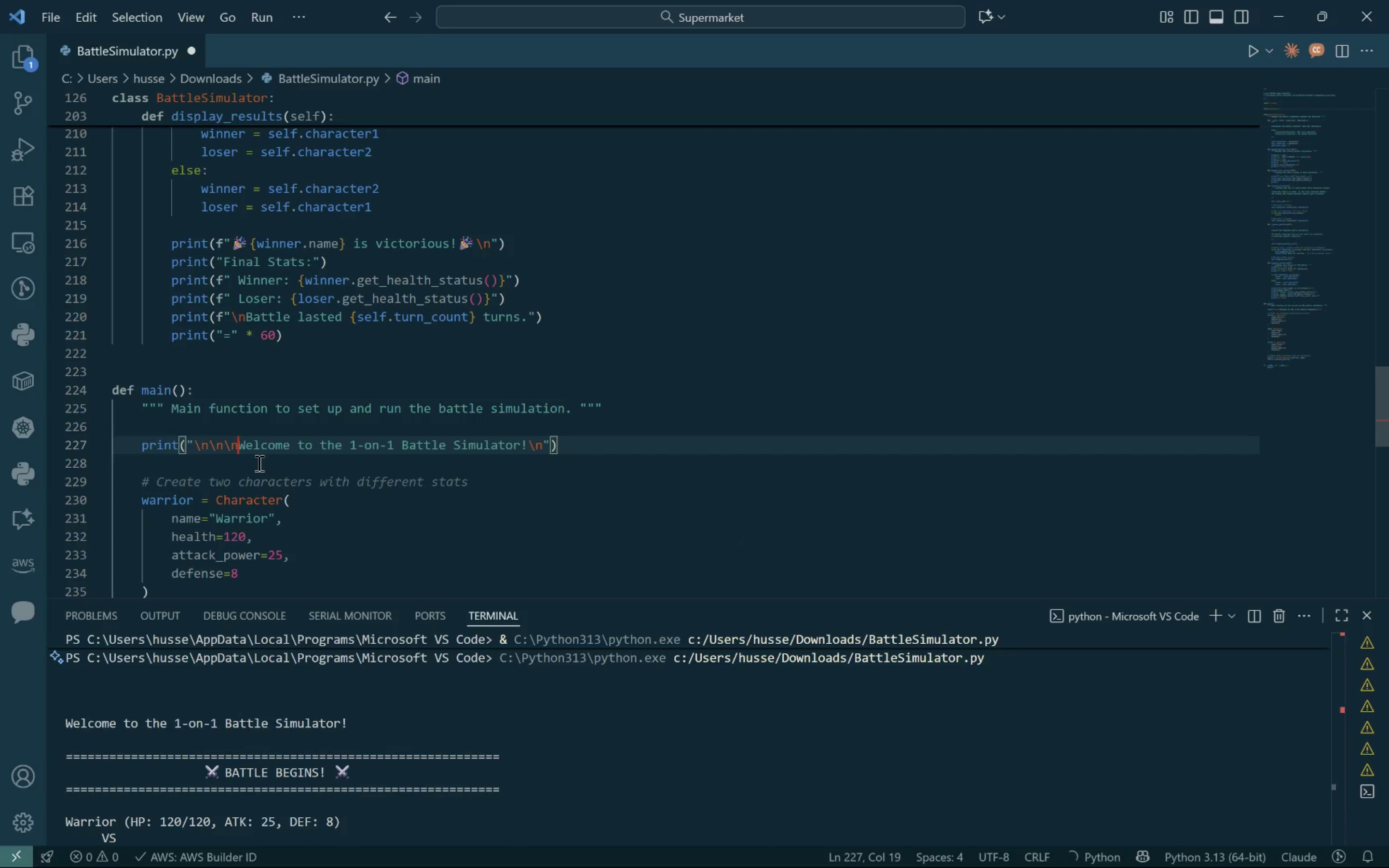 
key(Backspace)
 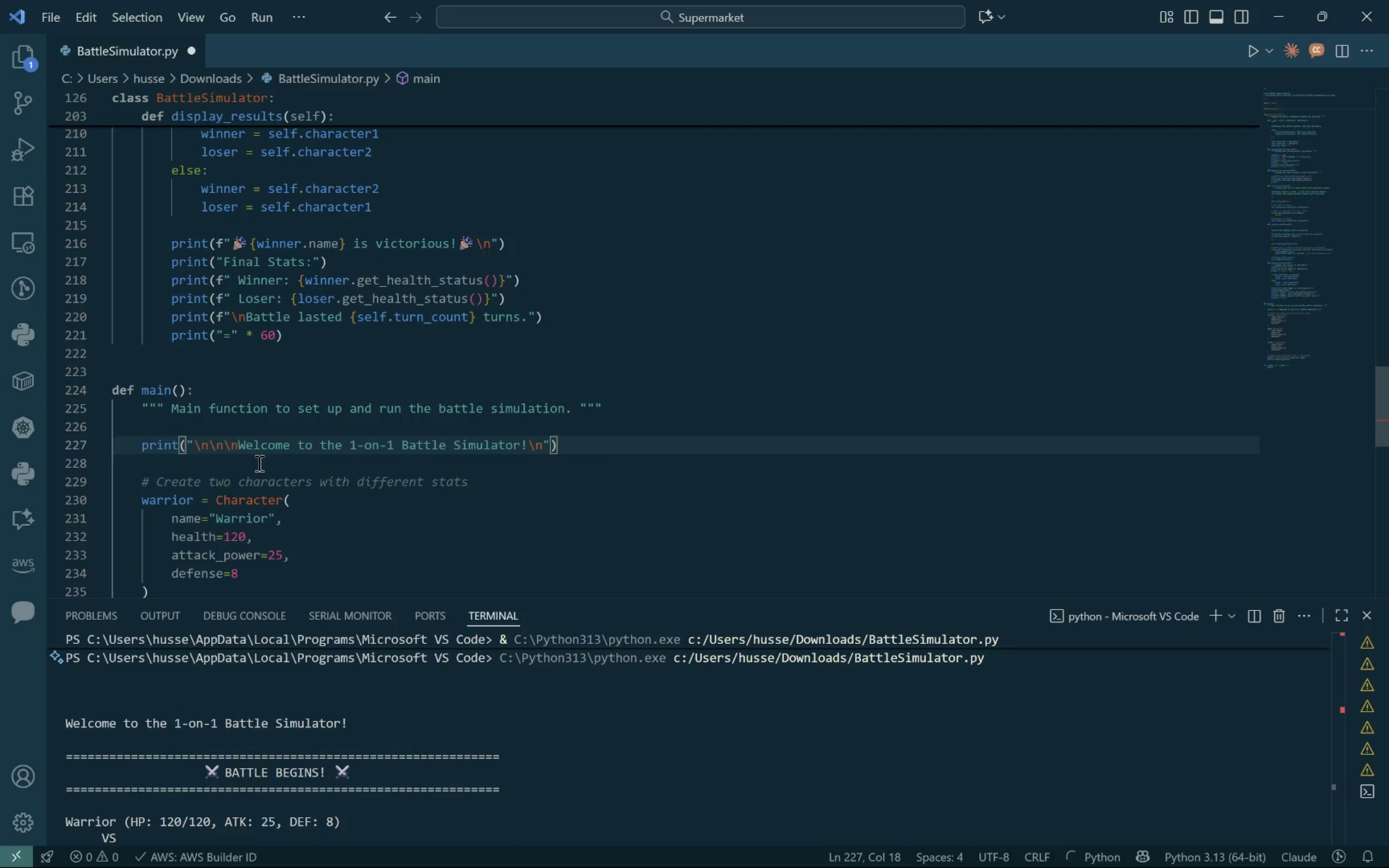 
key(Control+S)
 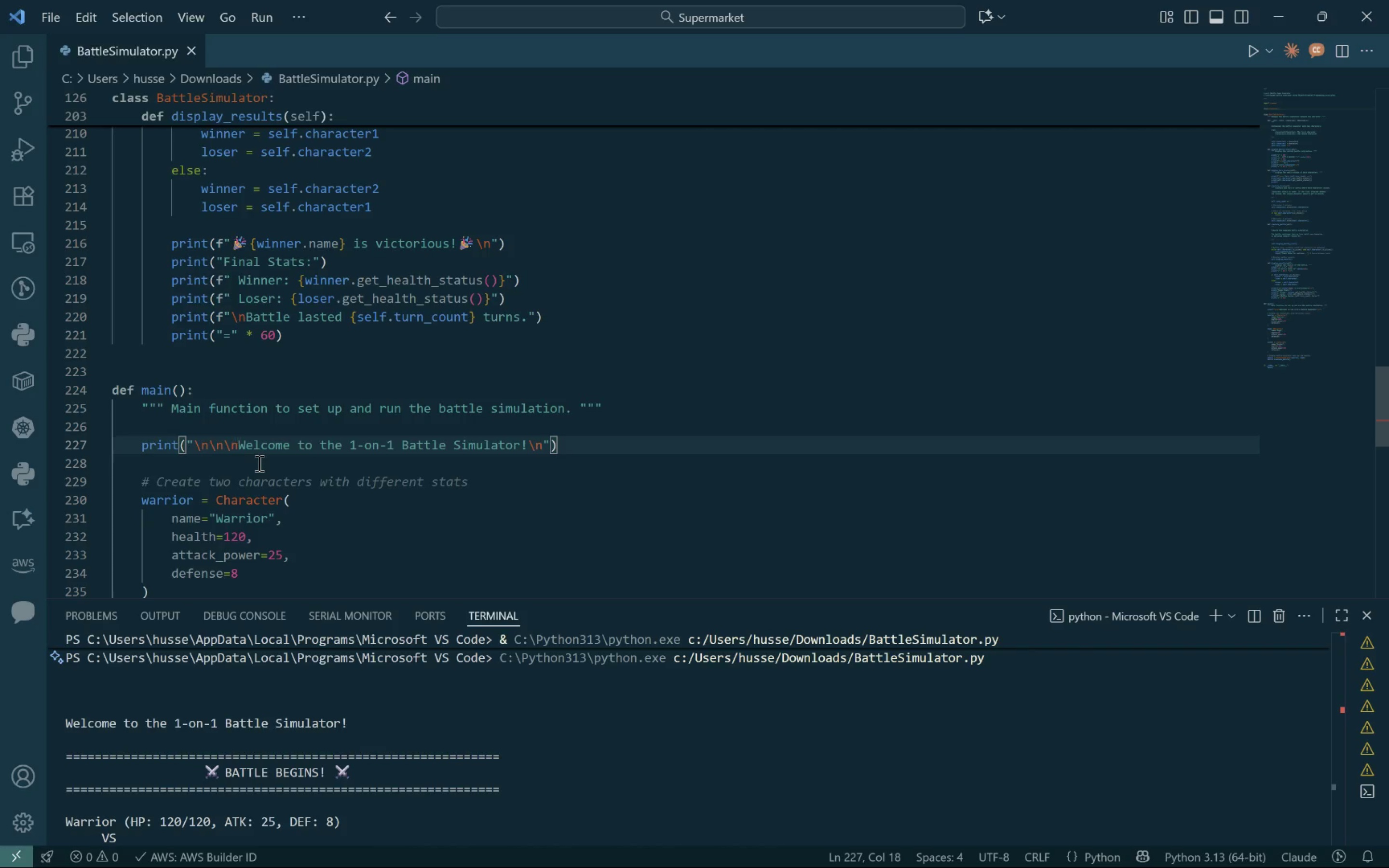 
wait(6.87)
 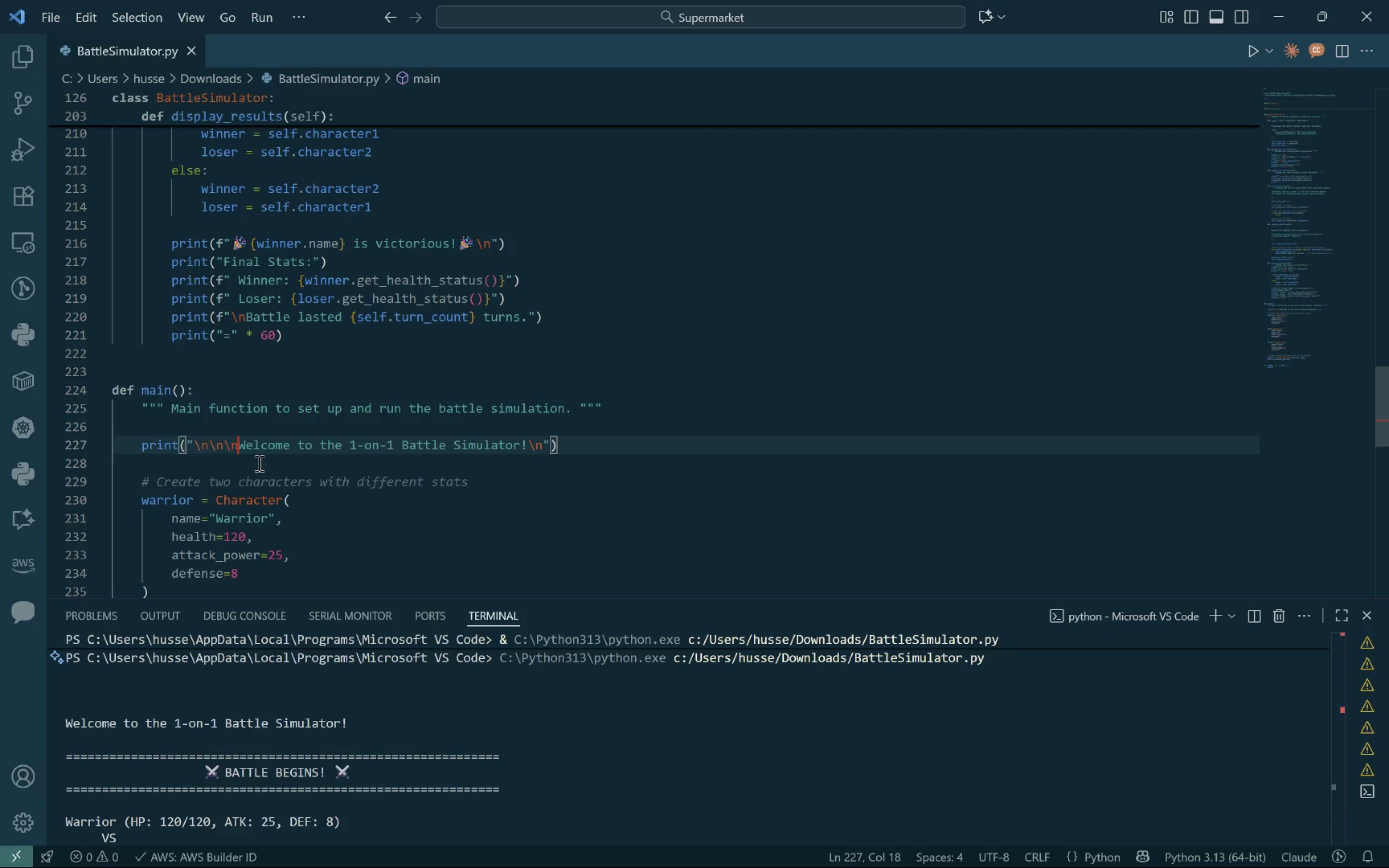 
key(Backspace)
 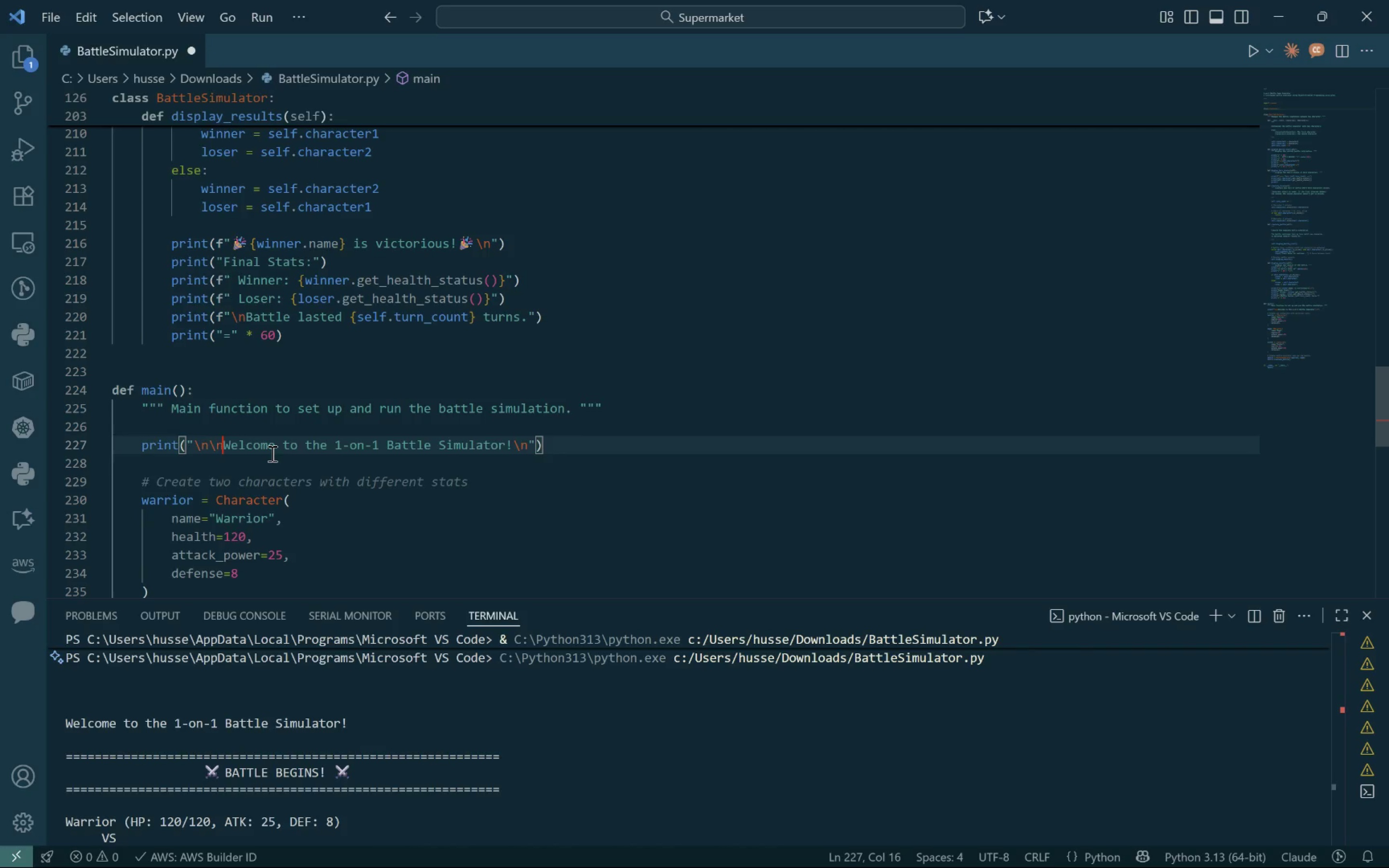 
key(Backspace)
 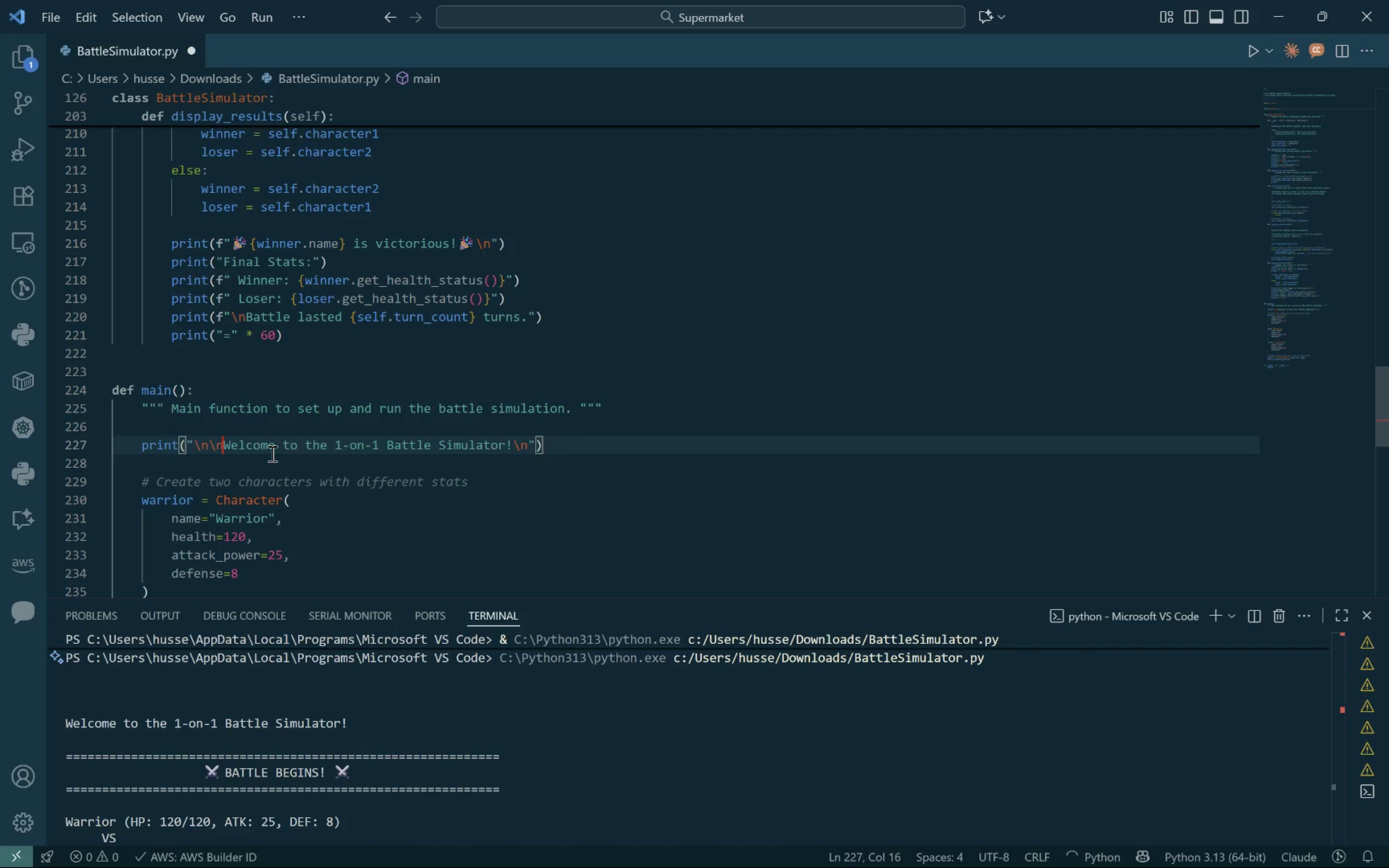 
key(Backspace)
 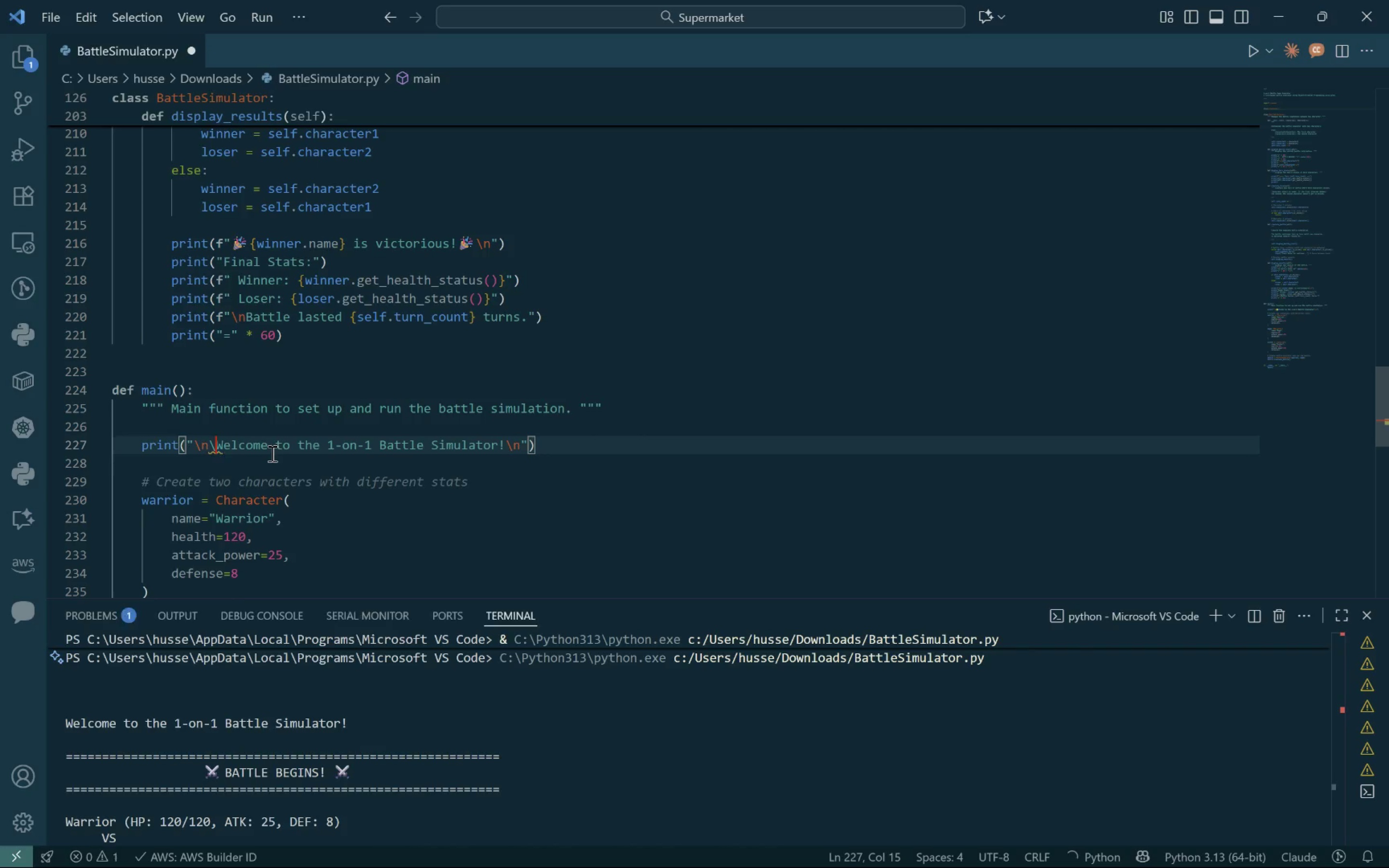 
key(Backspace)
 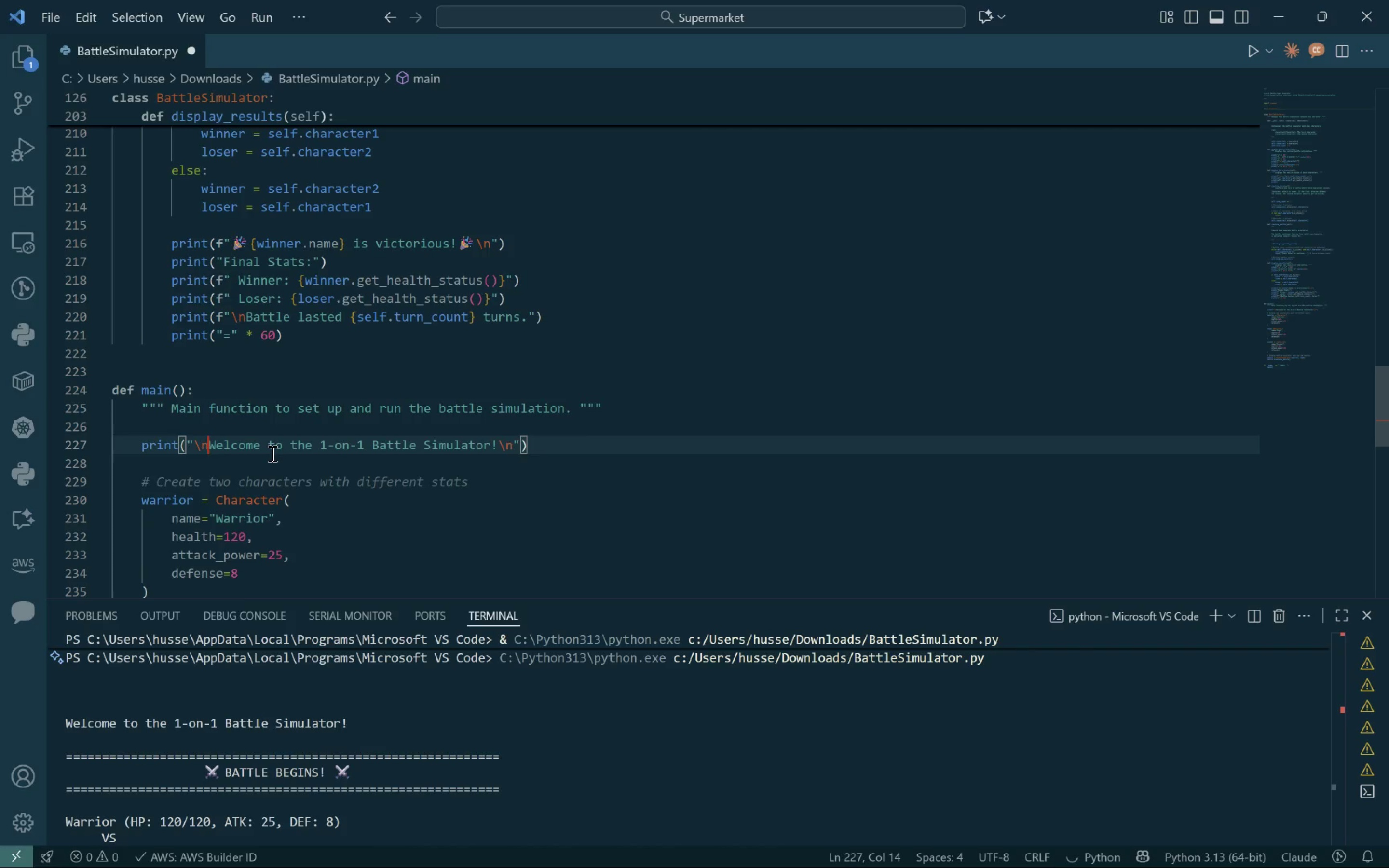 
key(Backspace)
 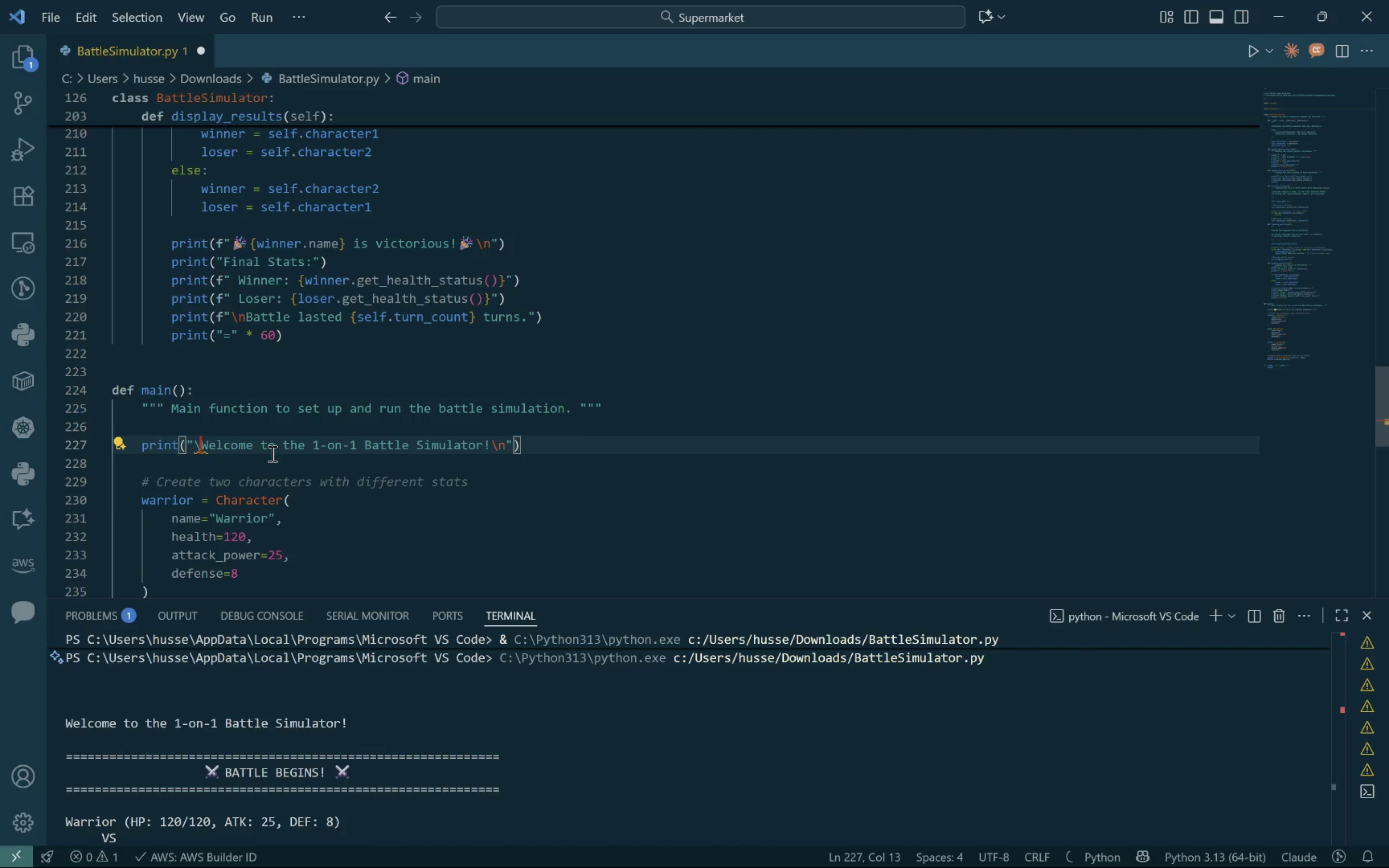 
key(Backspace)
 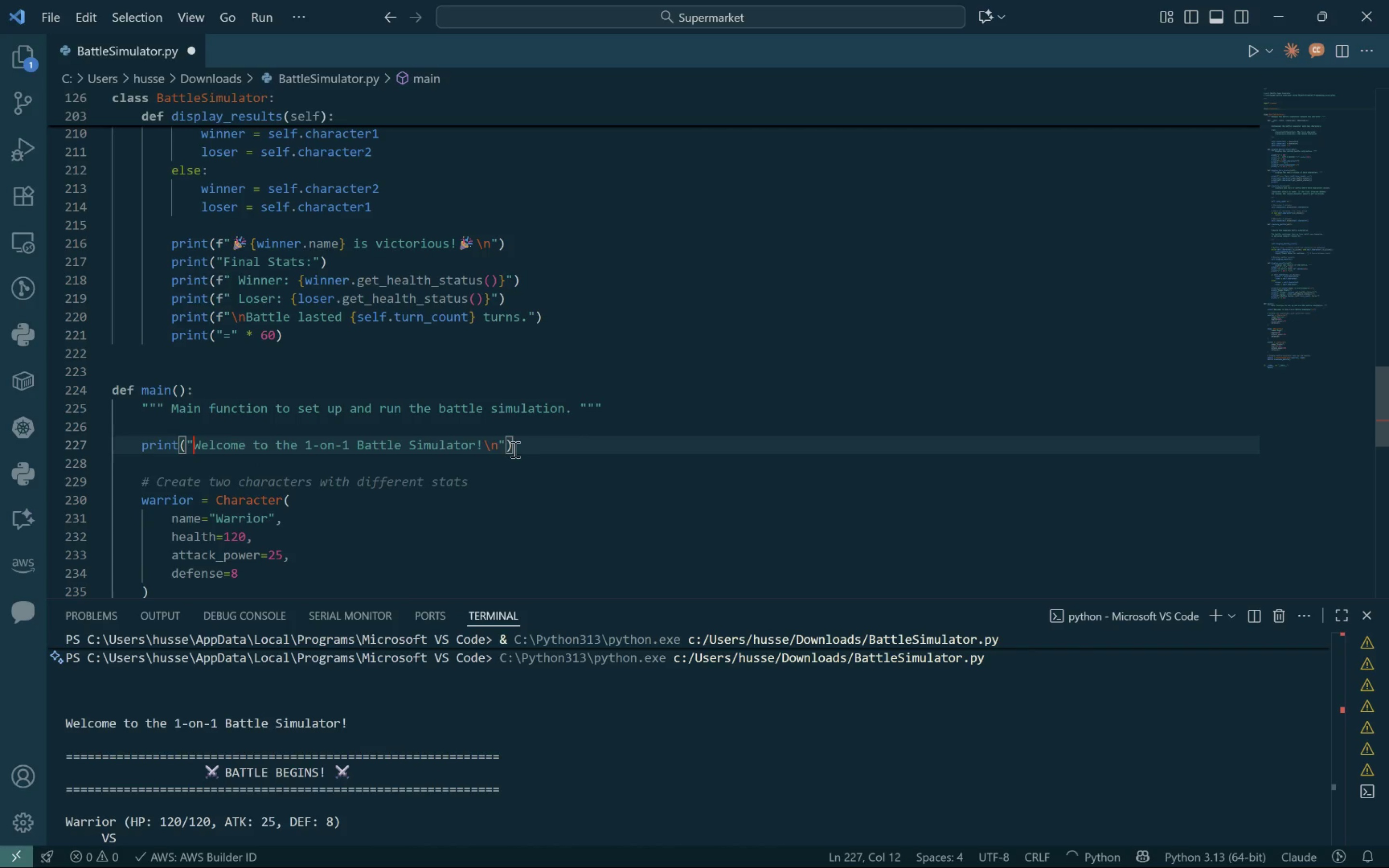 
left_click([495, 445])
 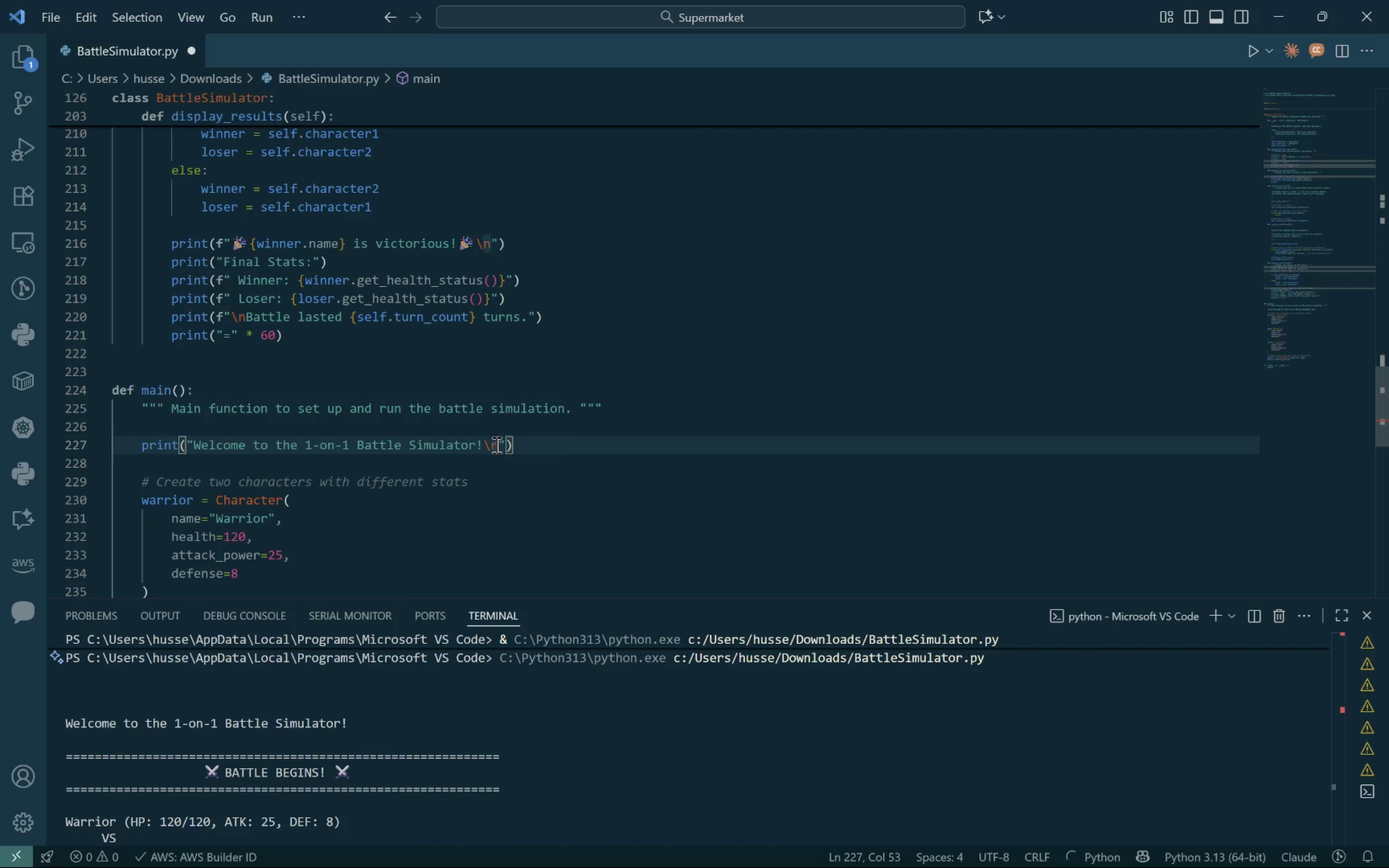 
key(Backspace)
 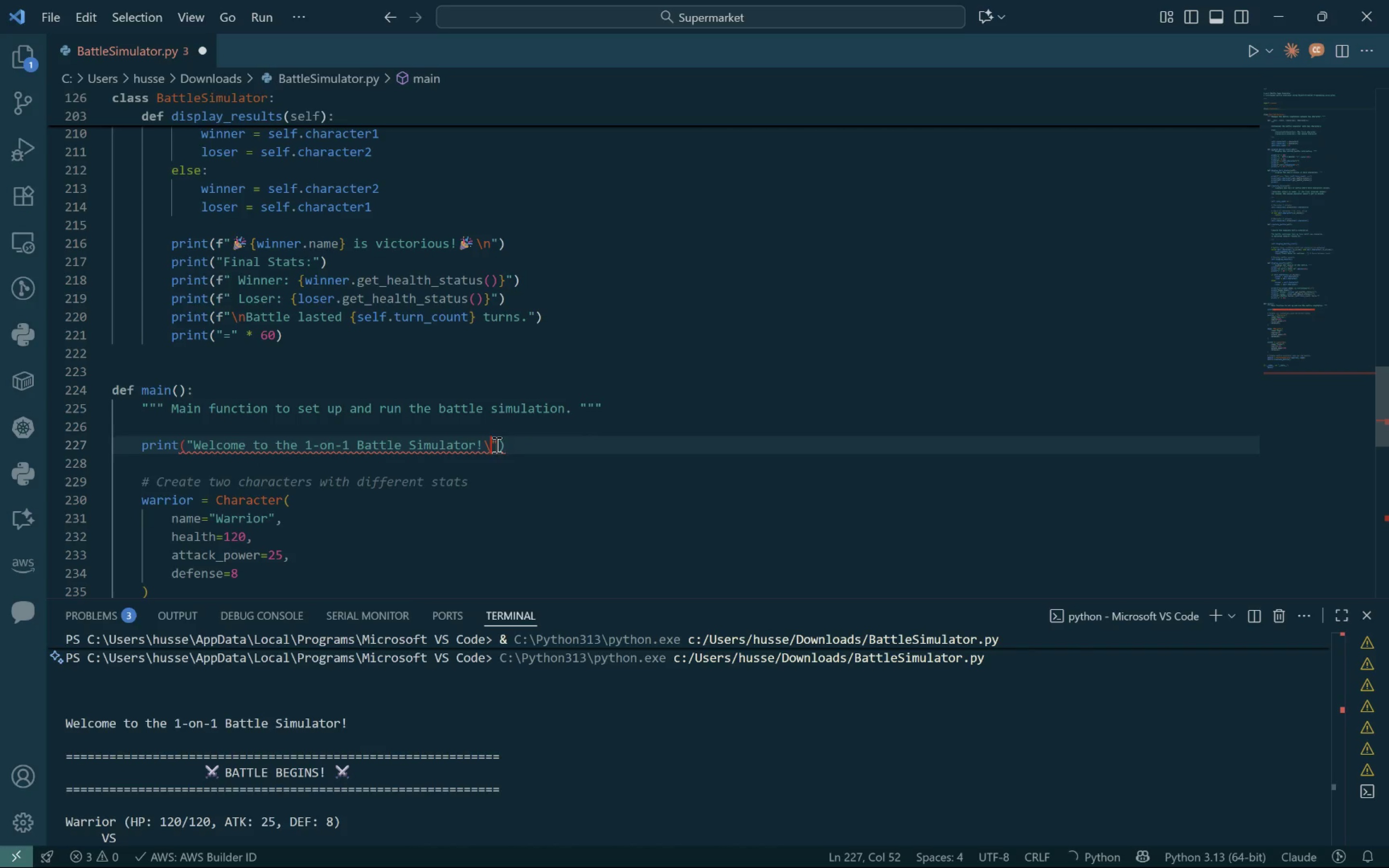 
key(Backspace)
 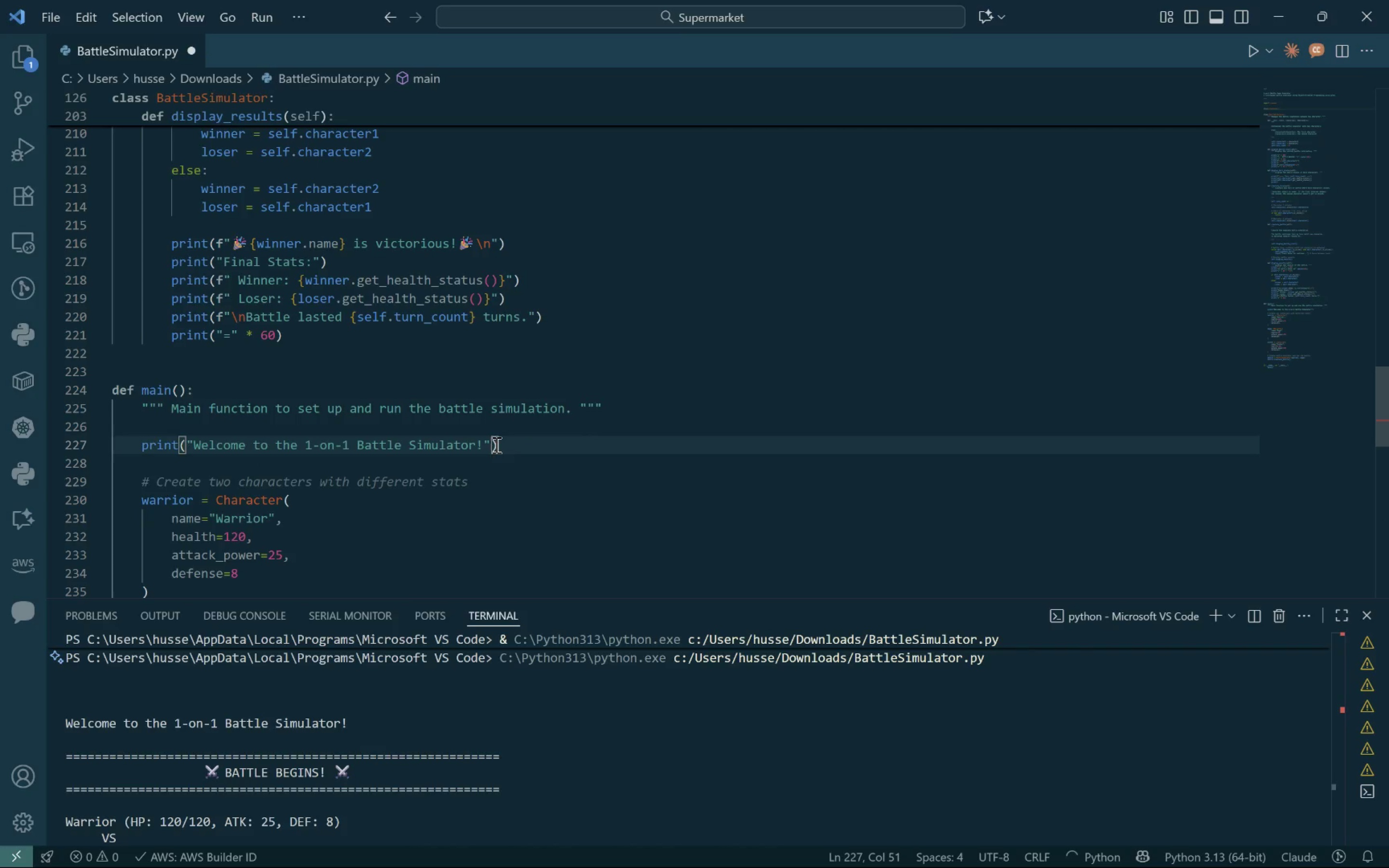 
key(ArrowRight)
 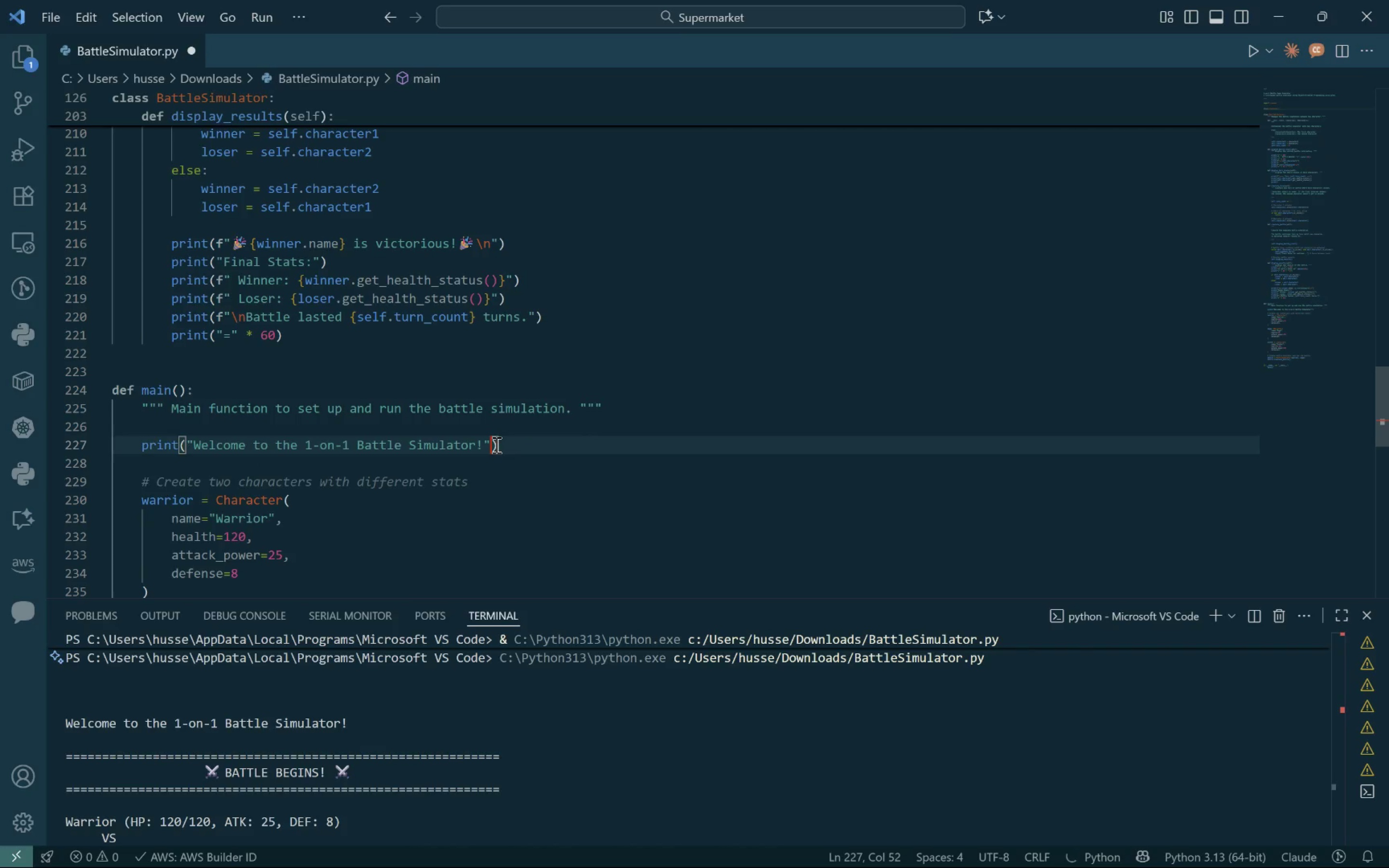 
key(Backspace)
type(".center(60))
 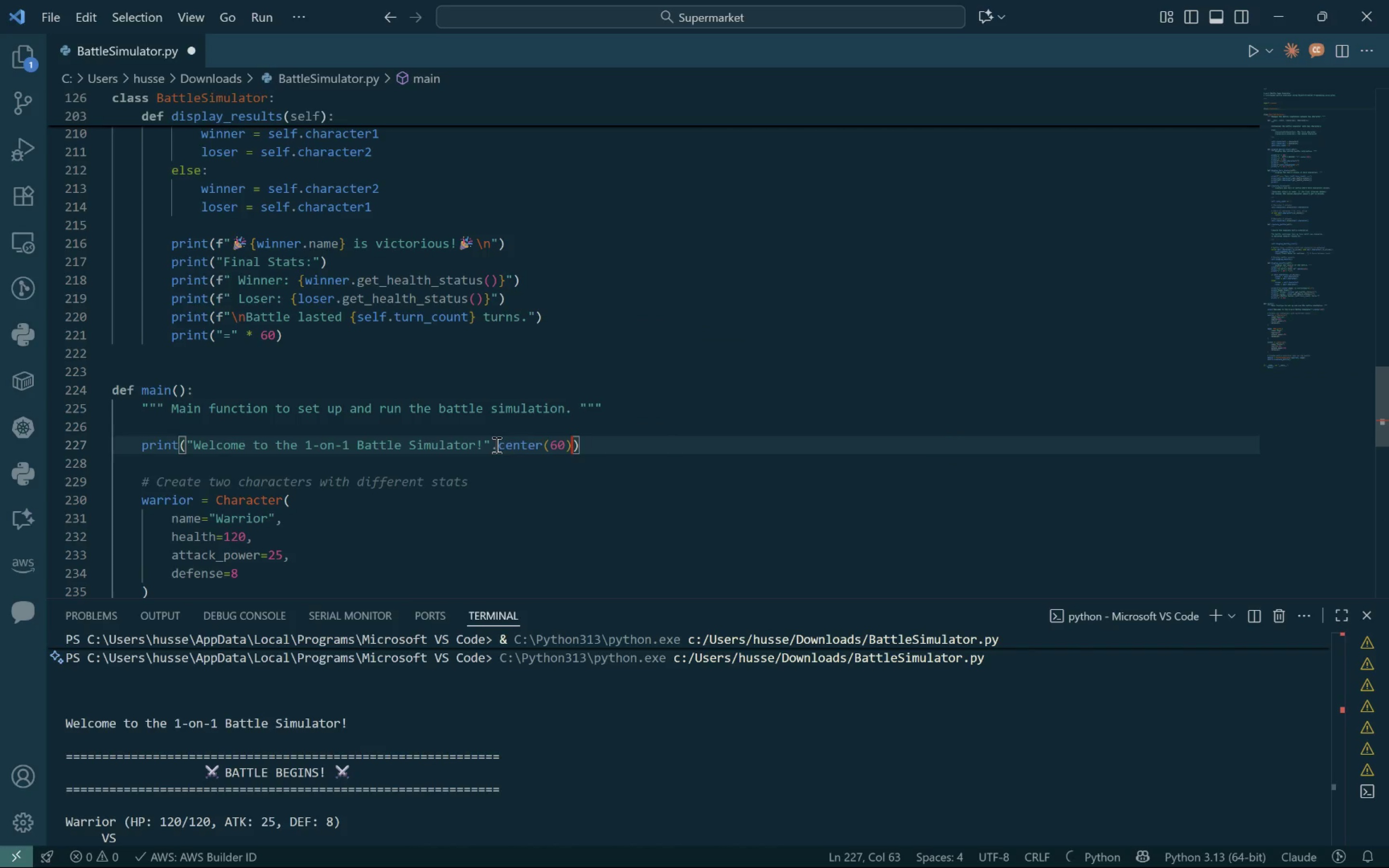 
left_click([404, 427])
 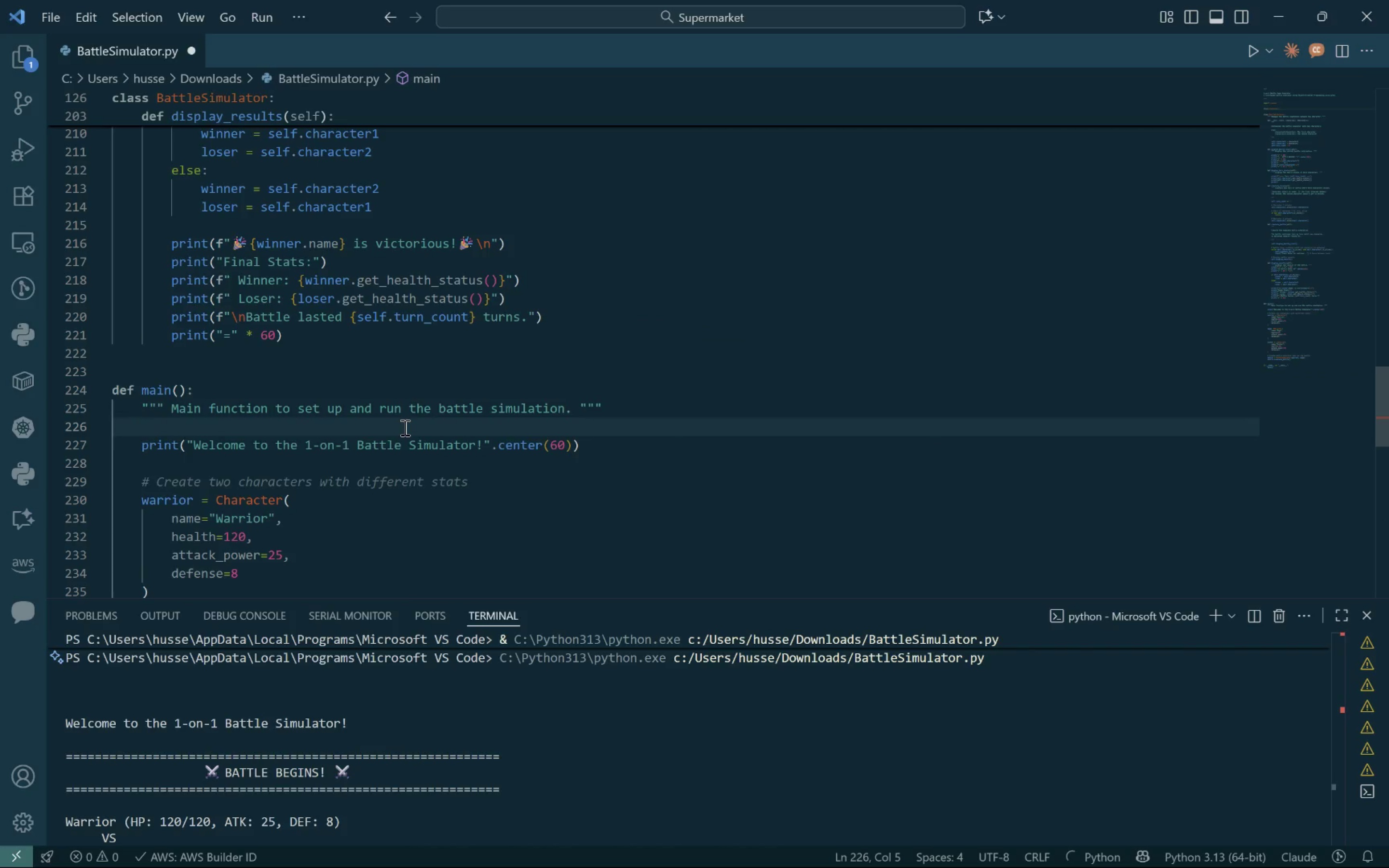 
key(Enter)
 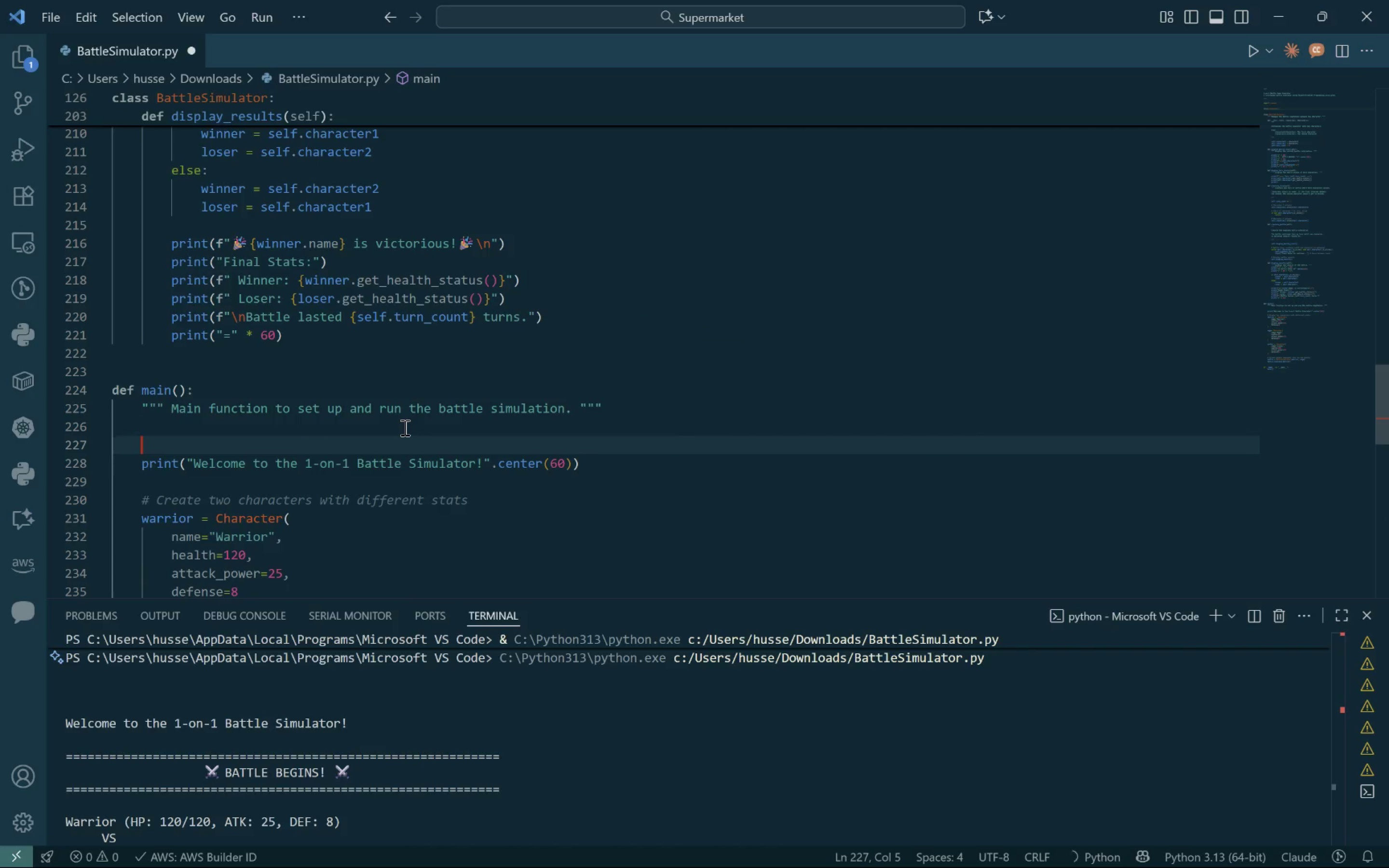 
type(pro)
key(Backspace)
type(int()
 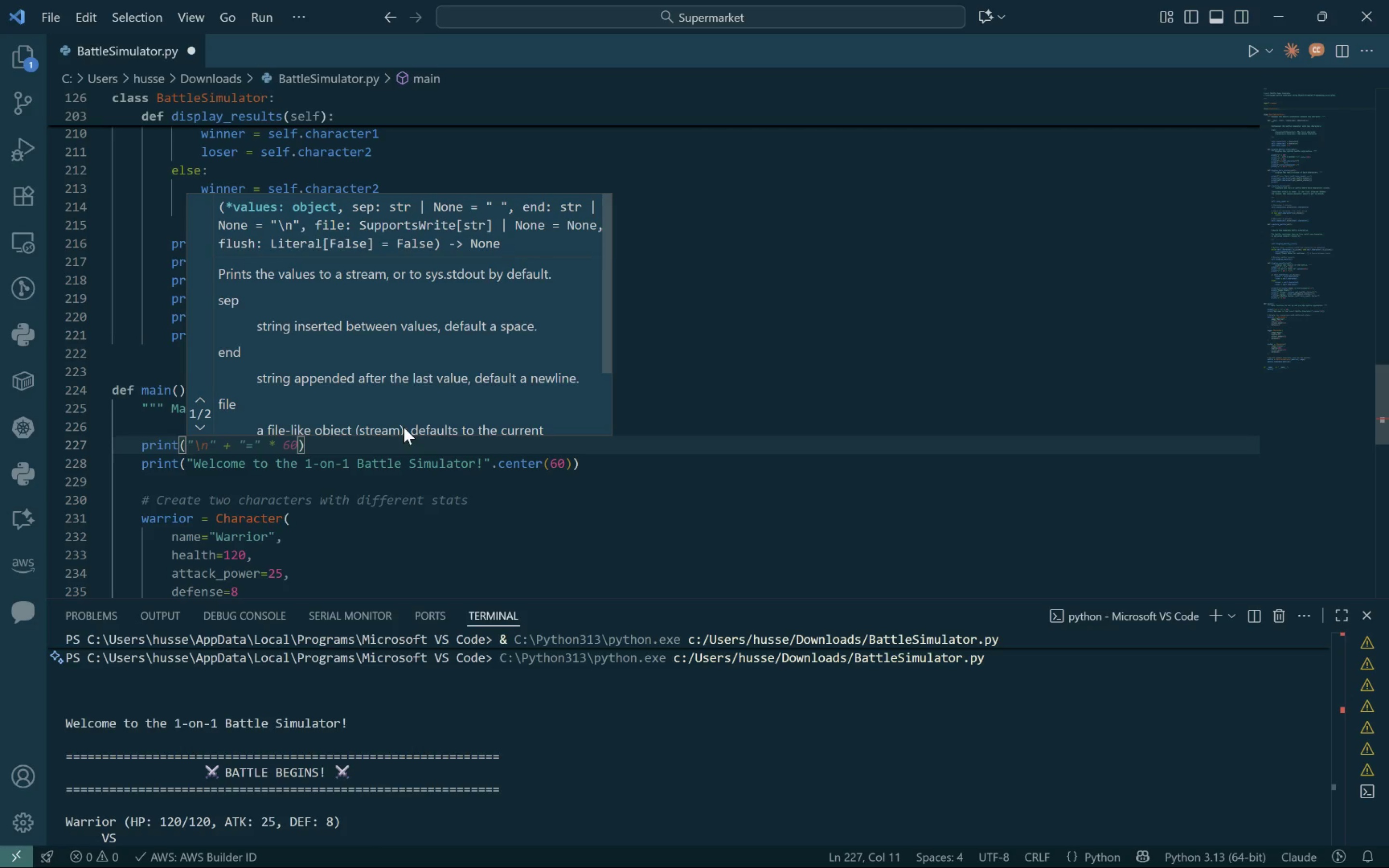 
key(Tab)
 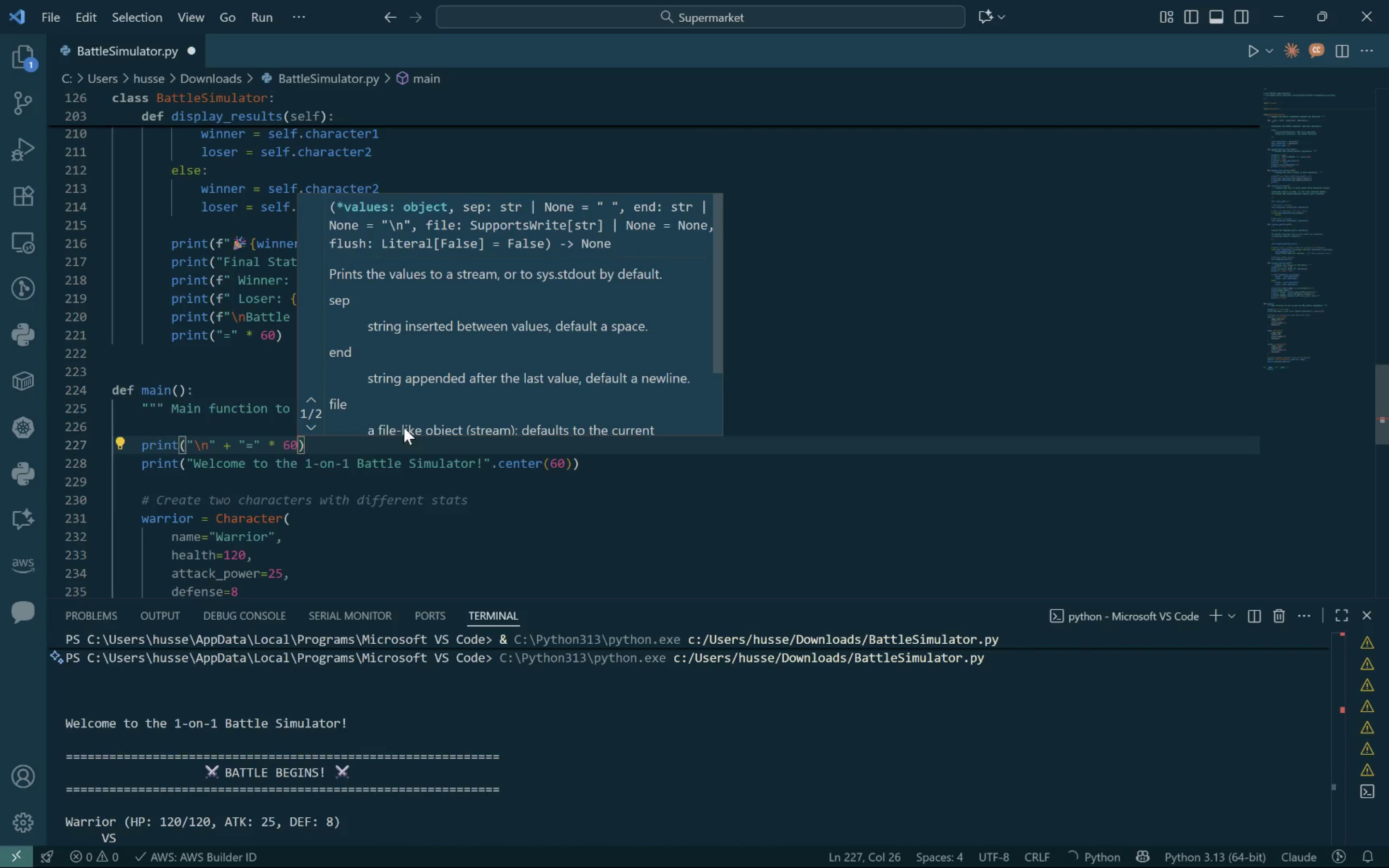 
key(Control+S)
 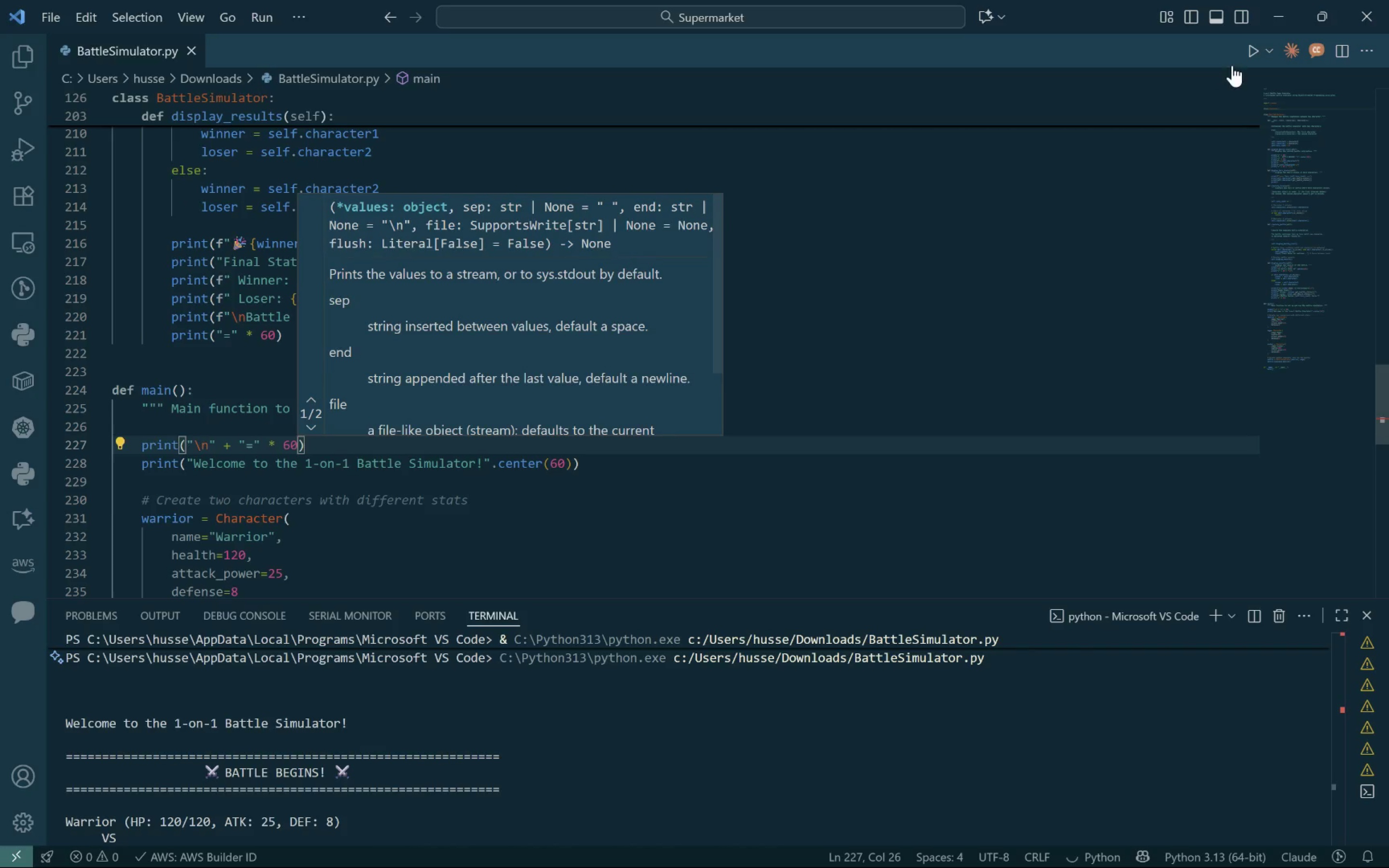 
left_click([1250, 53])
 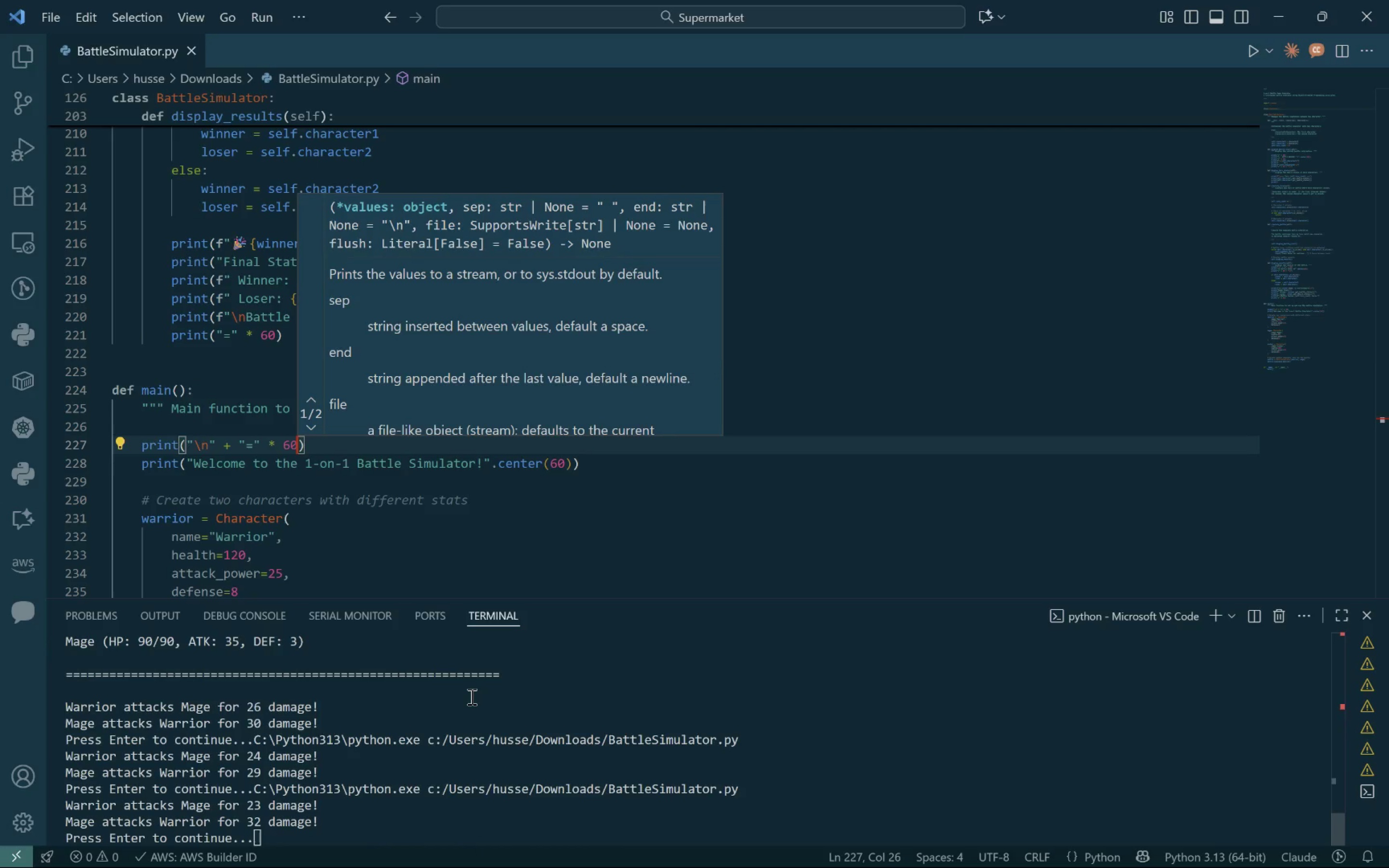 
left_click([498, 813])
 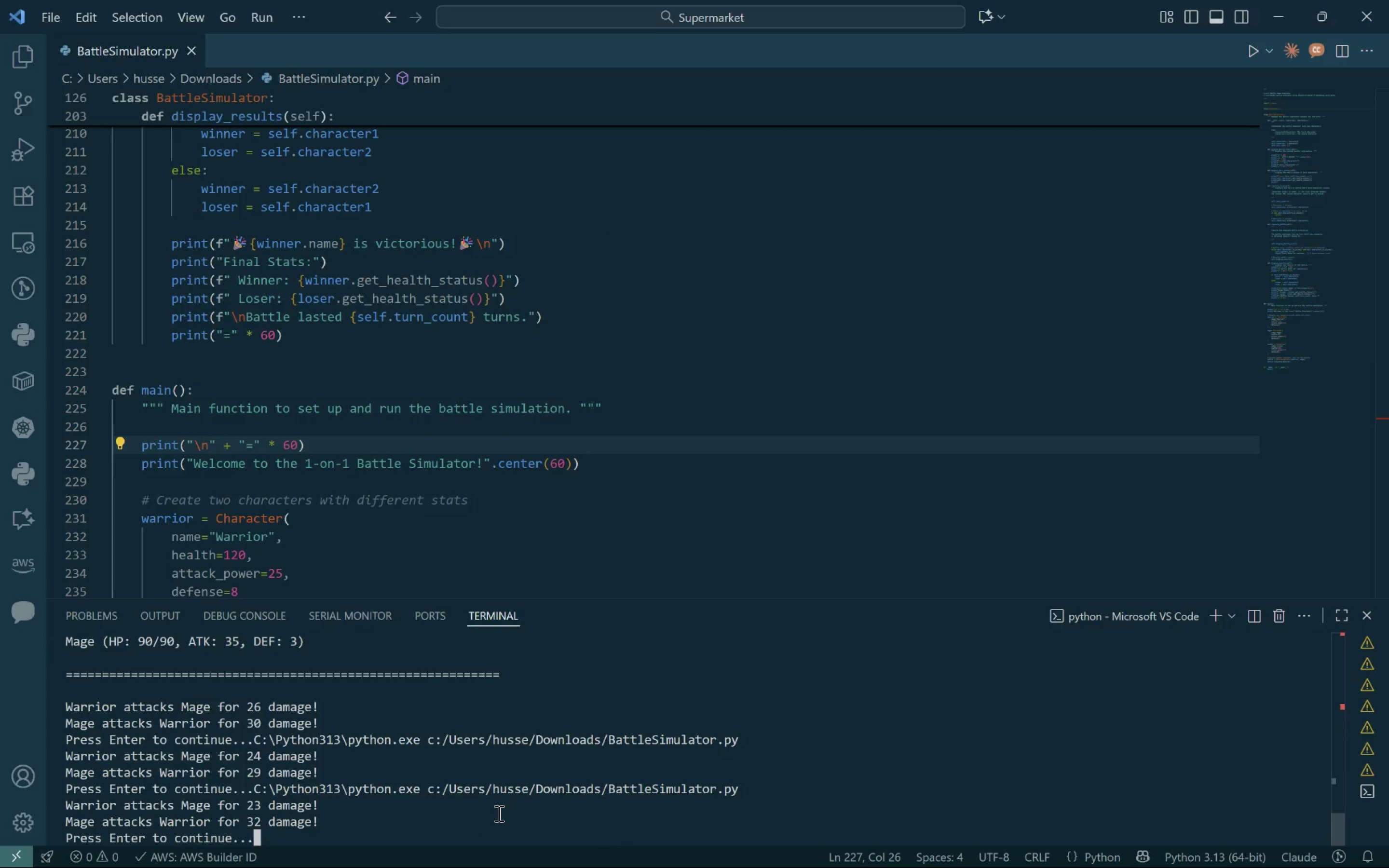 
type(cls)
 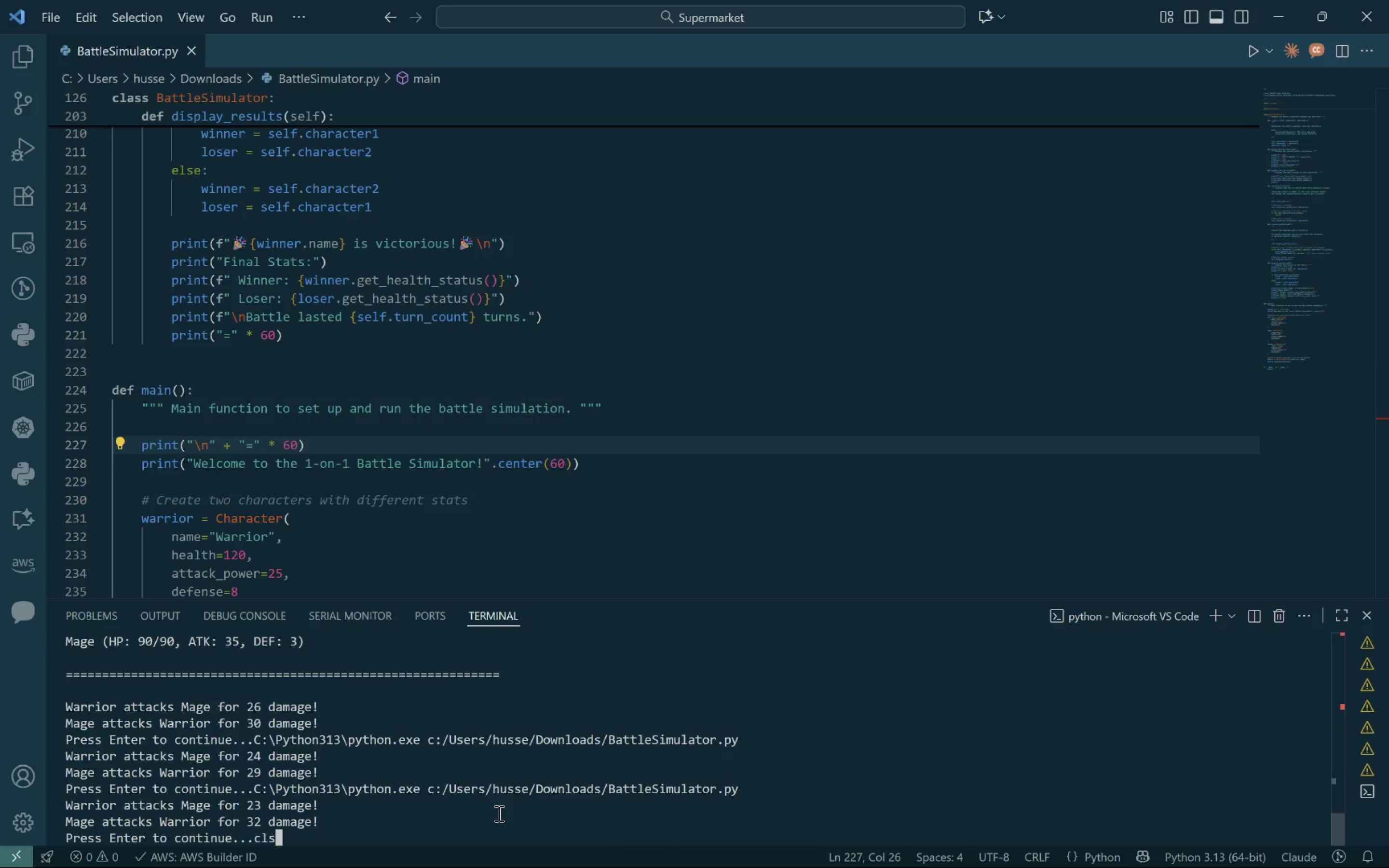 
key(Enter)
 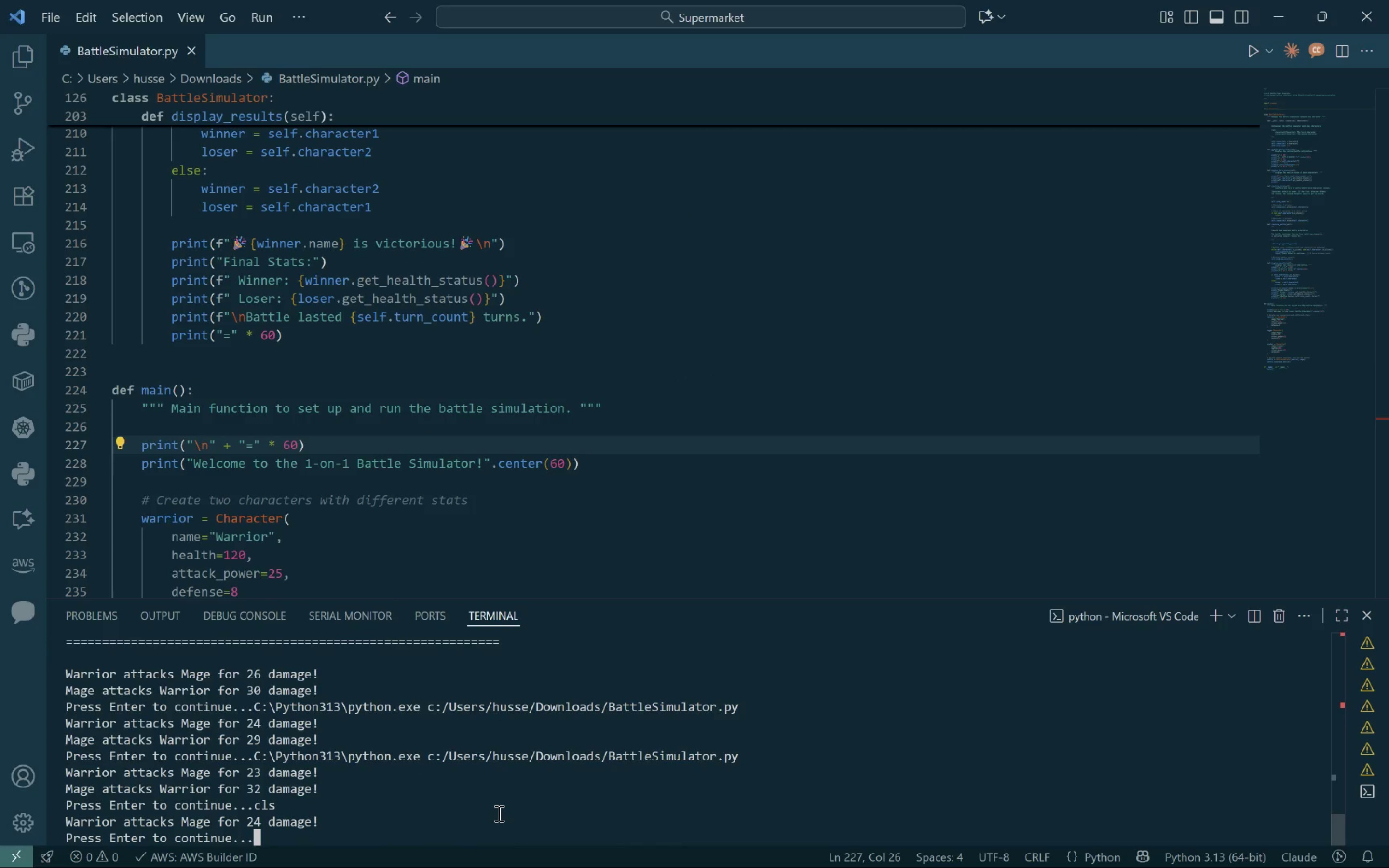 
key(Shift+ShiftLeft)
 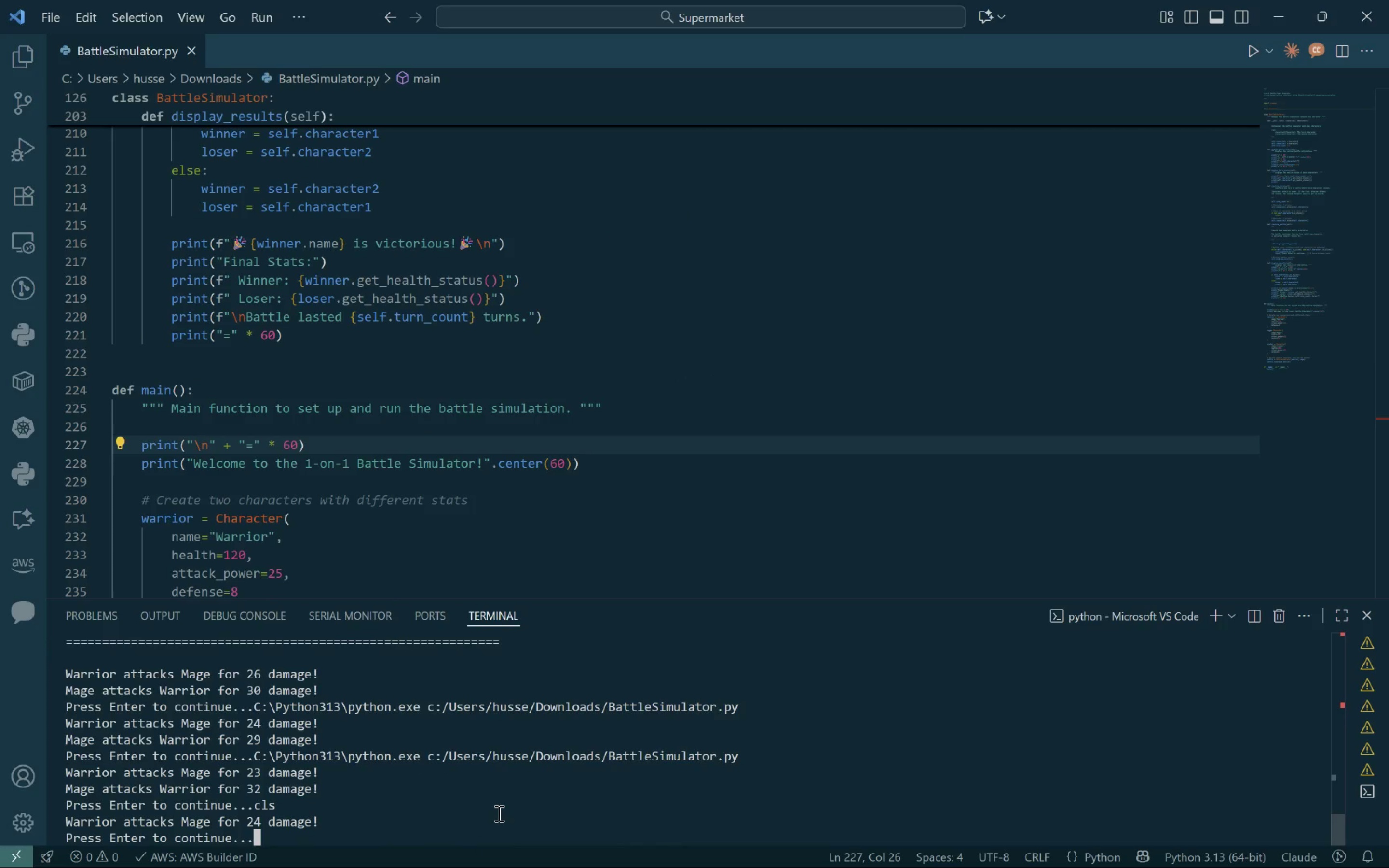 
key(Control+C)
 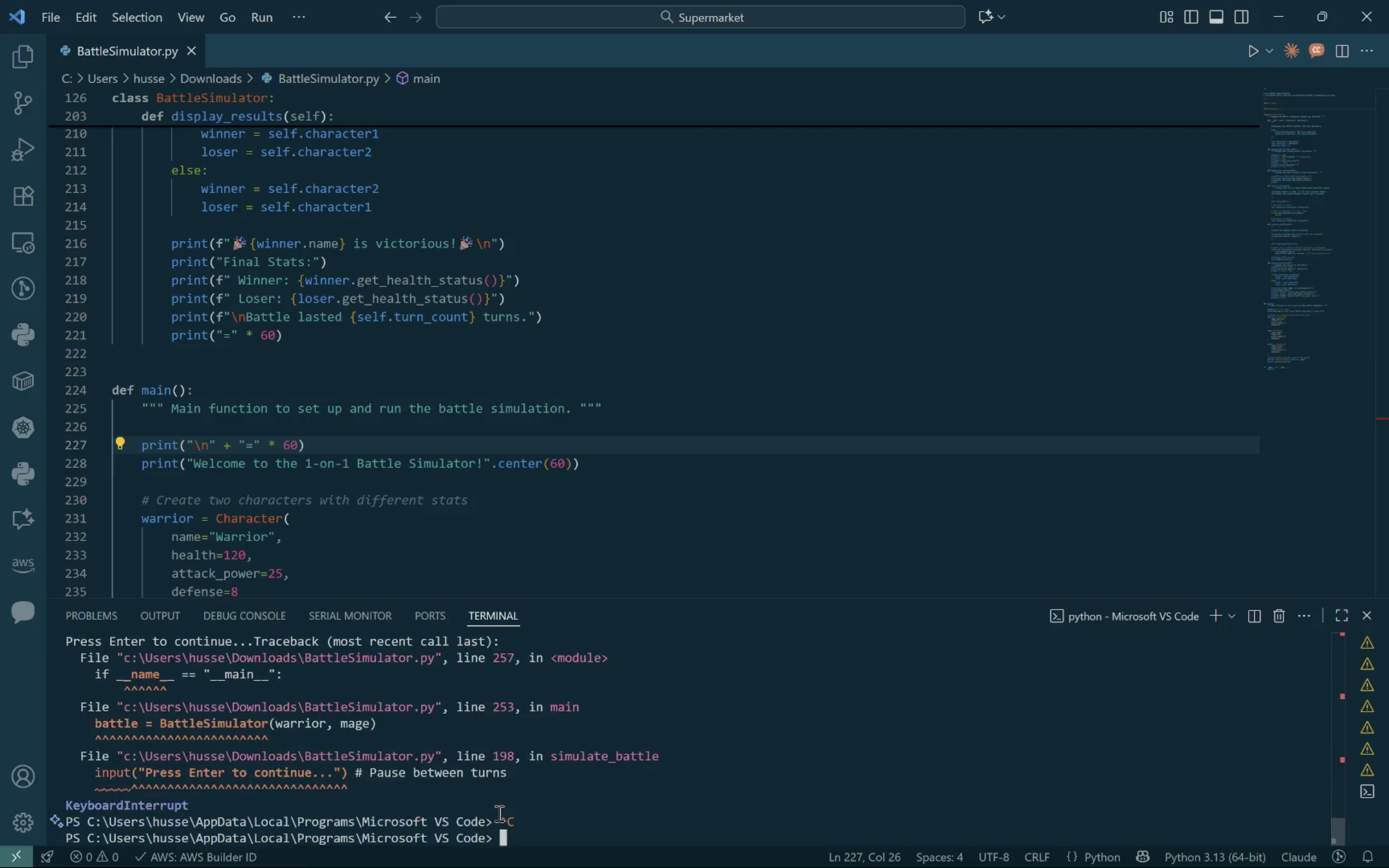 
key(Control+C)
 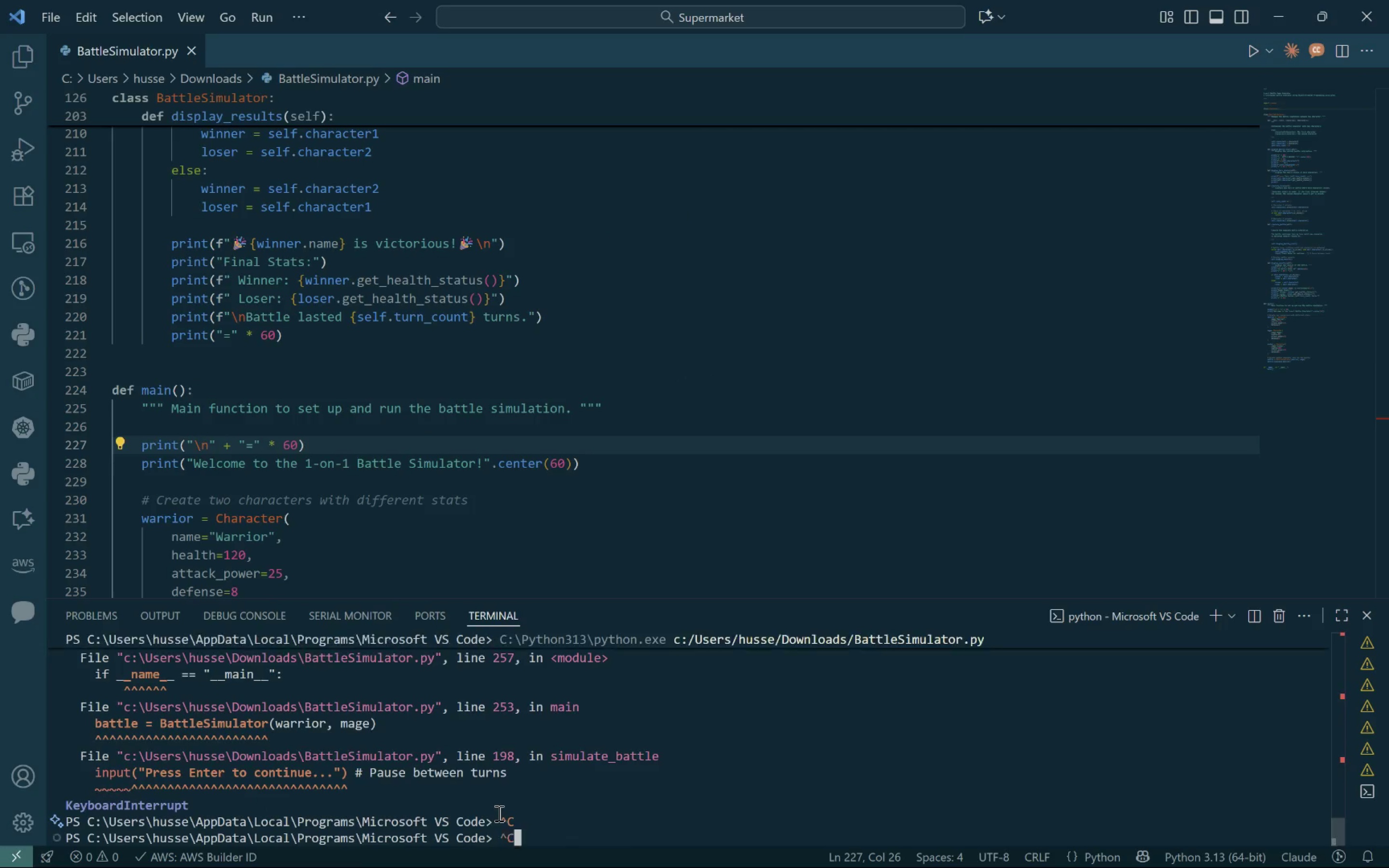 
key(Control+C)
 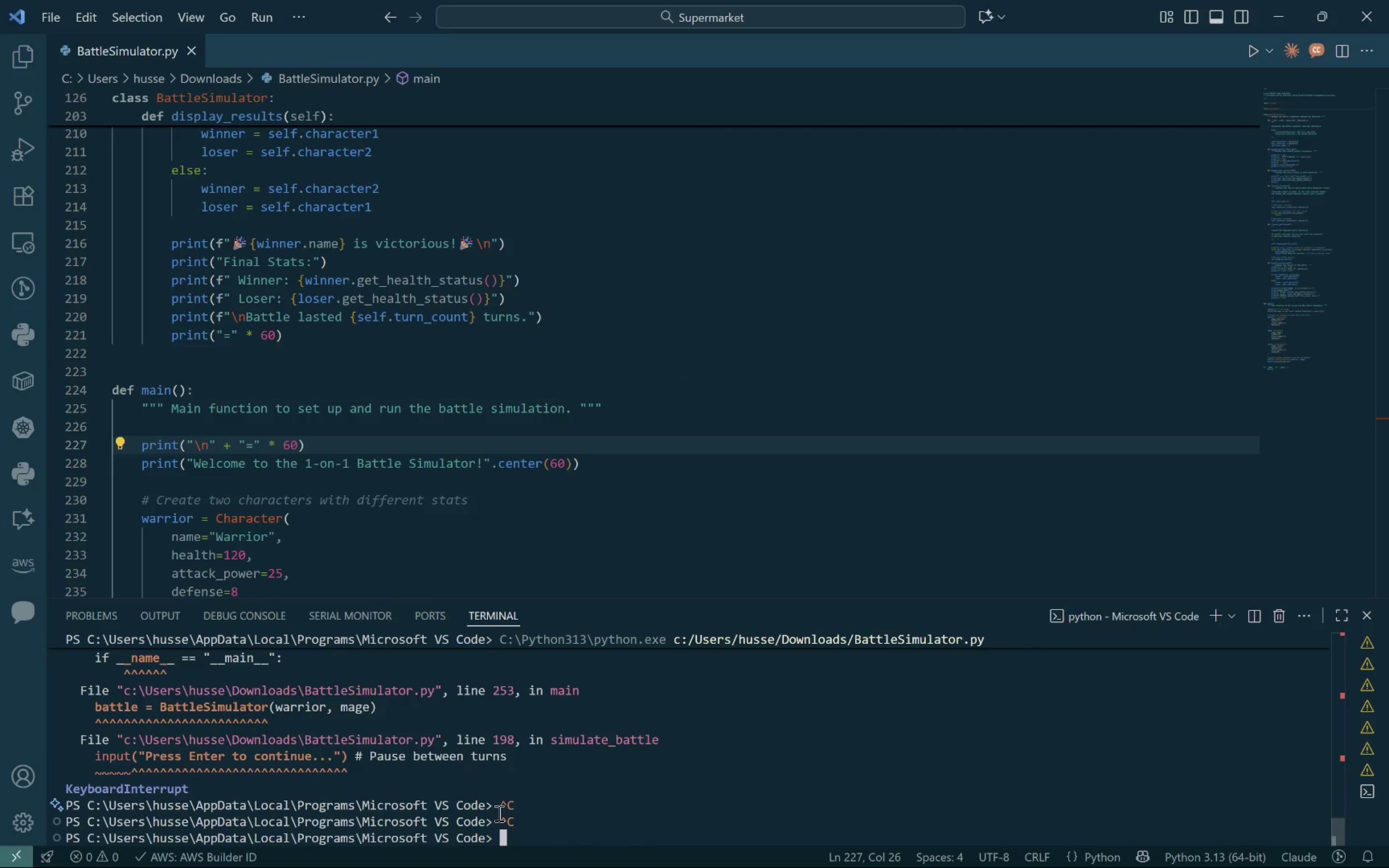 
type(cls)
 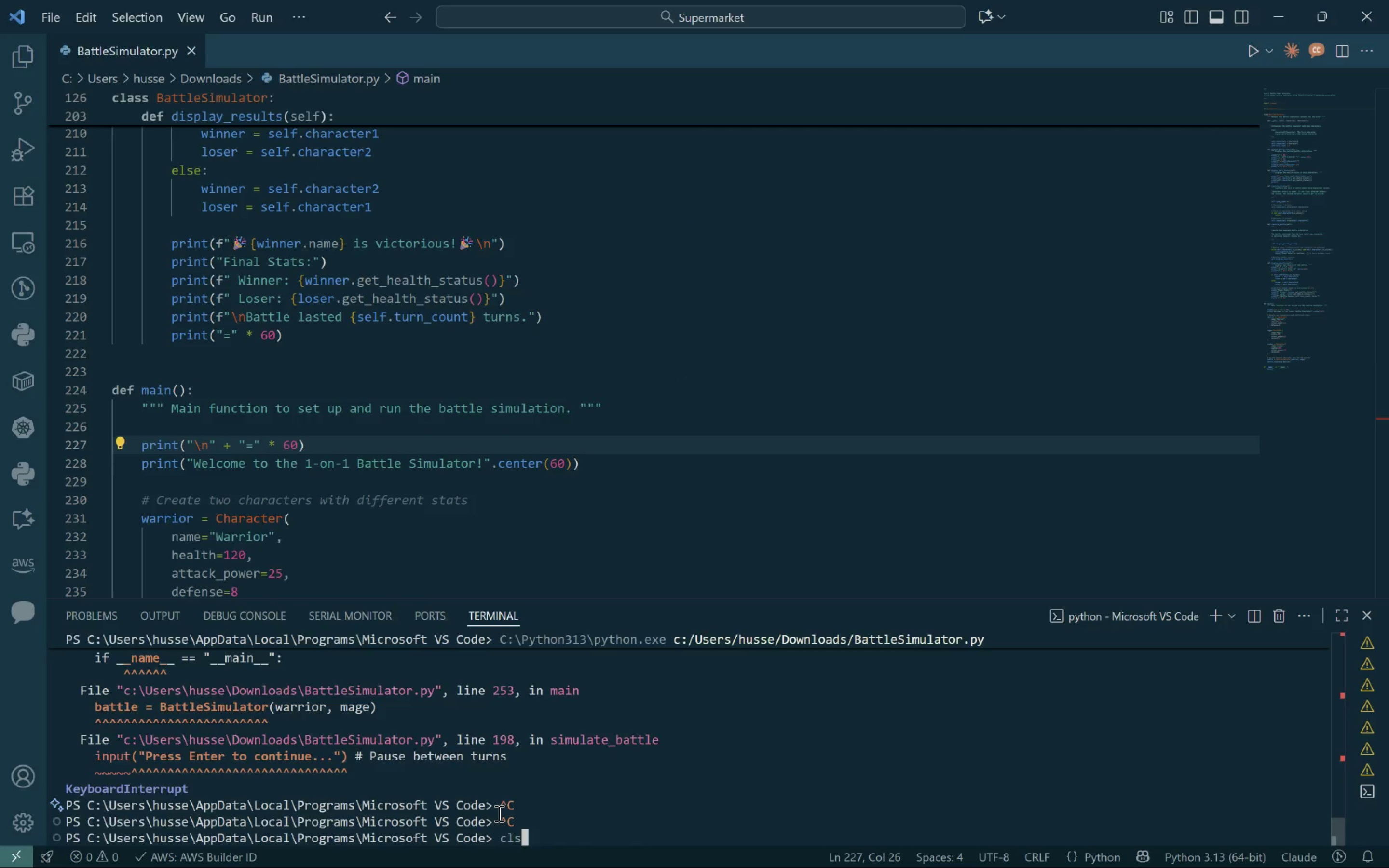 
key(Enter)
 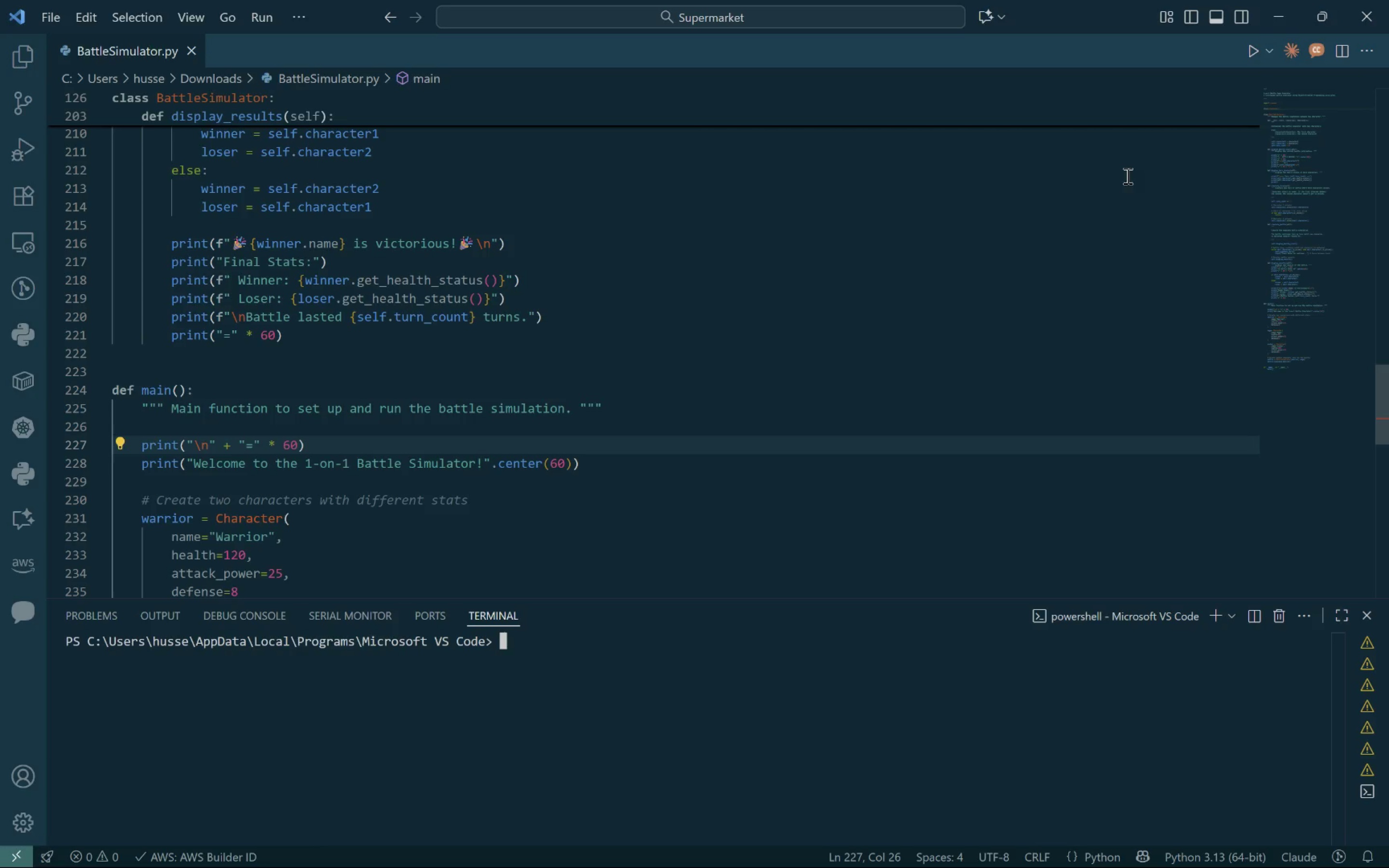 
key(Control+ControlLeft)
 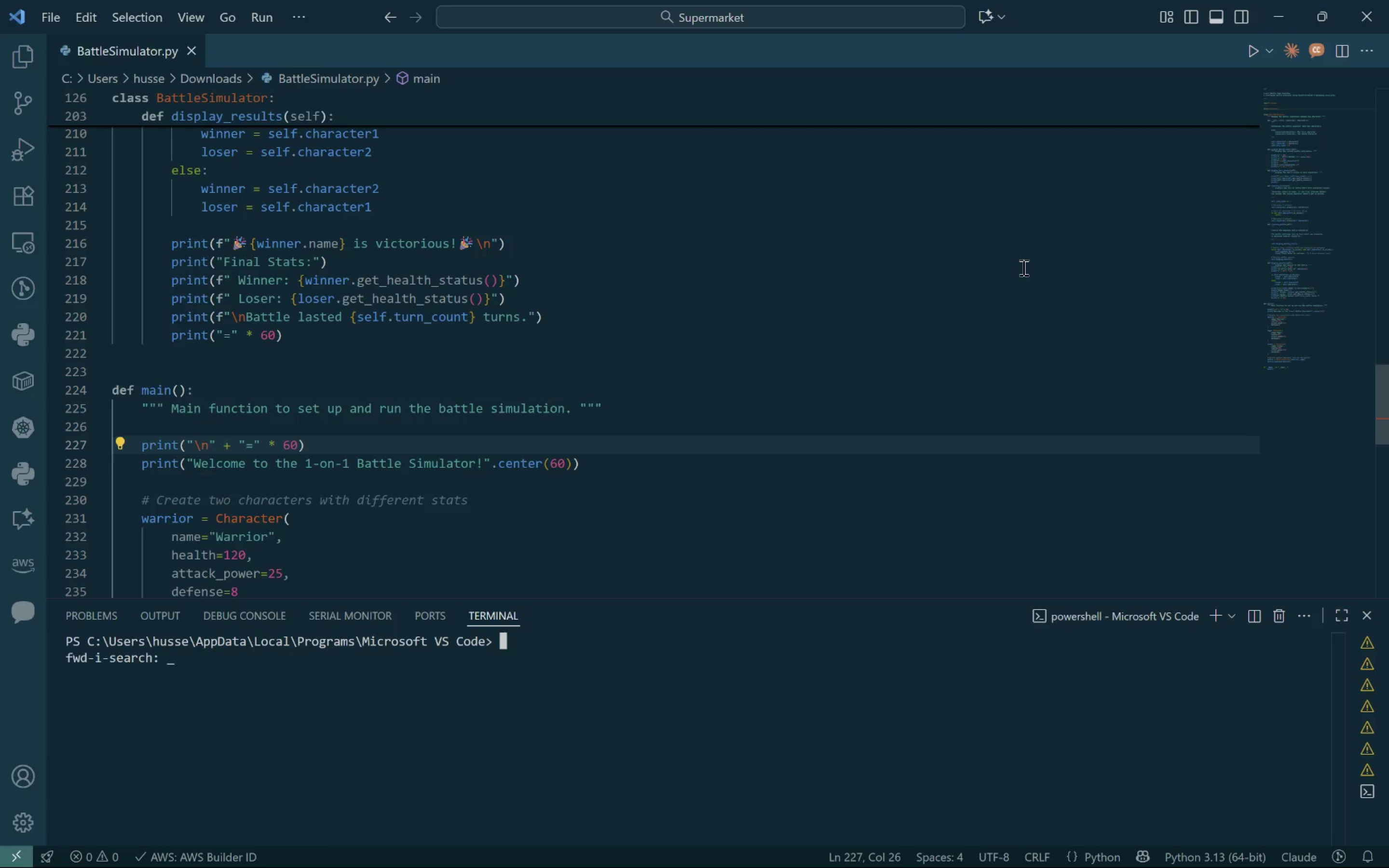 
key(Control+S)
 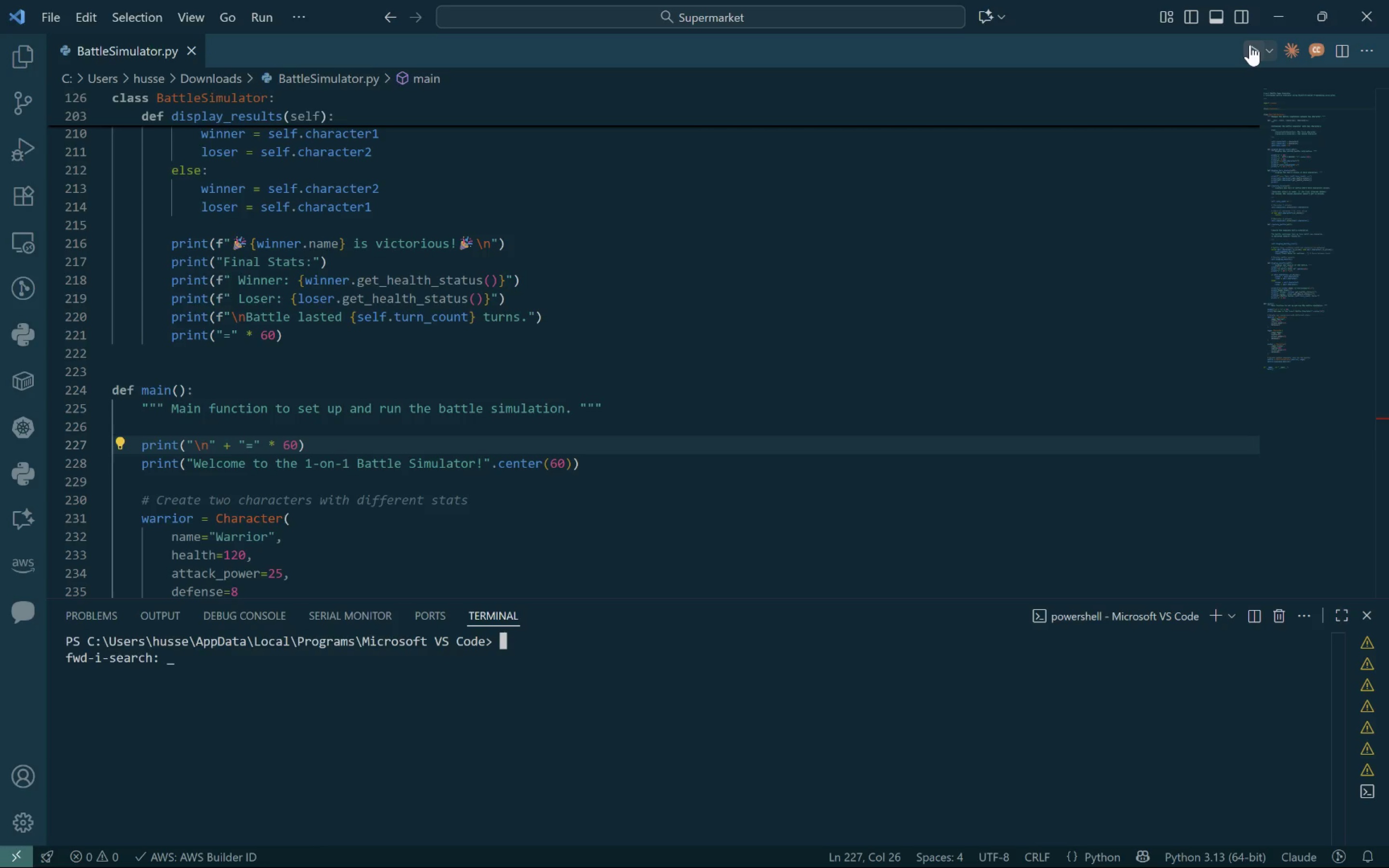 
left_click([1250, 45])
 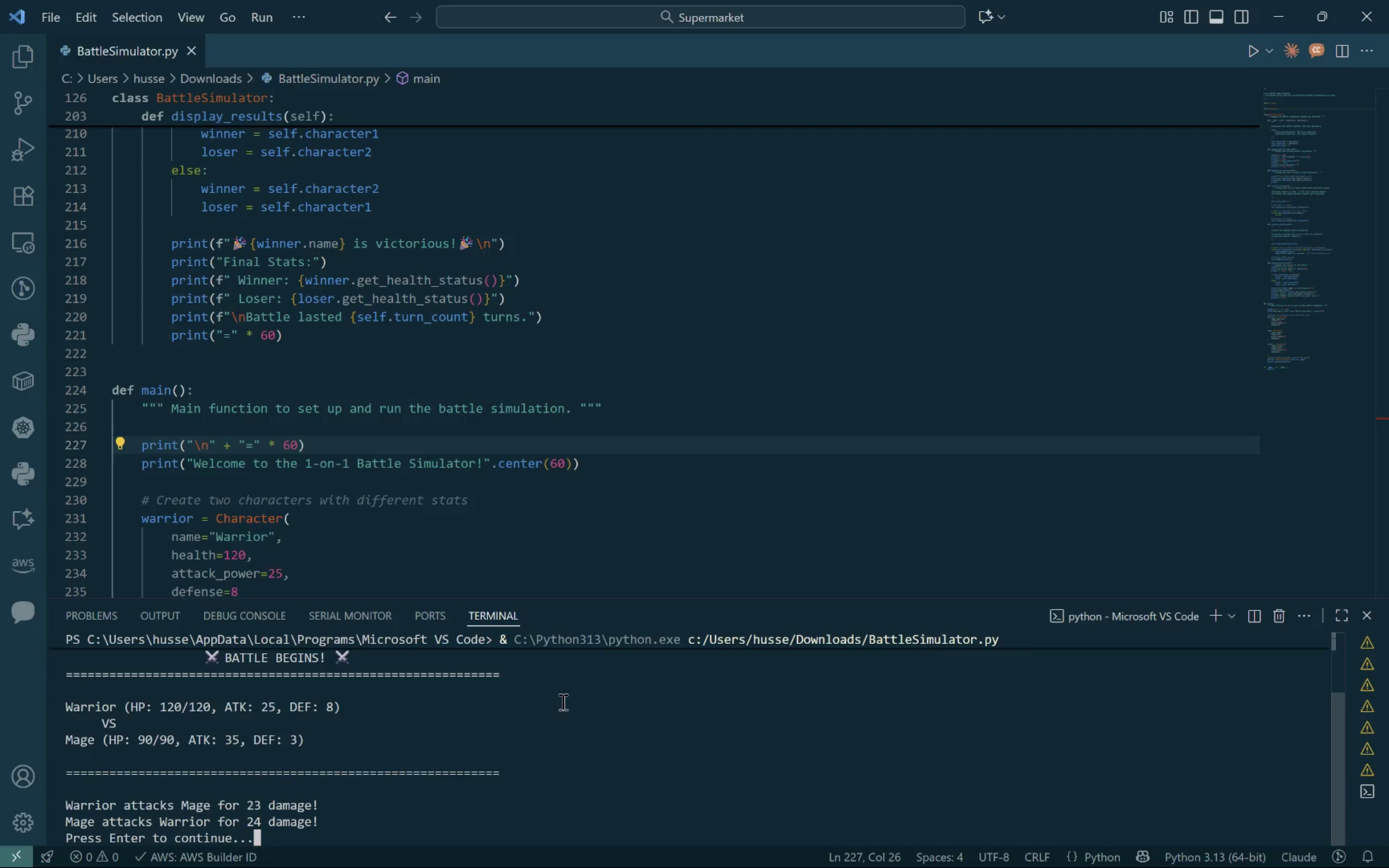 
wait(5.66)
 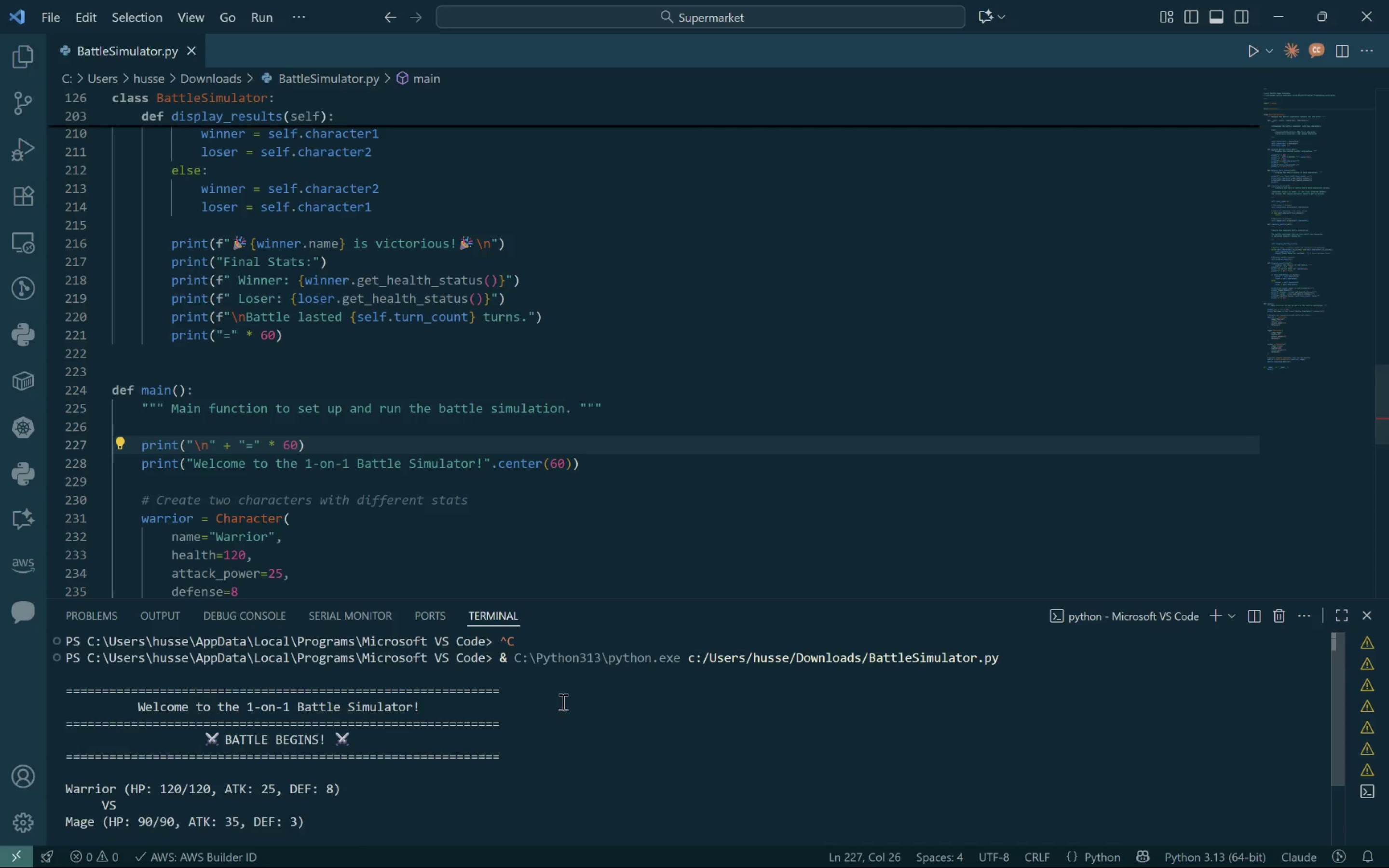 
left_click([888, 721])
 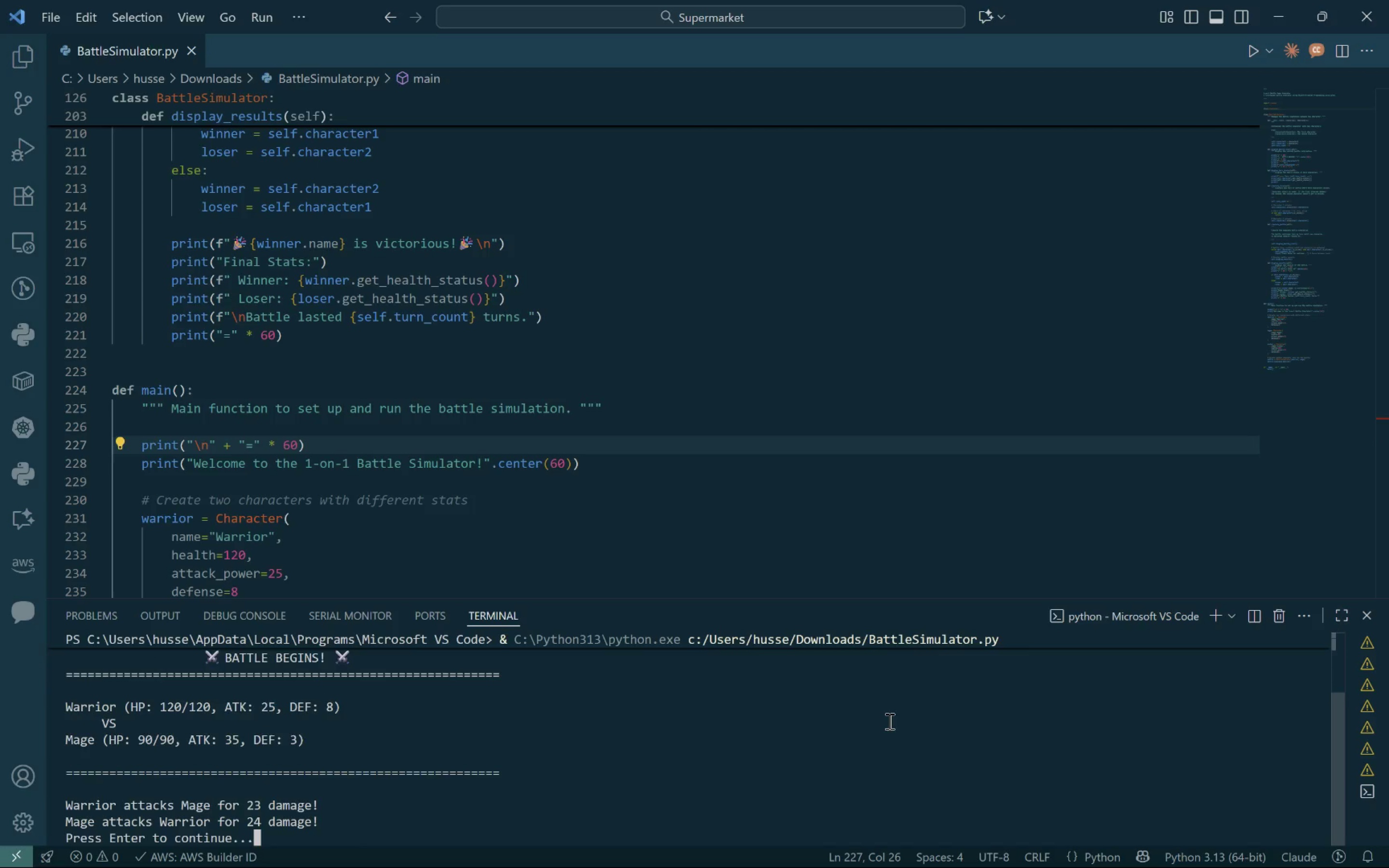 
key(Control+C)
 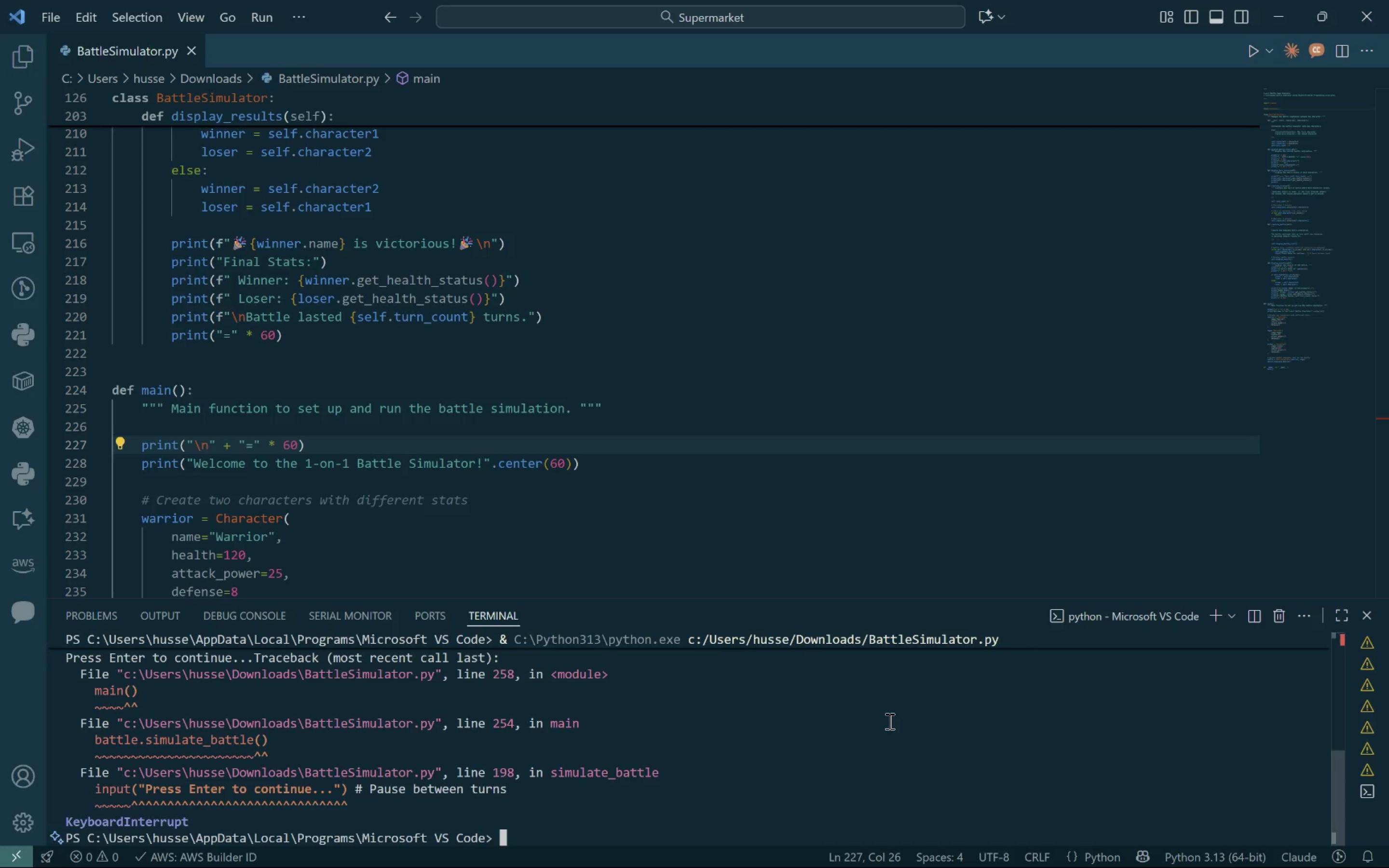 
type(cls)
 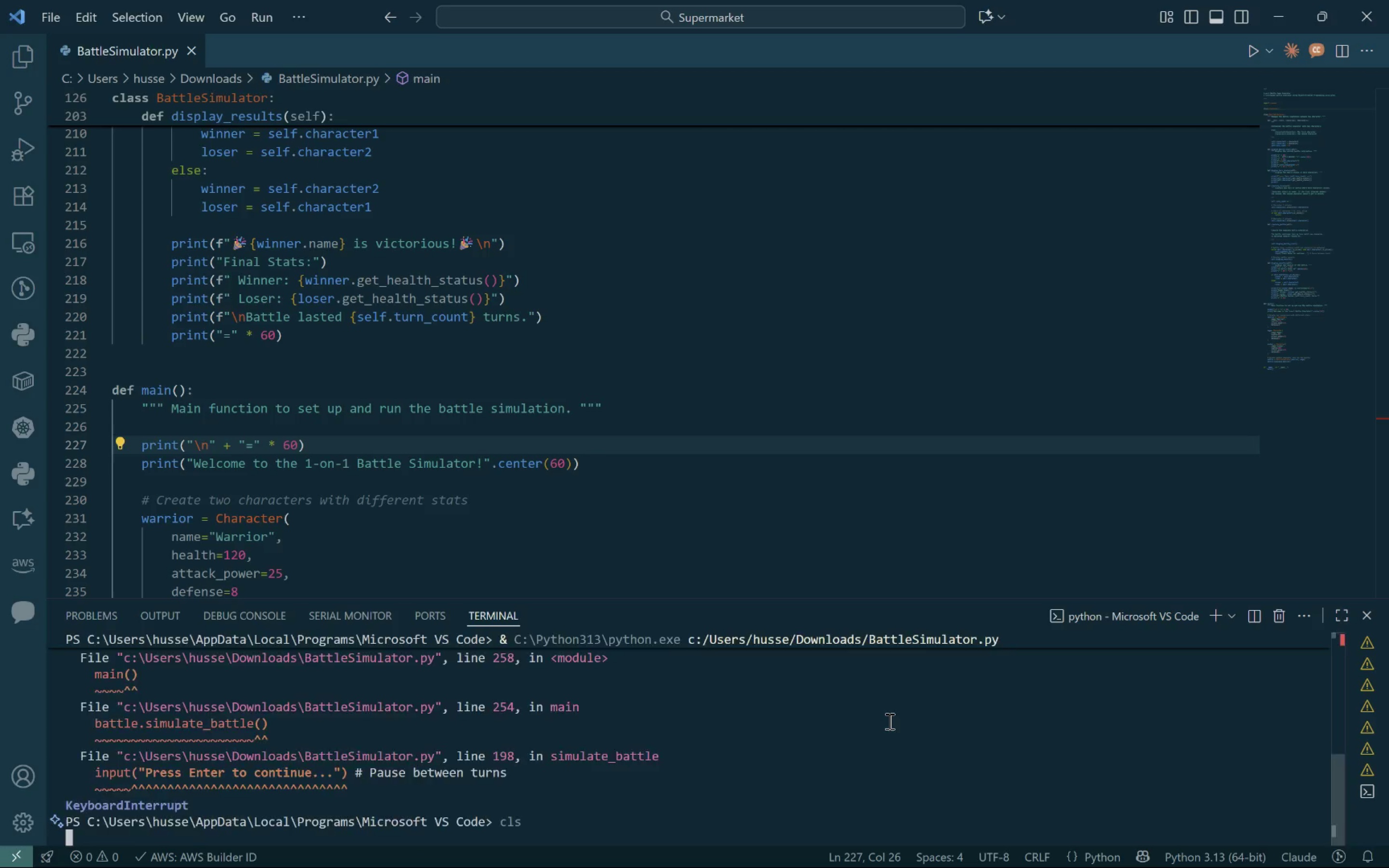 
key(Enter)
 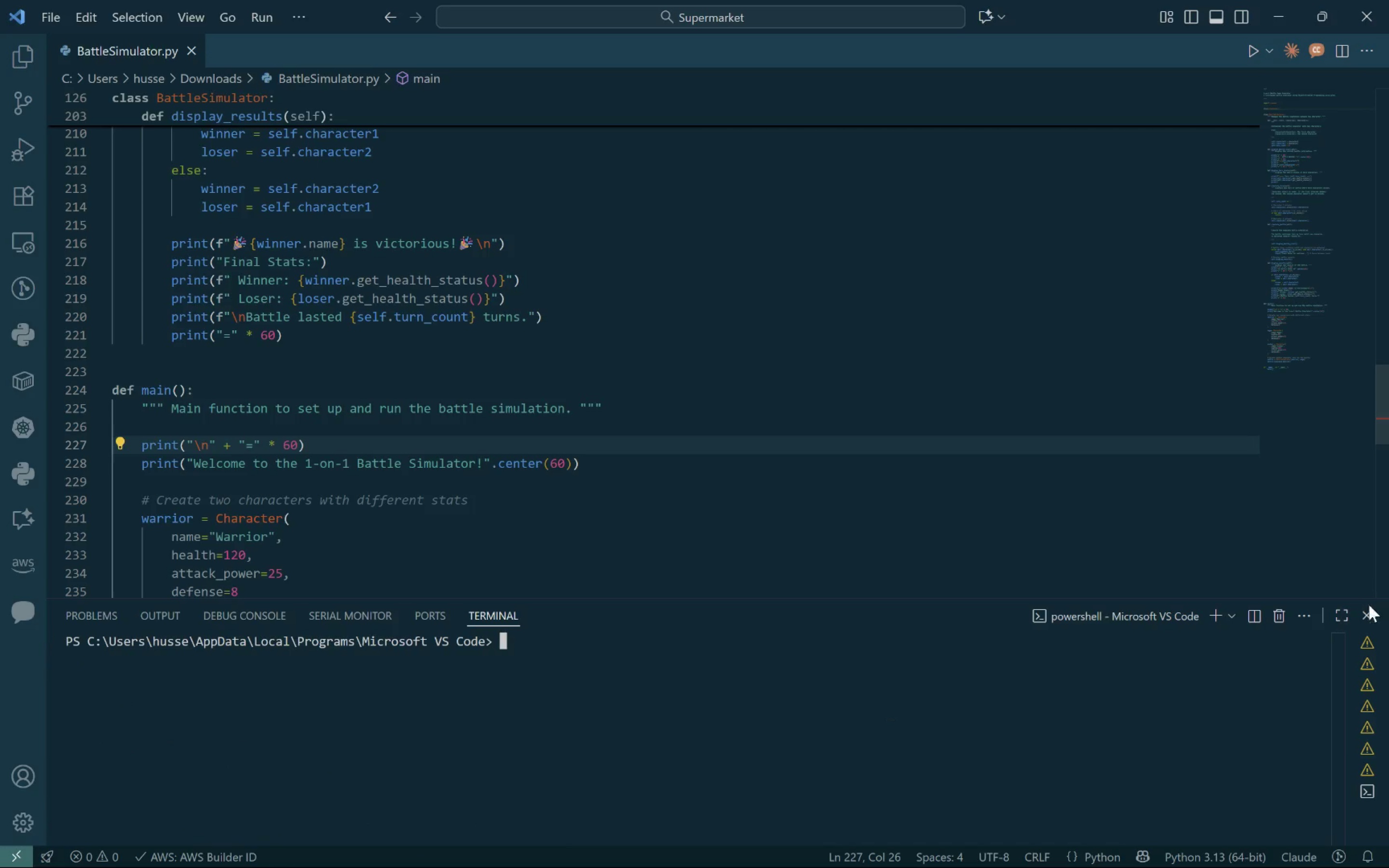 
left_click([1368, 614])
 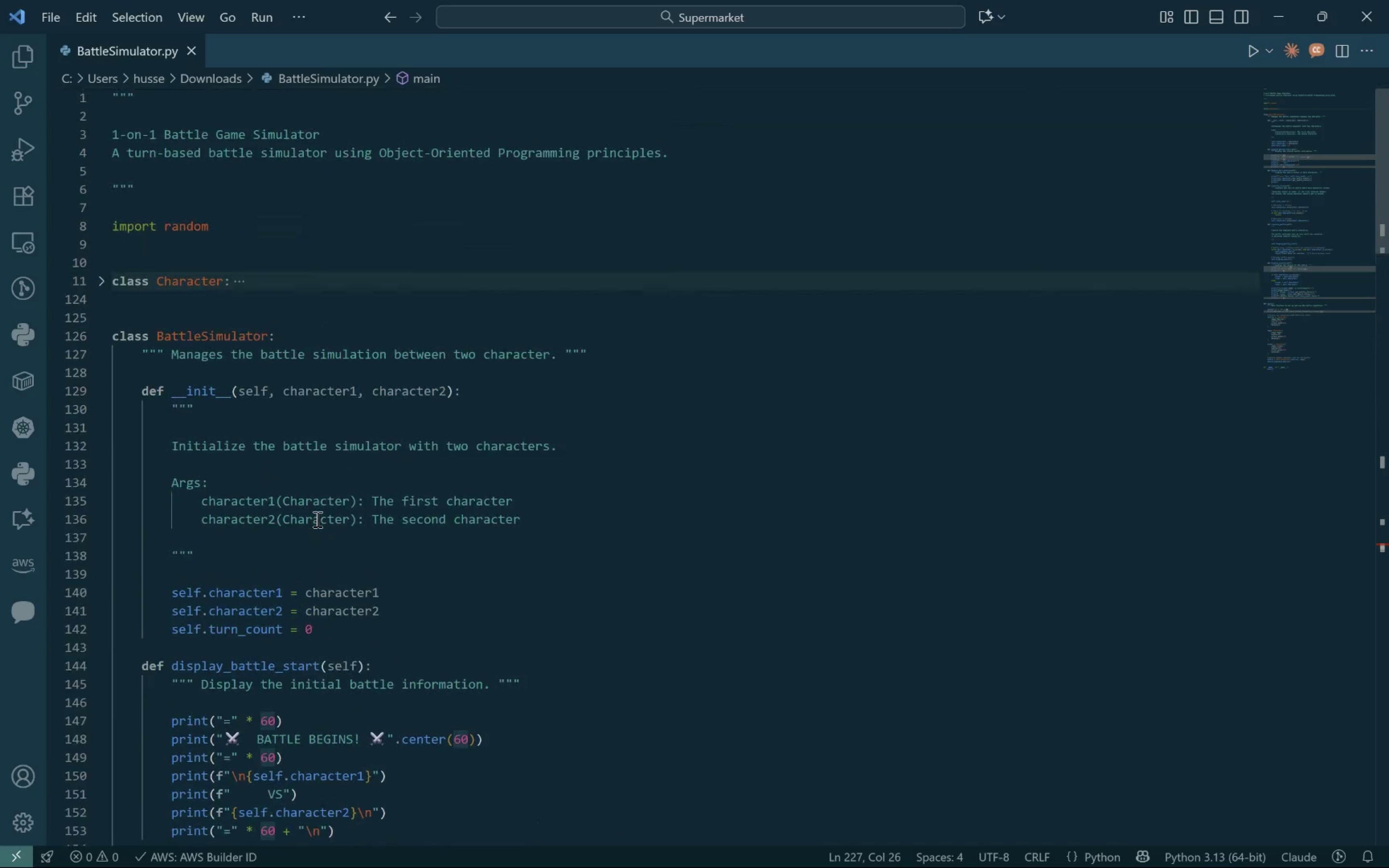 
wait(6.2)
 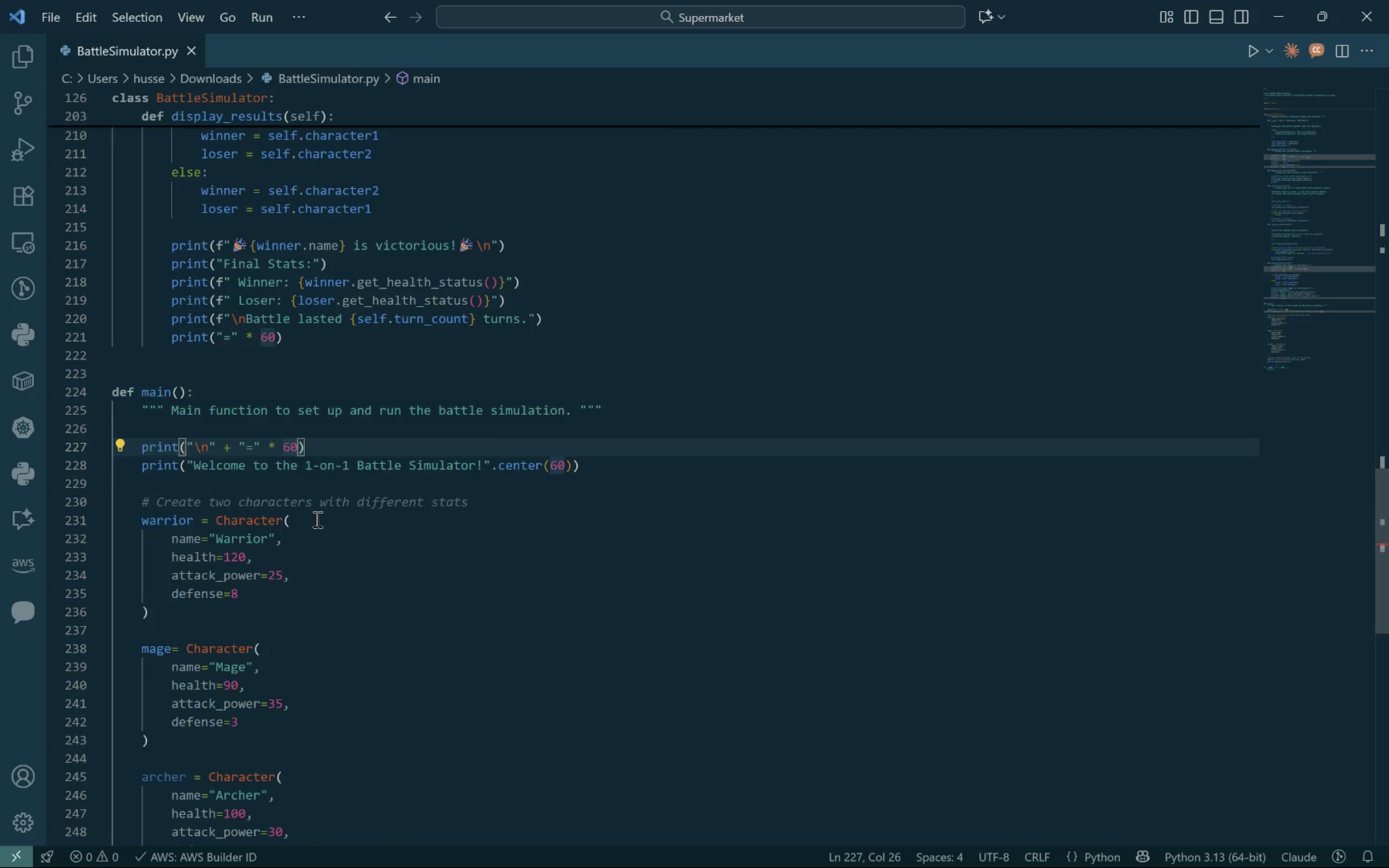 
left_click([106, 285])
 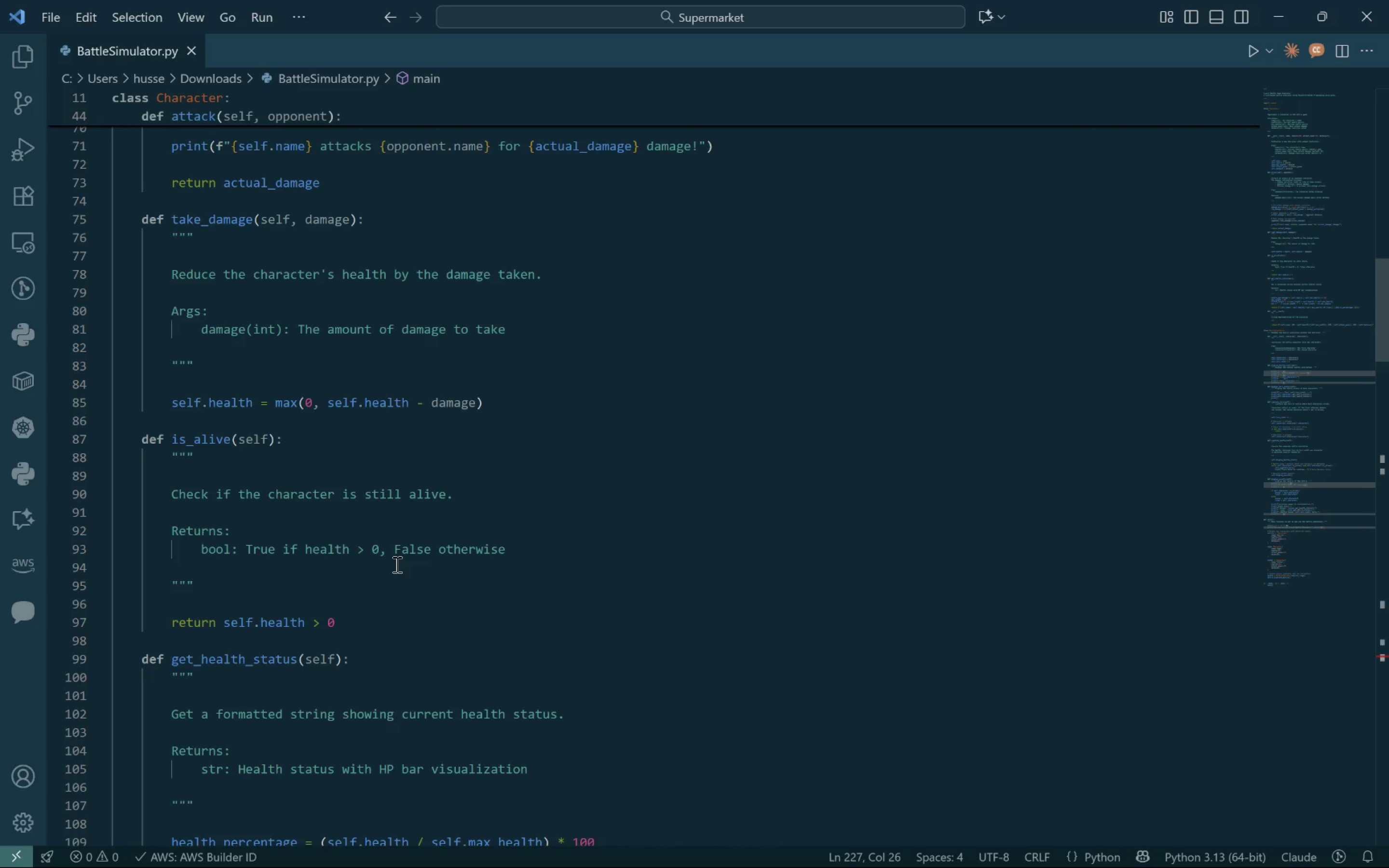 
wait(18.19)
 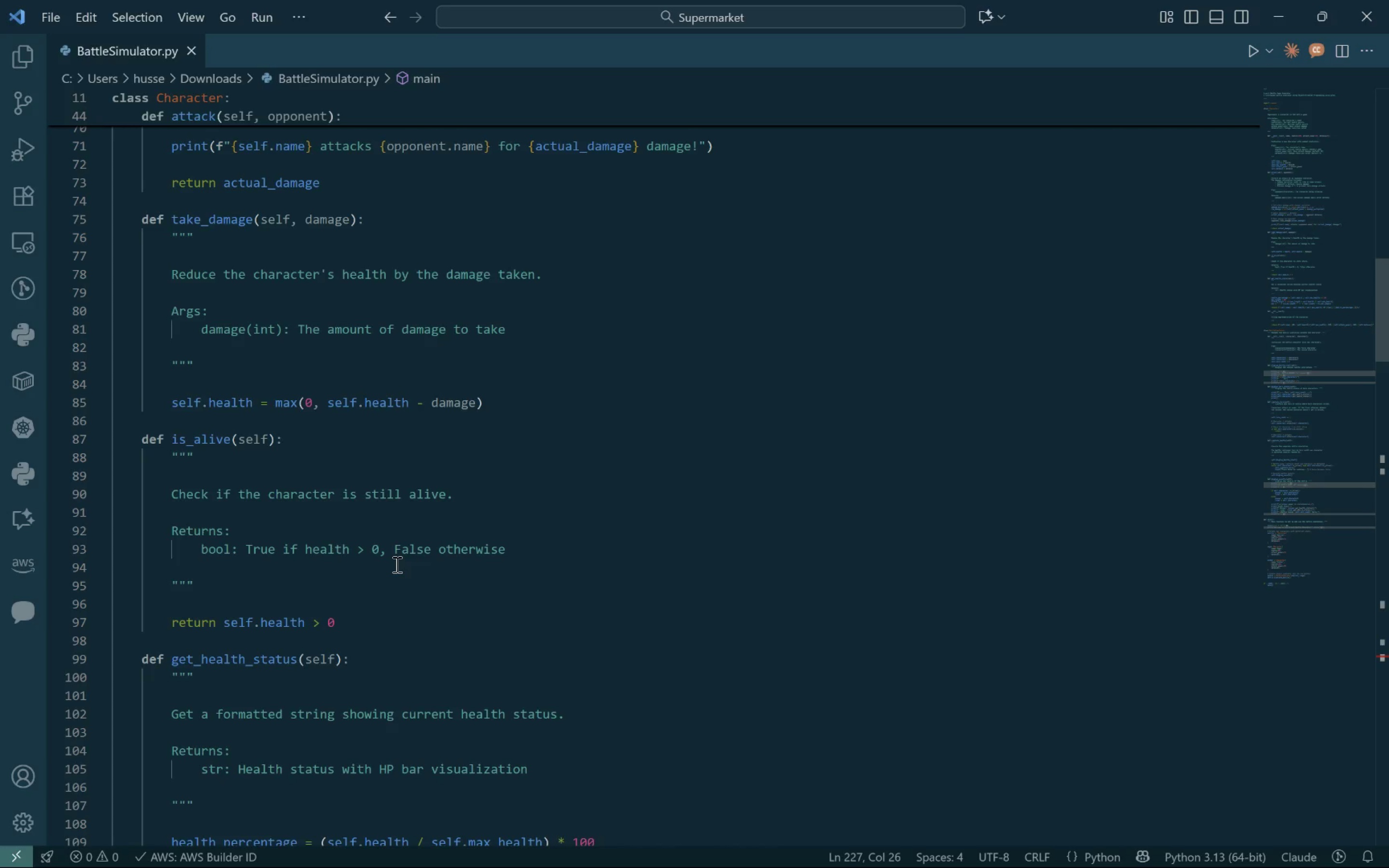 
left_click([282, 462])
 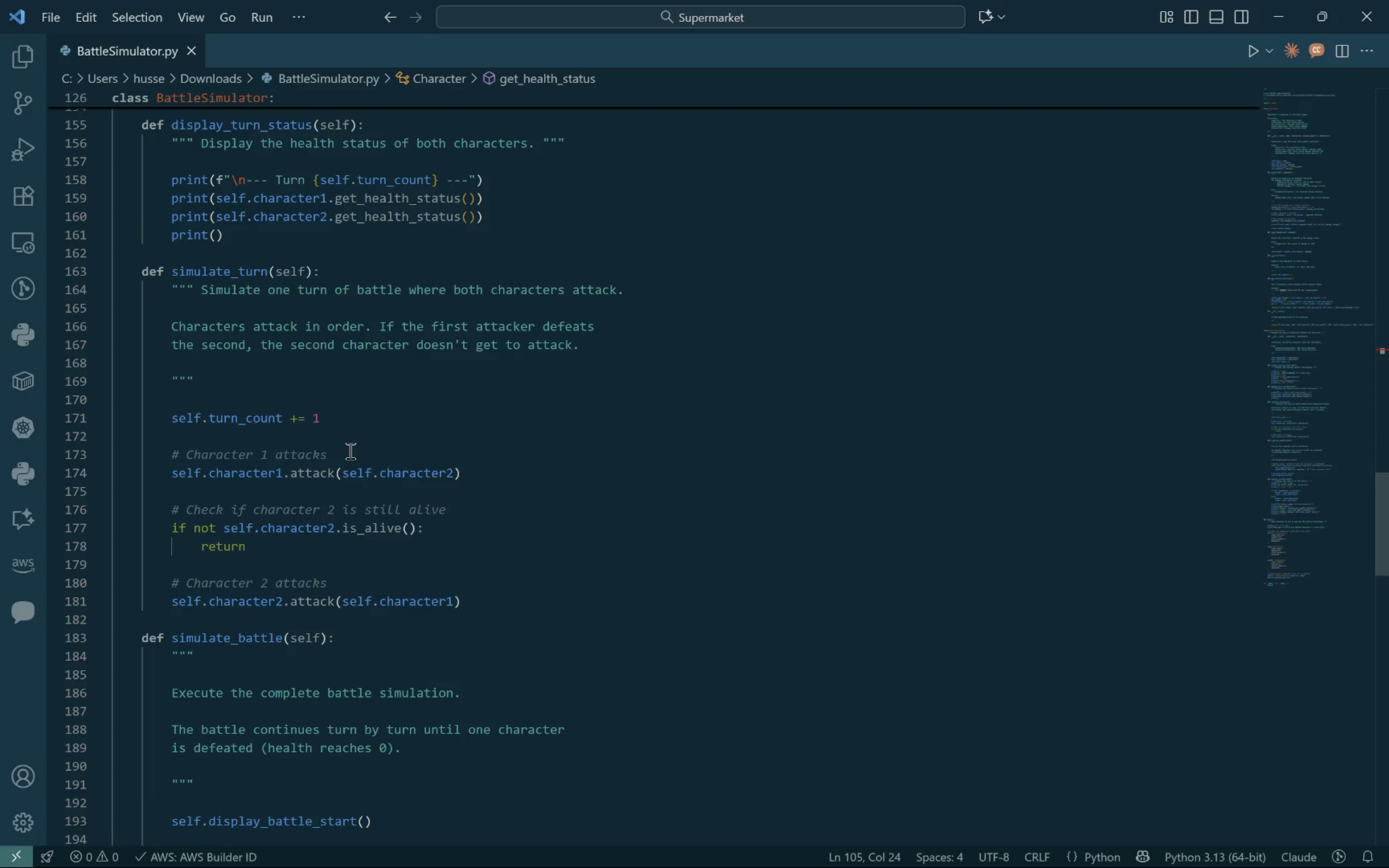 
wait(40.7)
 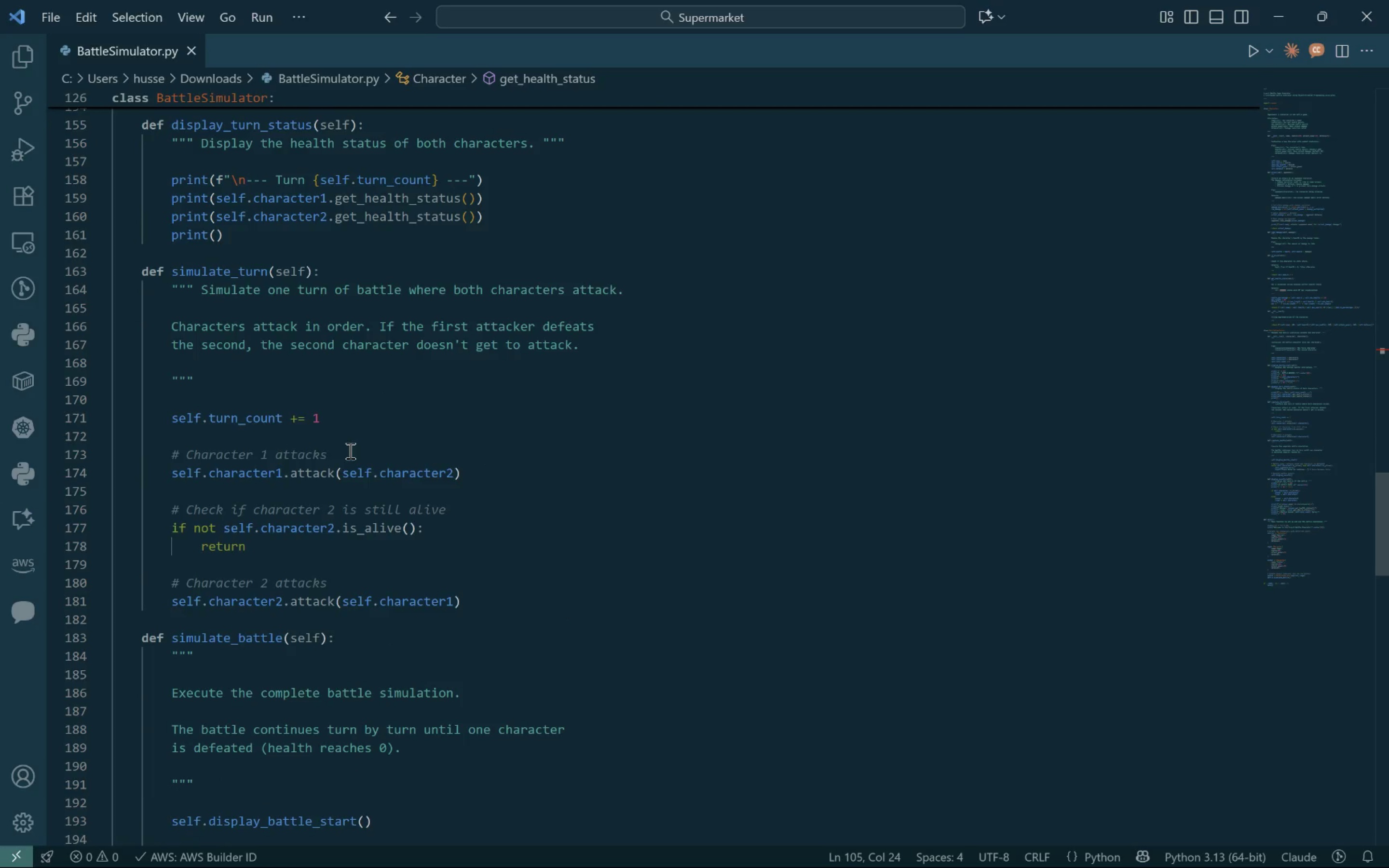 
left_click([328, 417])
 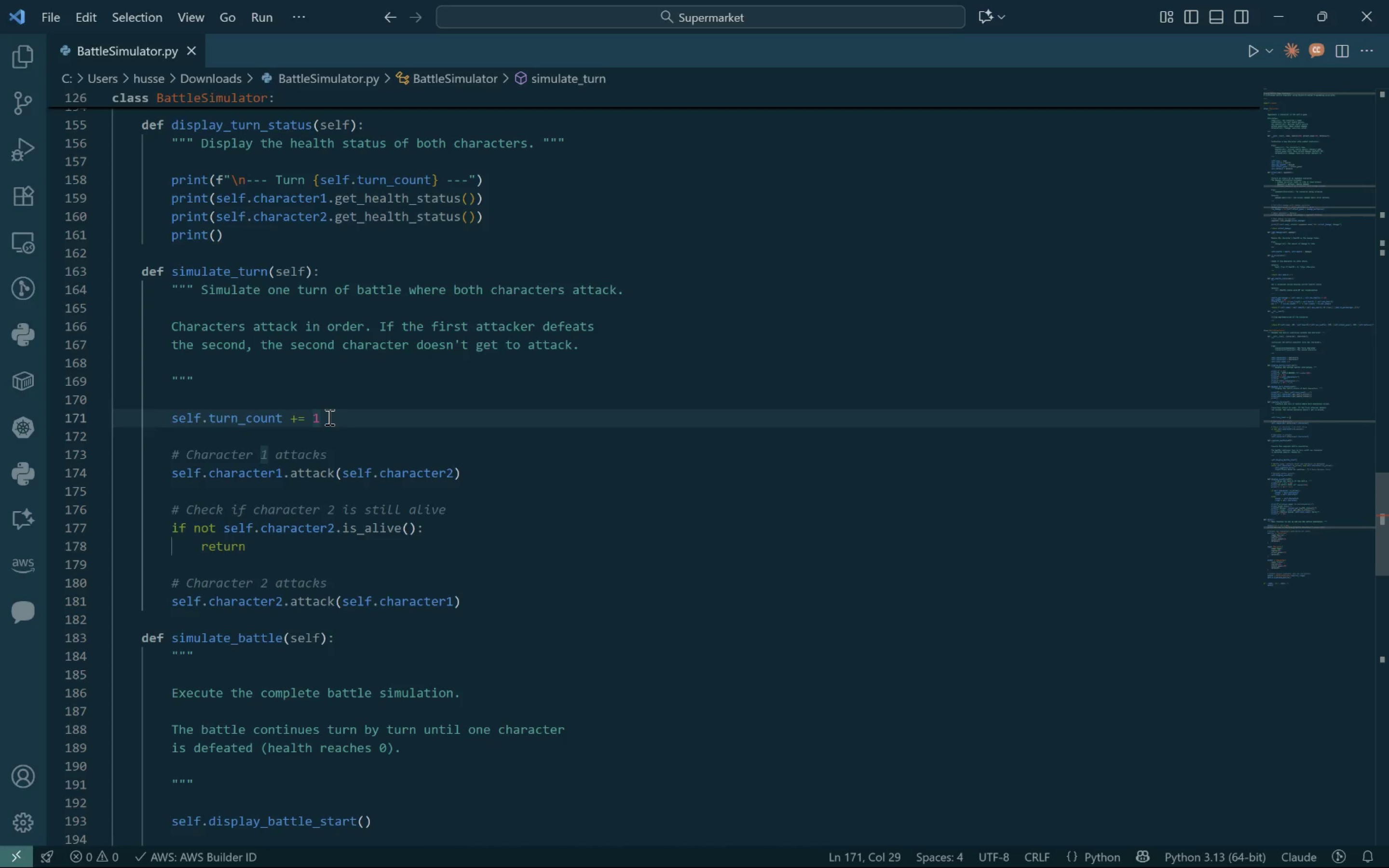 
key(Enter)
 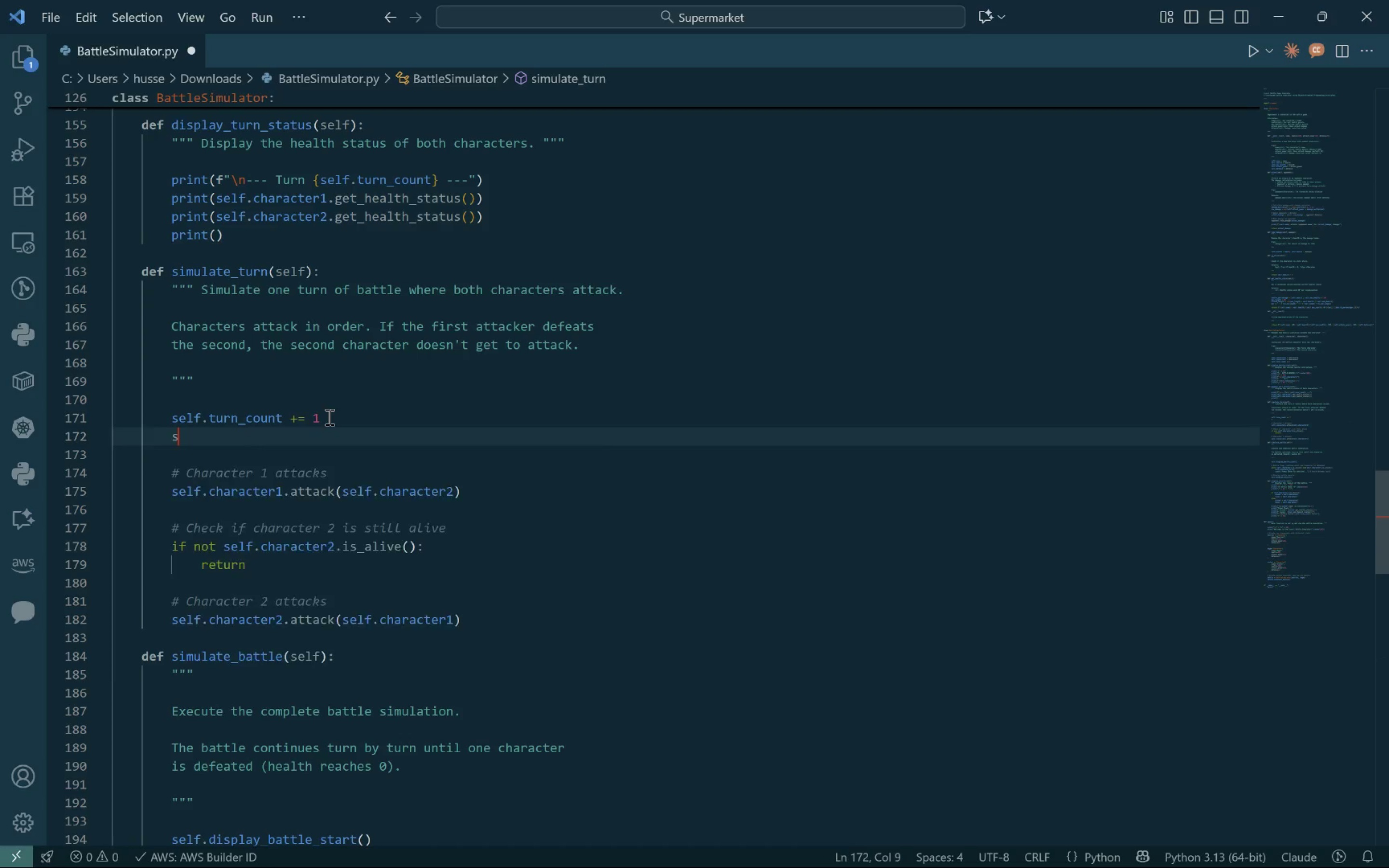 
type(self.displ)
 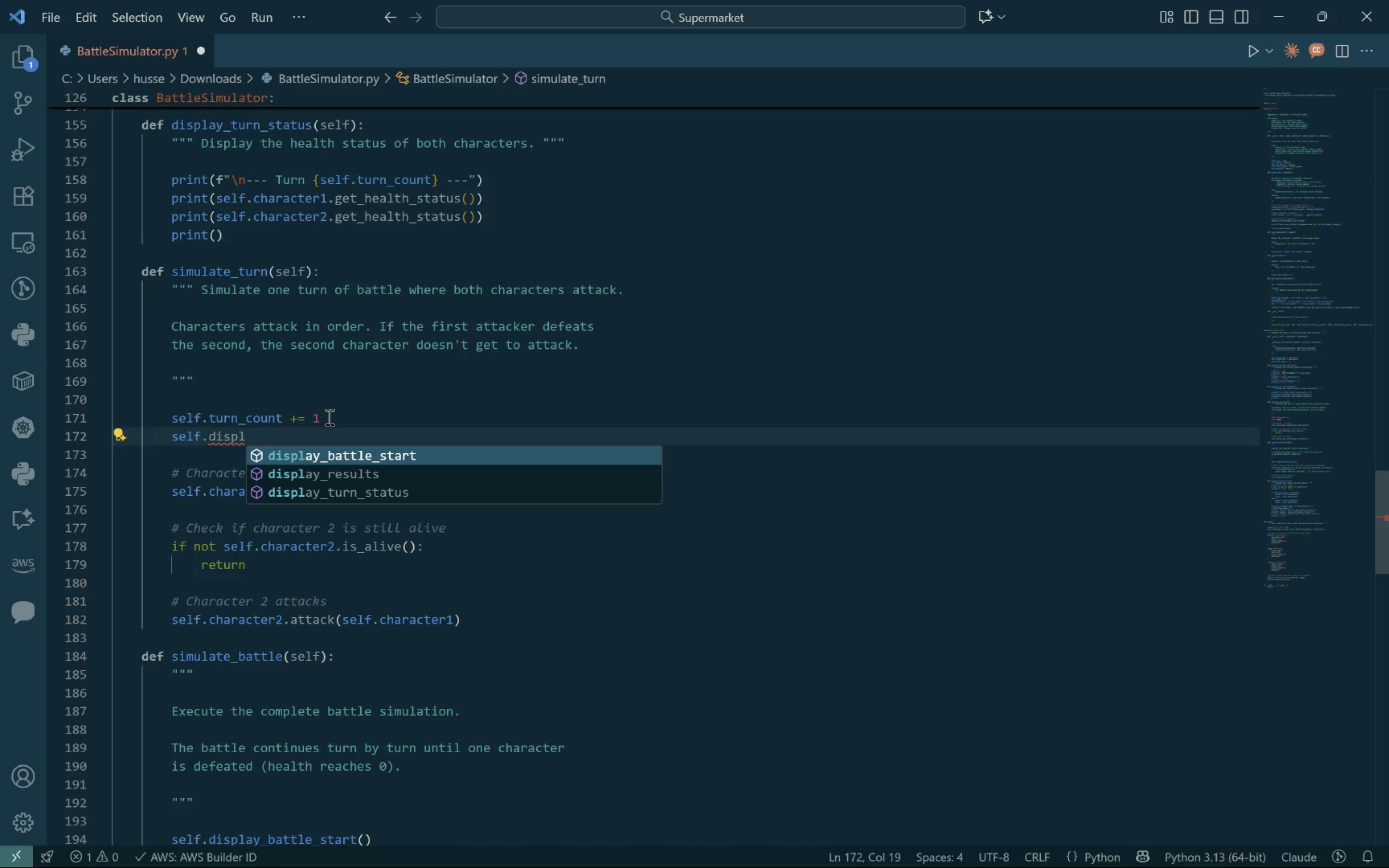 
key(ArrowDown)
 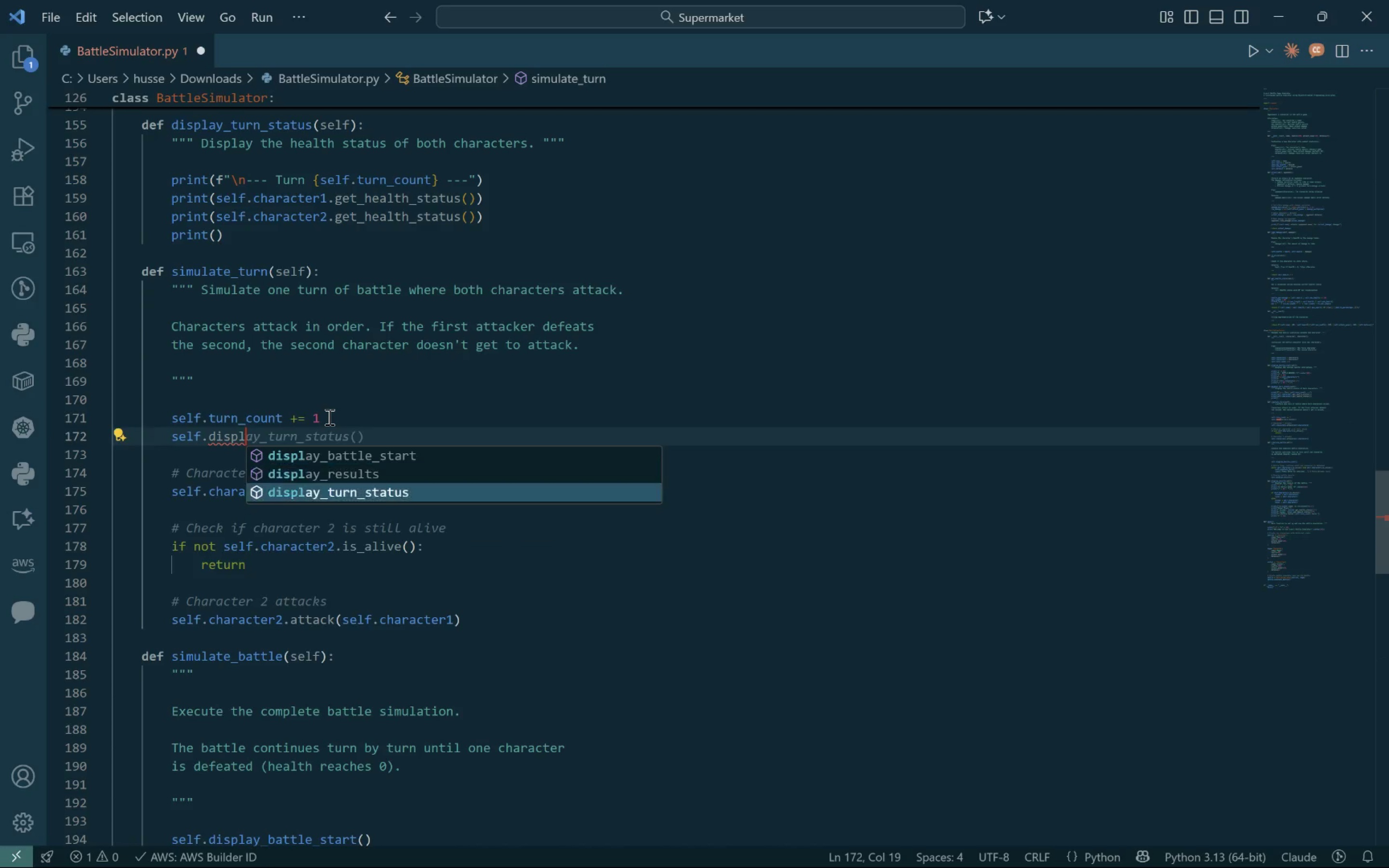 
key(ArrowDown)
 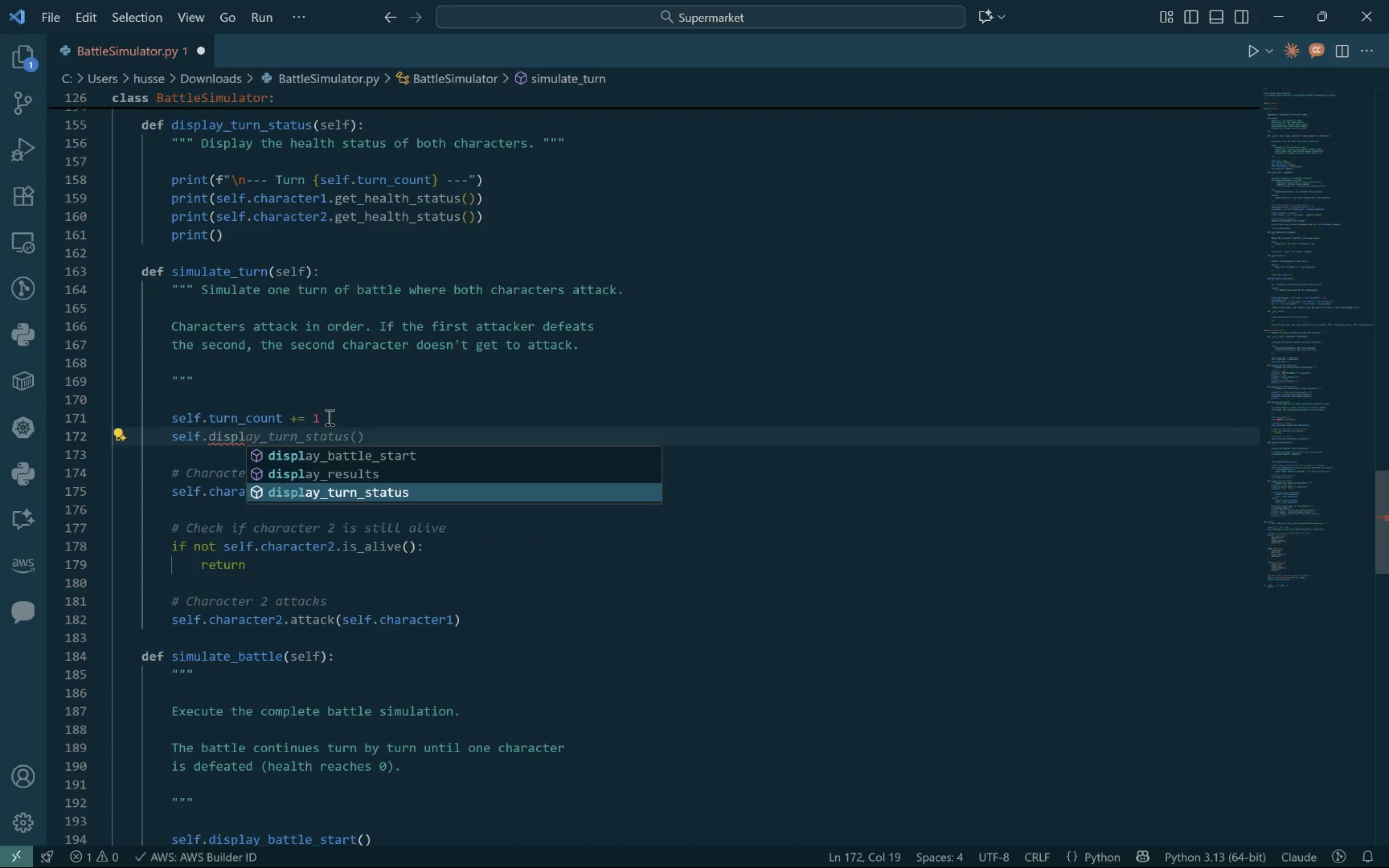 
key(Enter)
 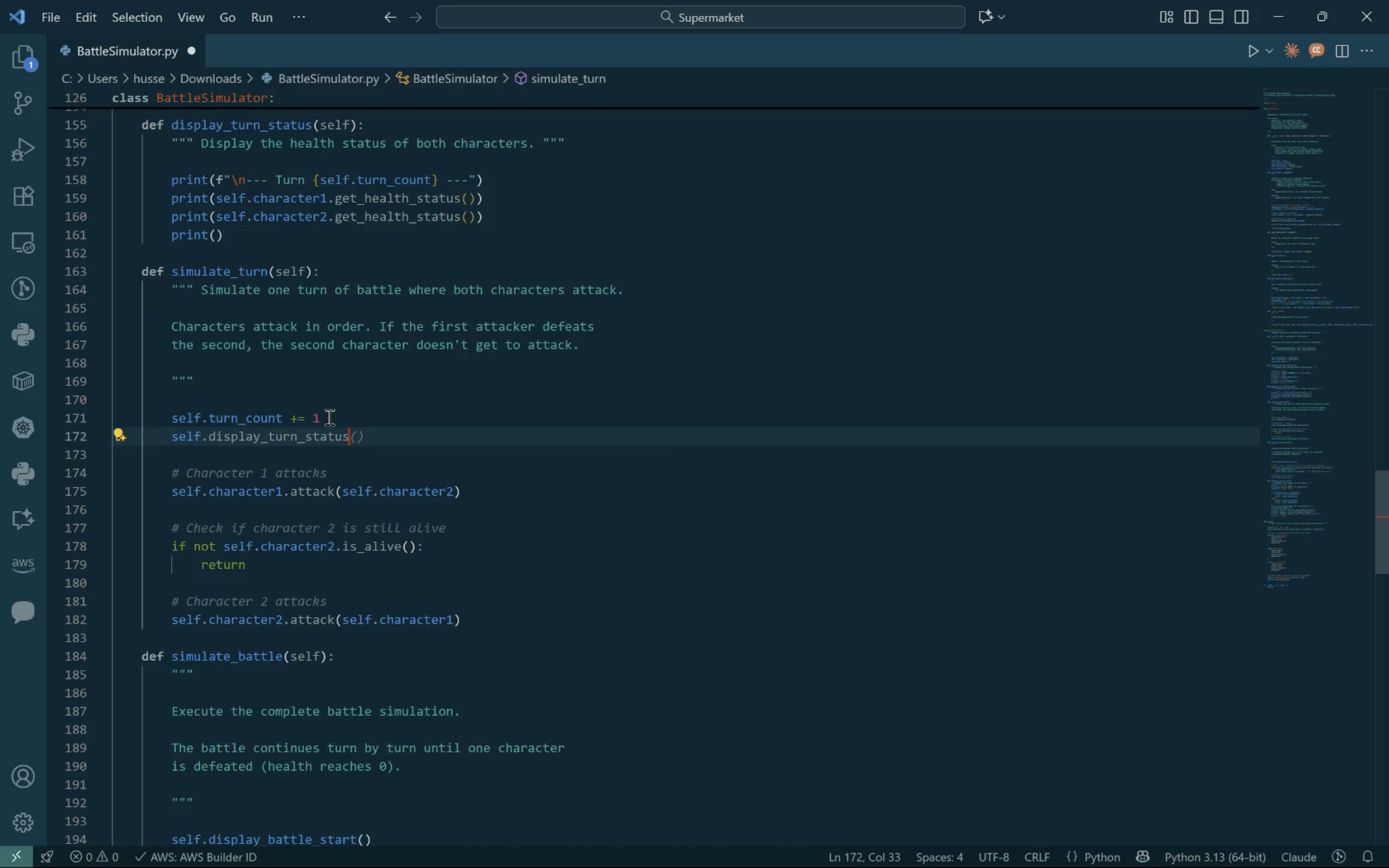 
type(())
 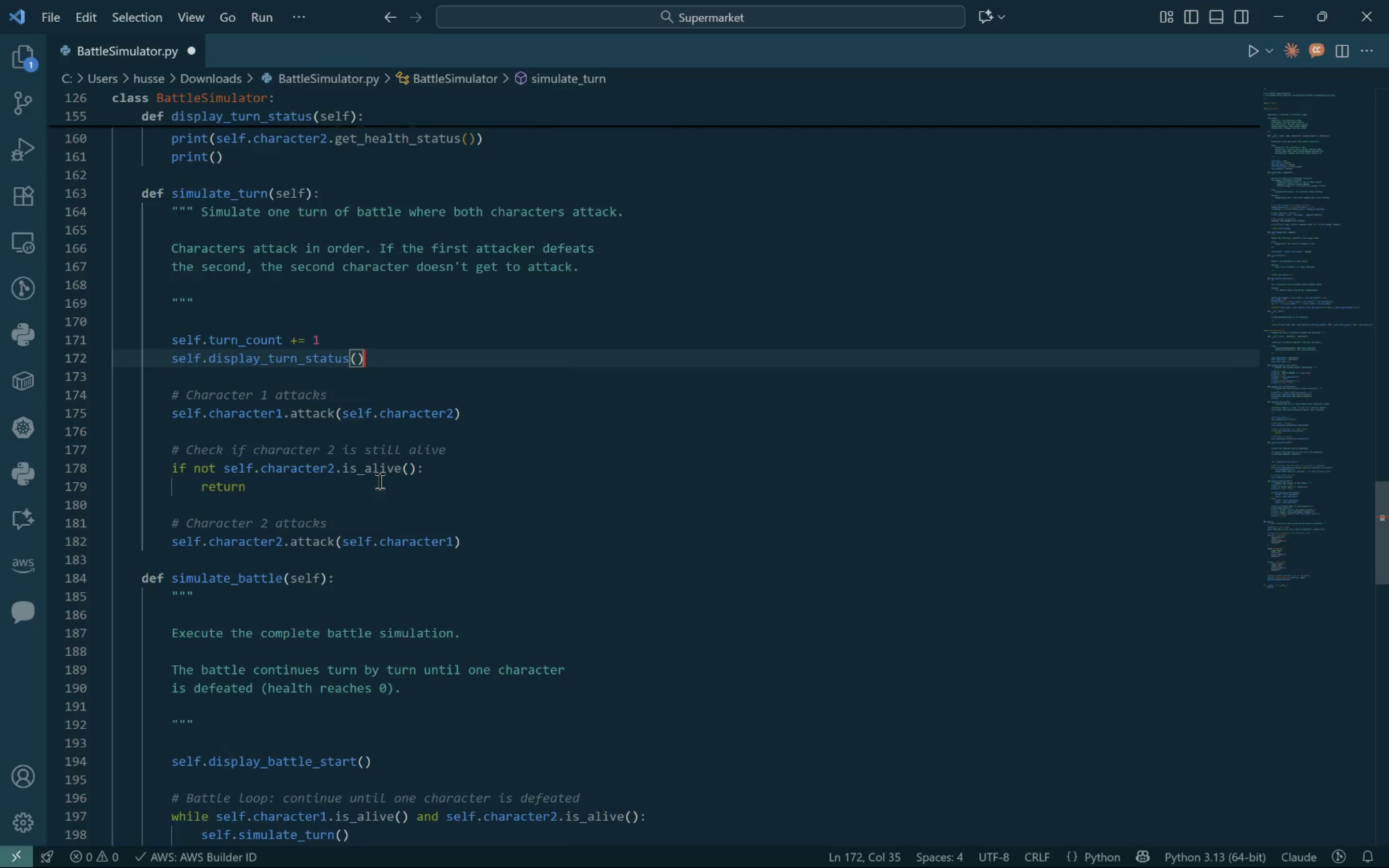 
wait(6.83)
 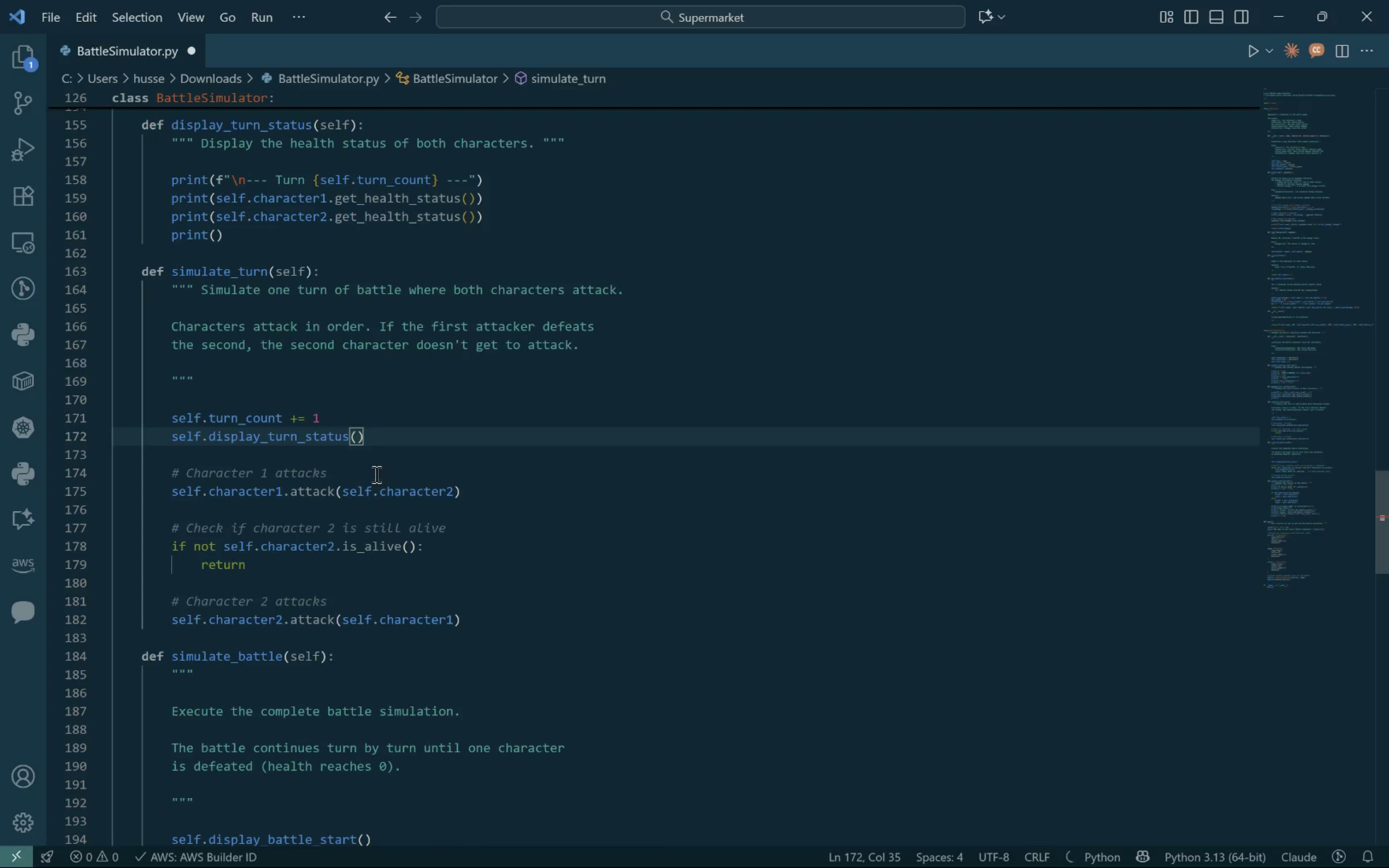 
key(Control+S)
 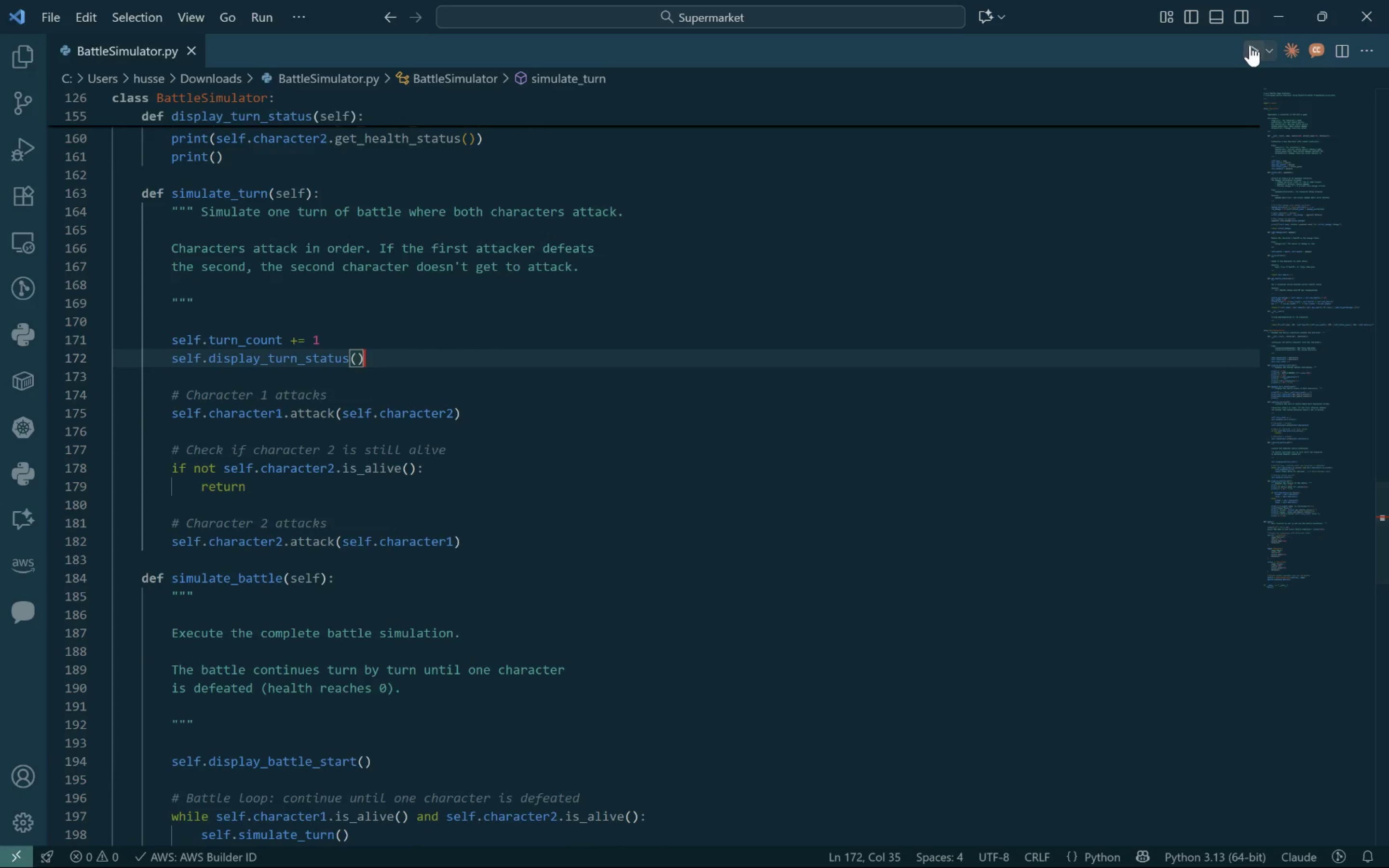 
left_click([1250, 45])
 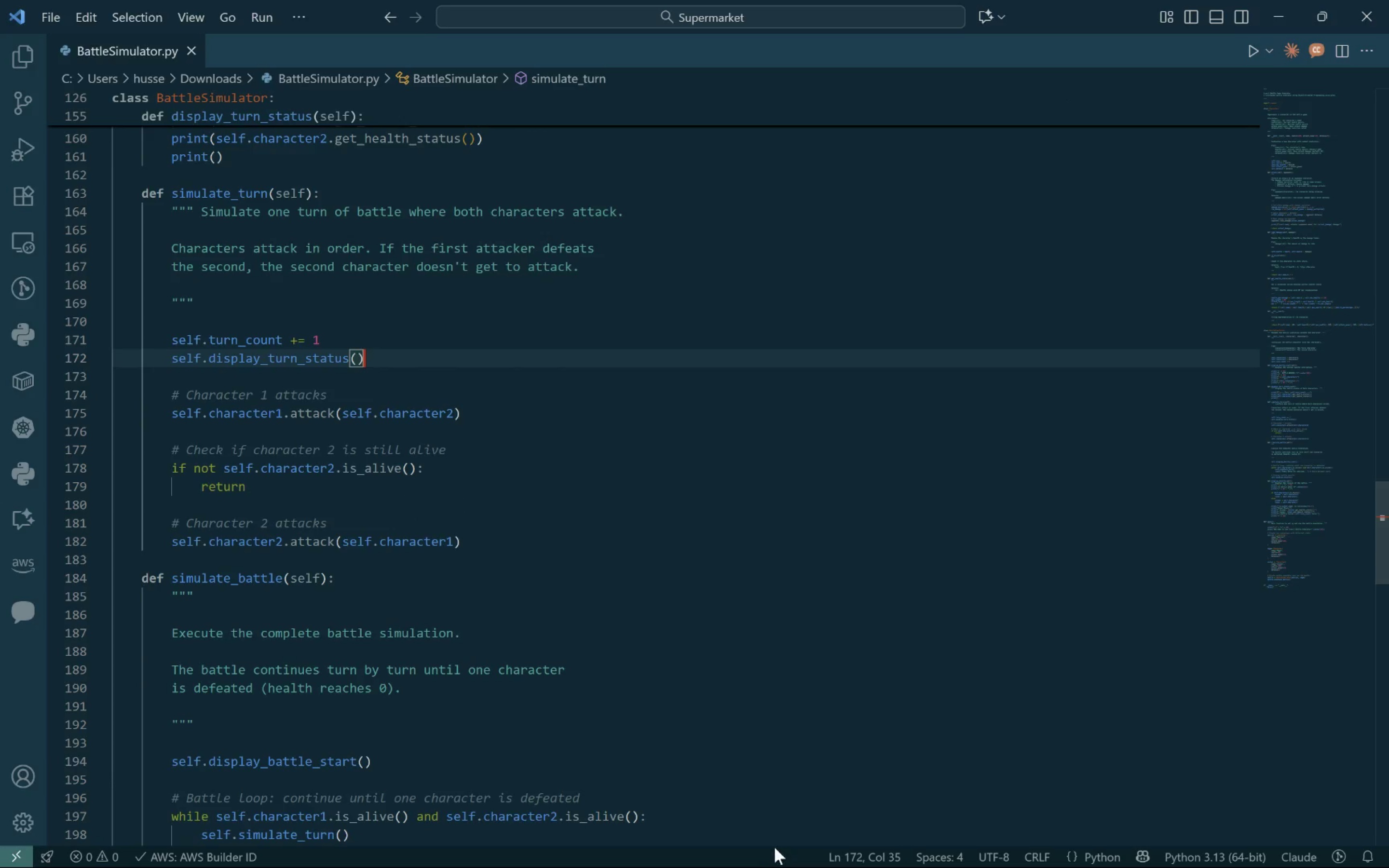 
left_click_drag(start_coordinate=[778, 844], to_coordinate=[830, 686])
 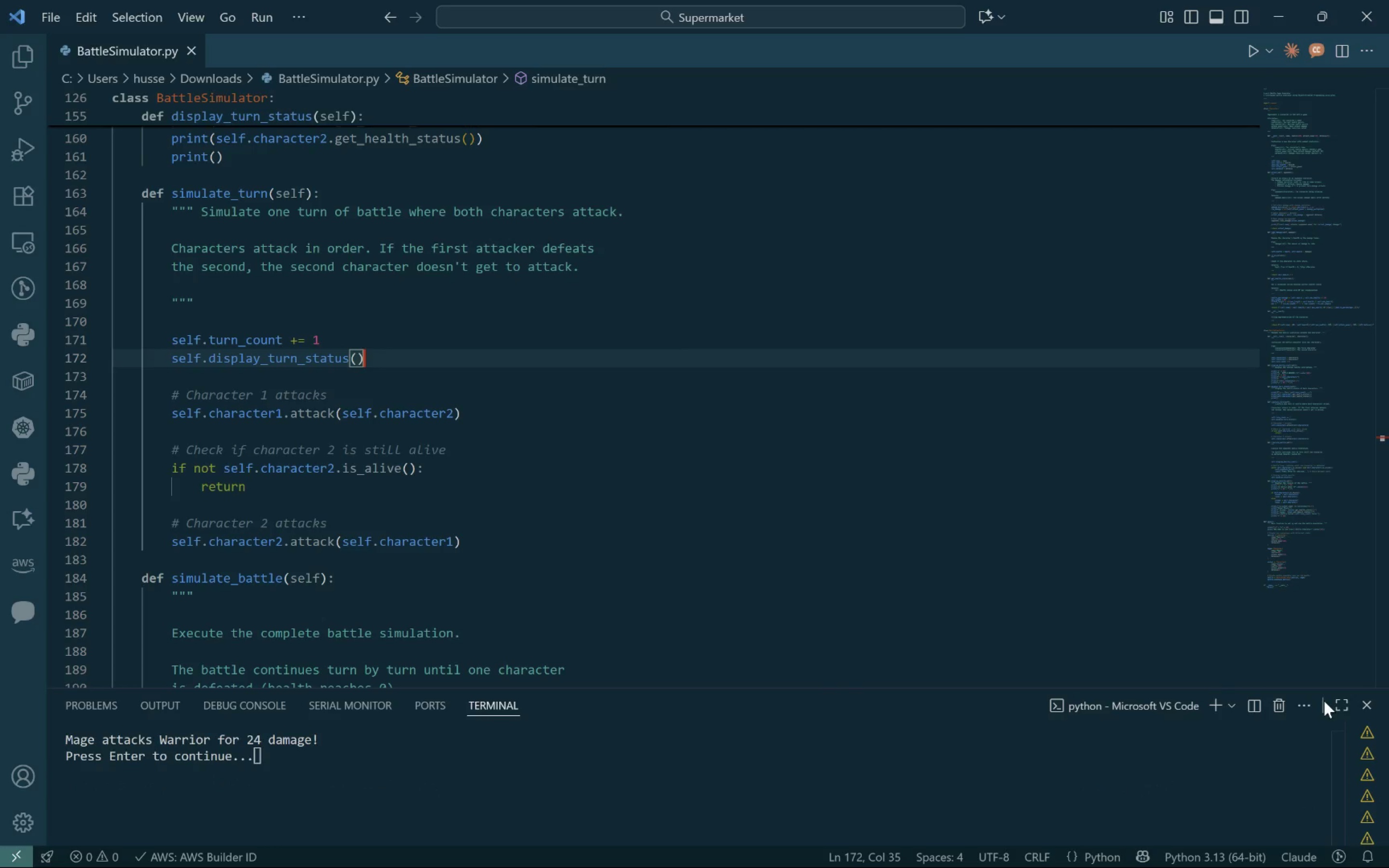 
left_click([1338, 703])
 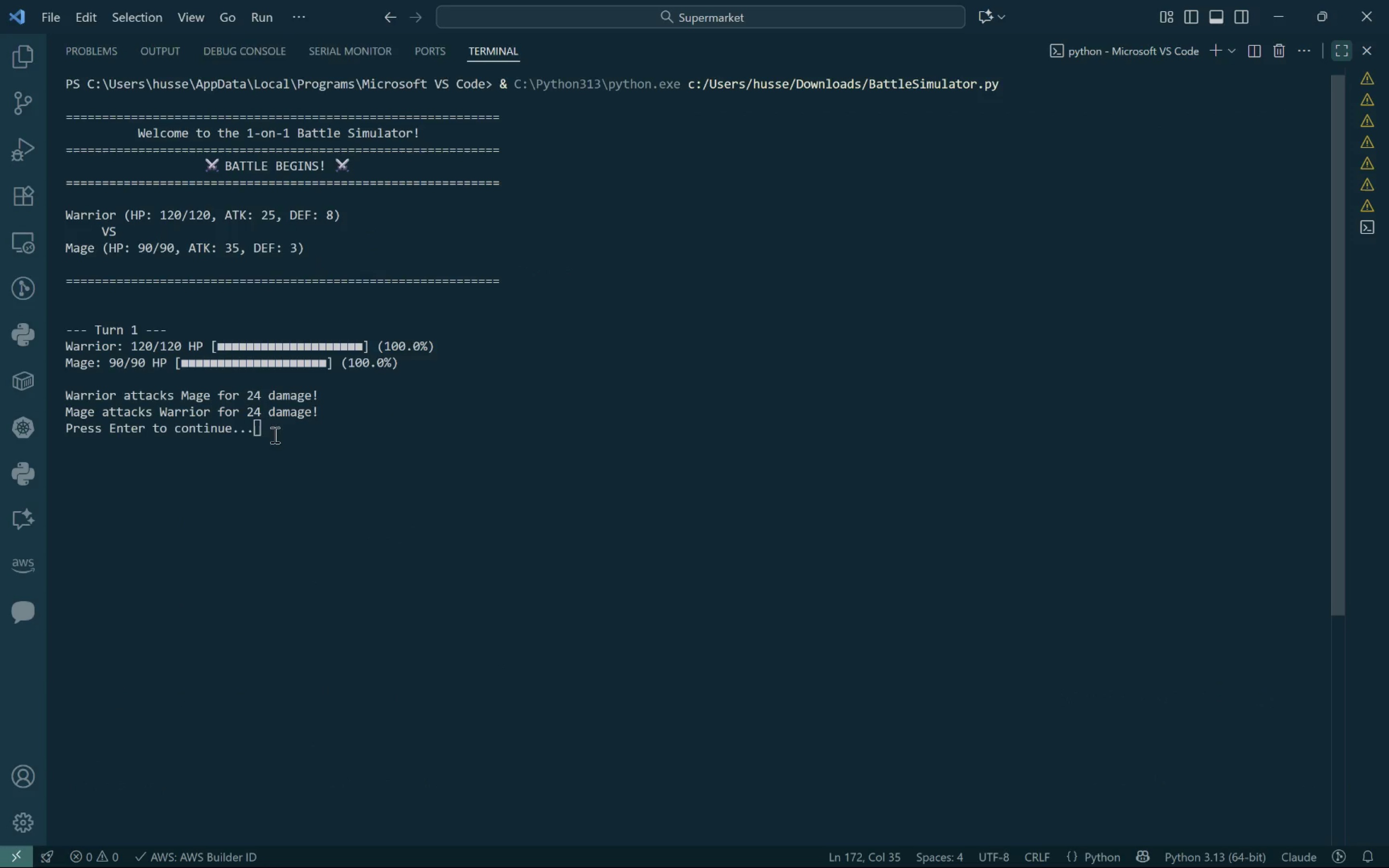 
left_click([273, 430])
 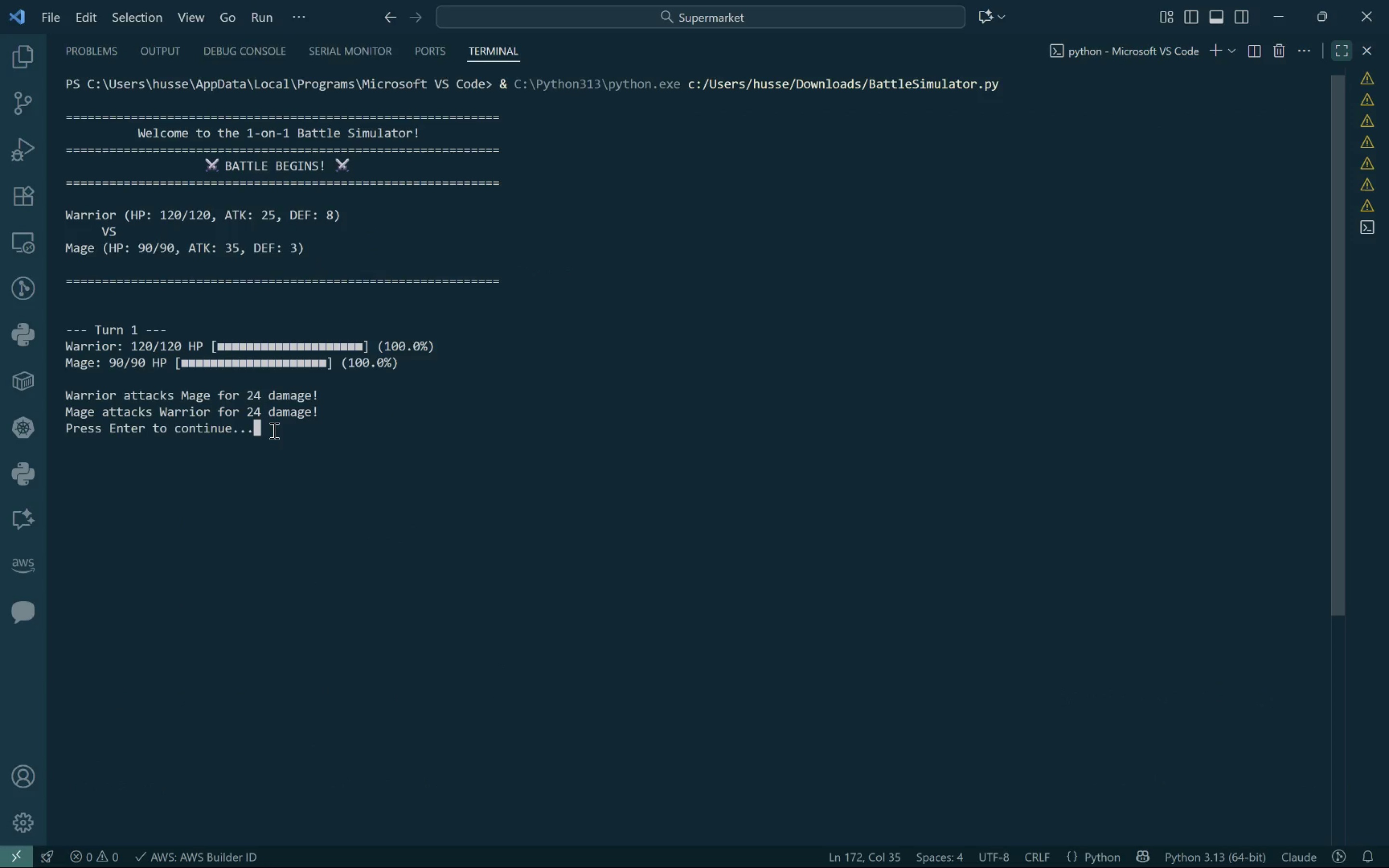 
key(Enter)
 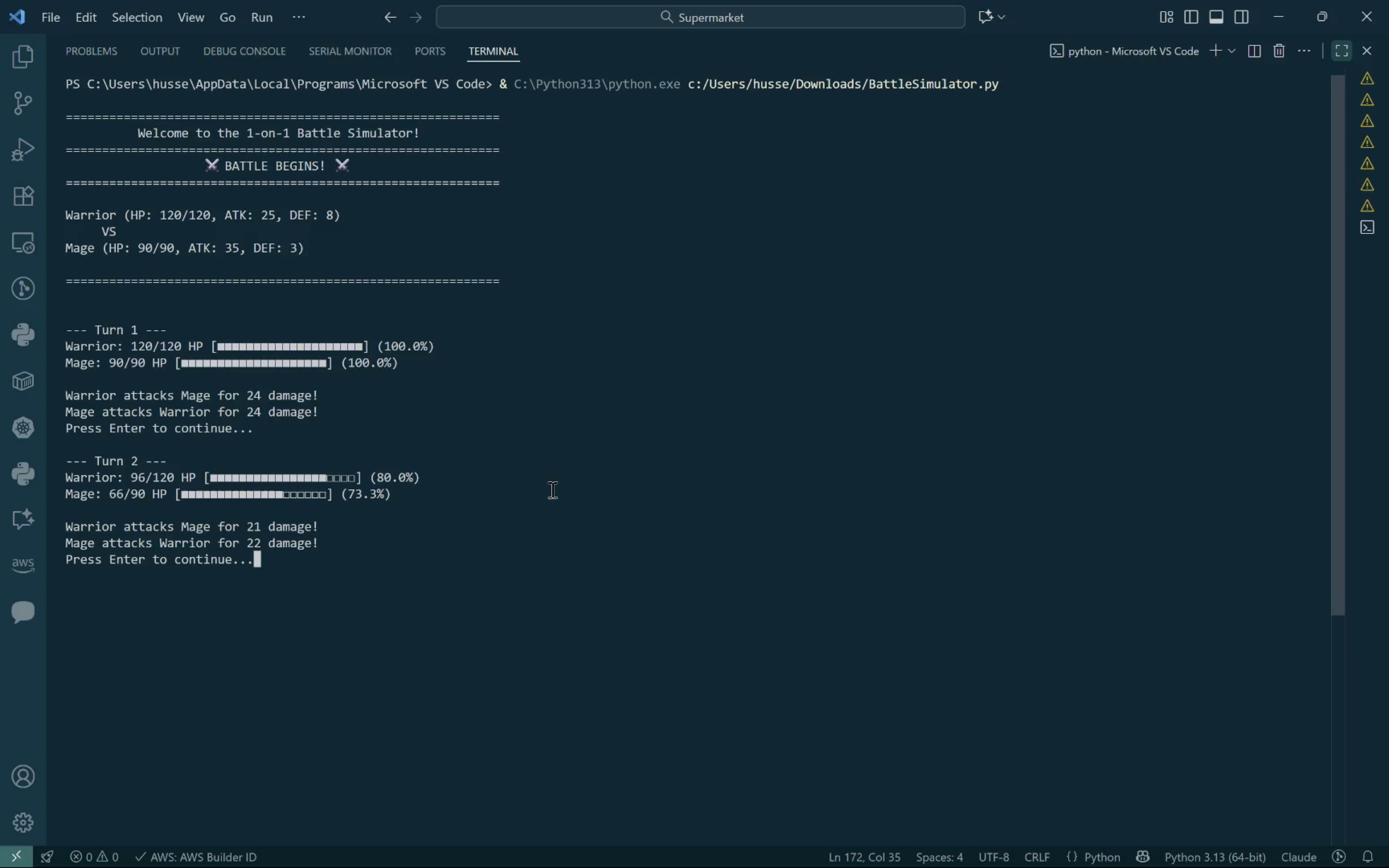 
wait(5.82)
 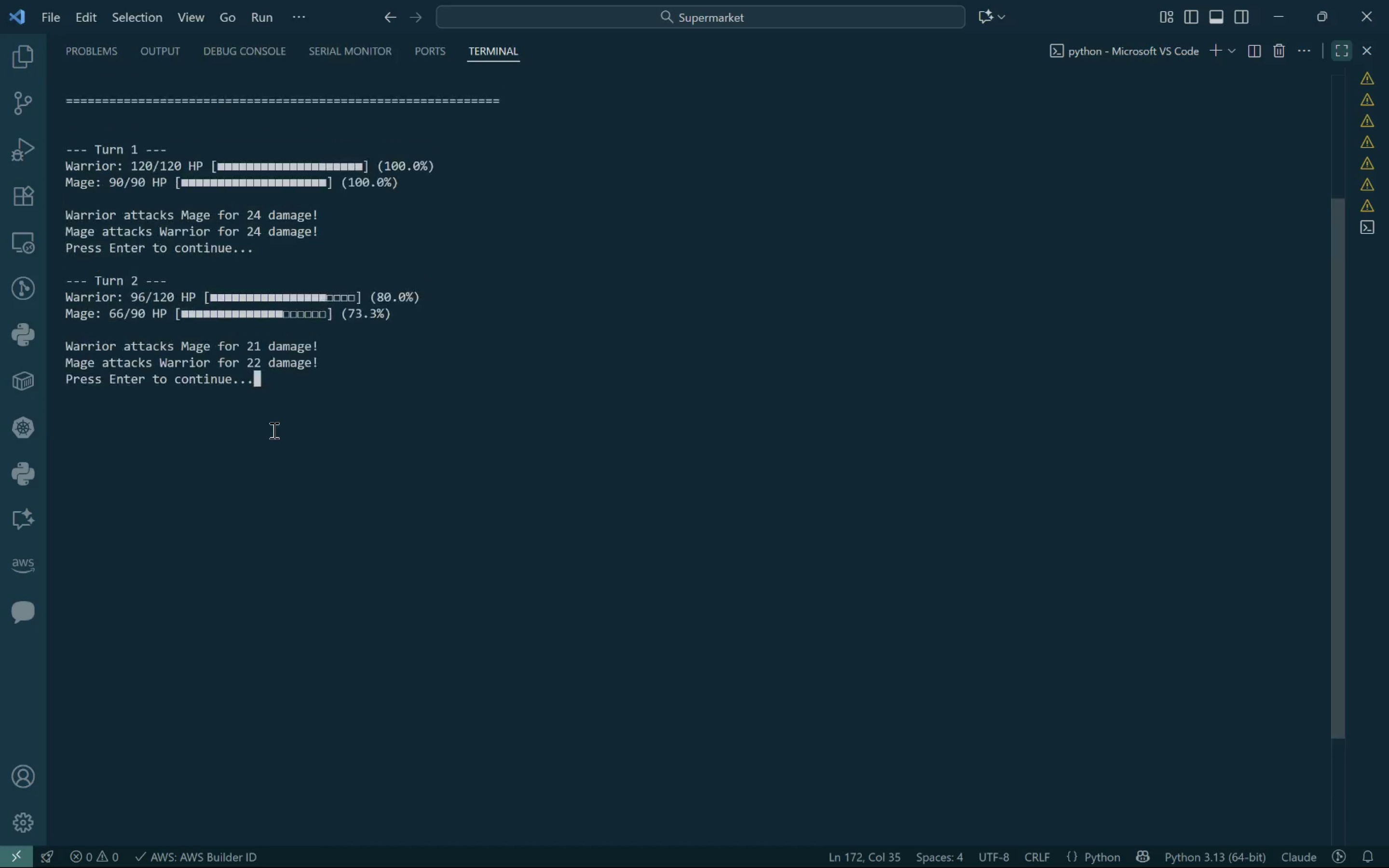 
key(Enter)
 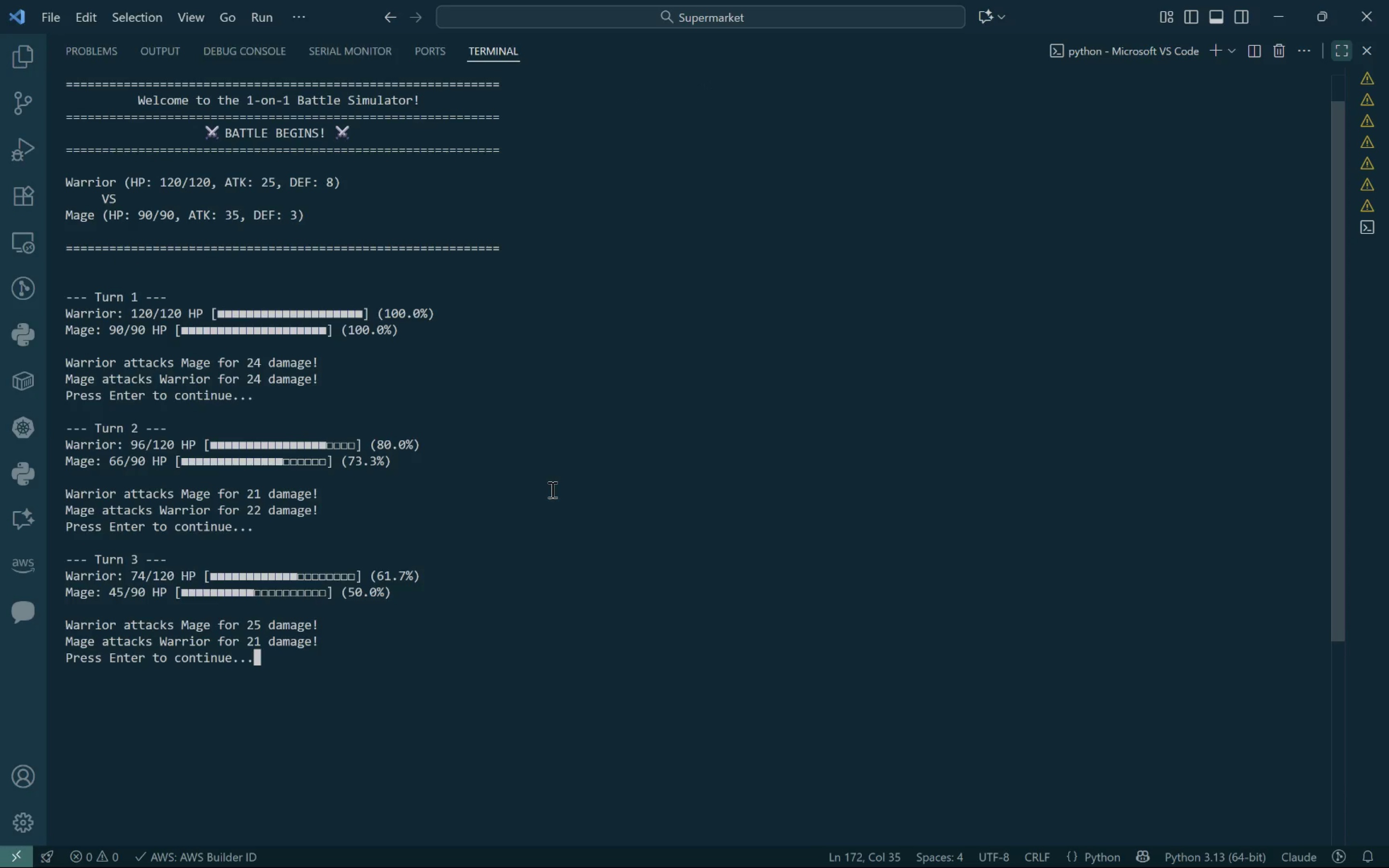 
key(Enter)
 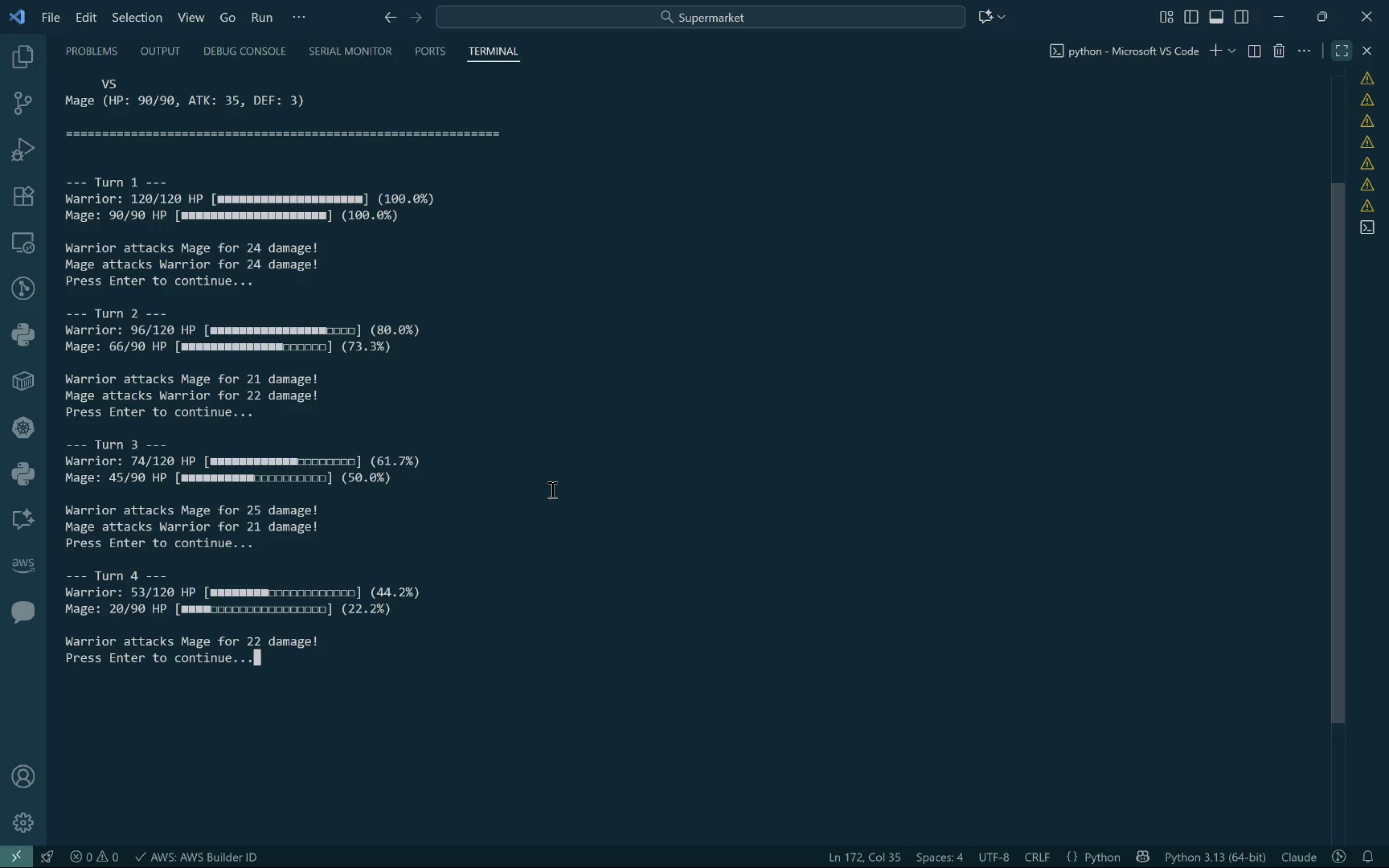 
key(Enter)
 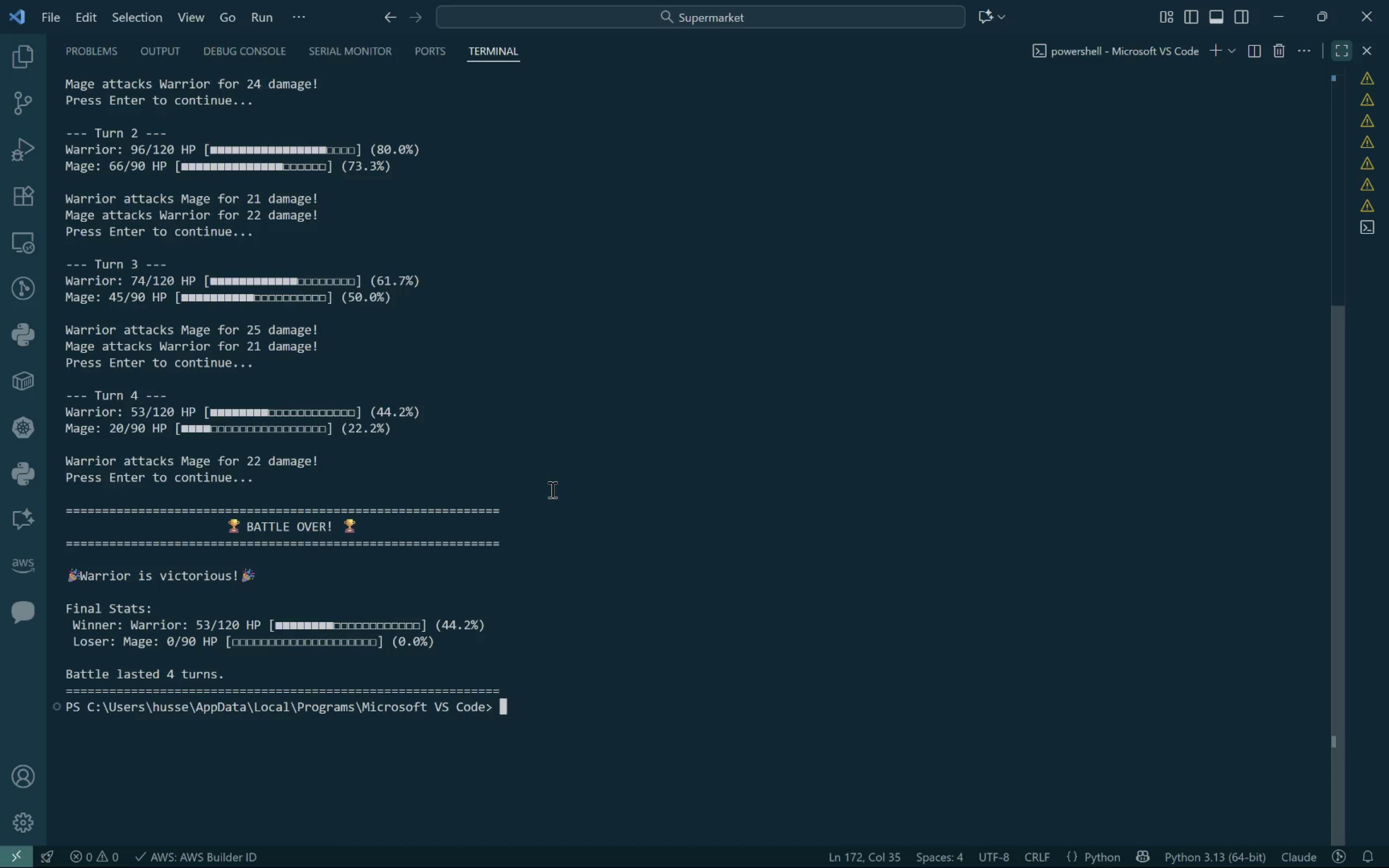 
key(ArrowUp)
 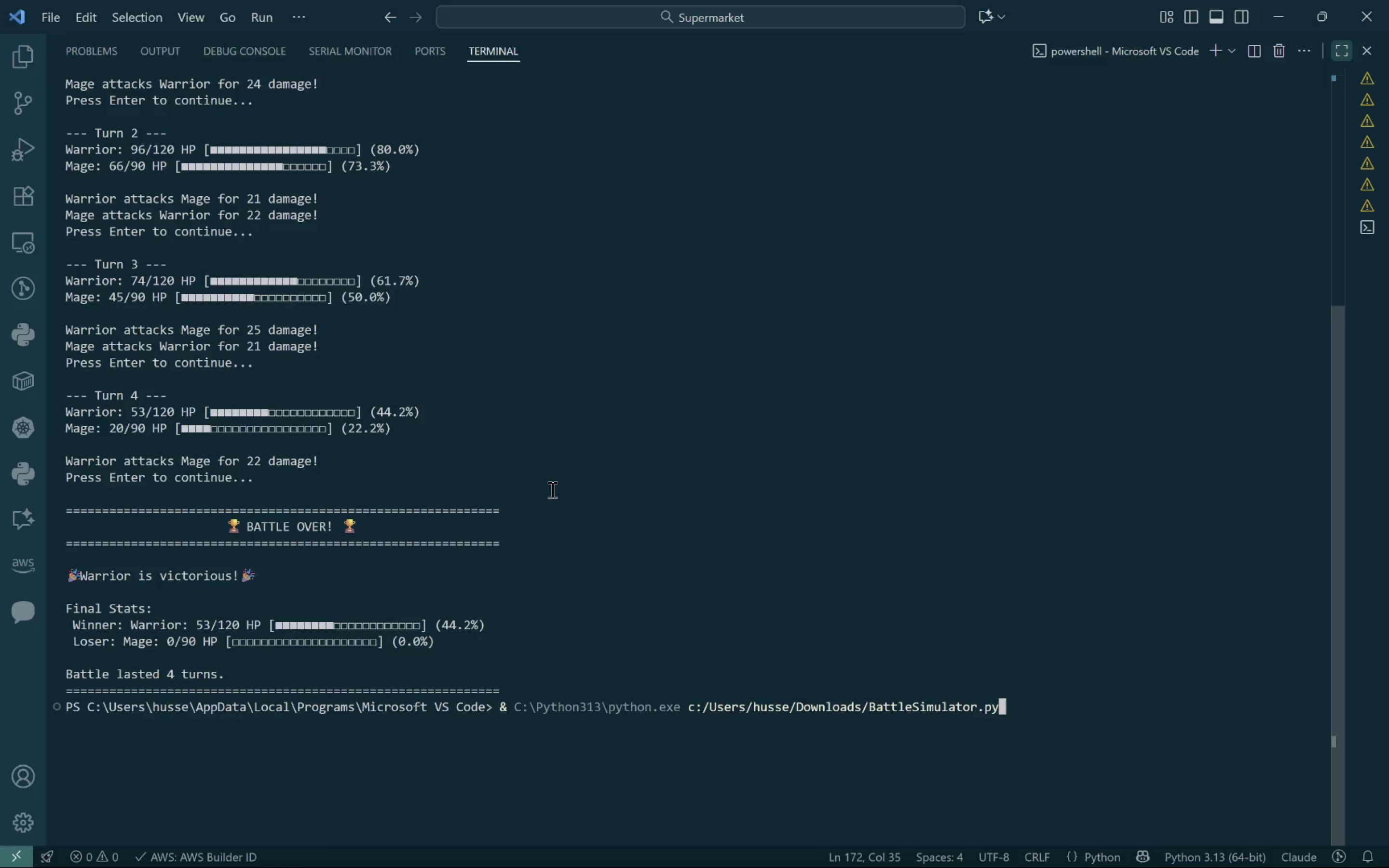 
key(Enter)
 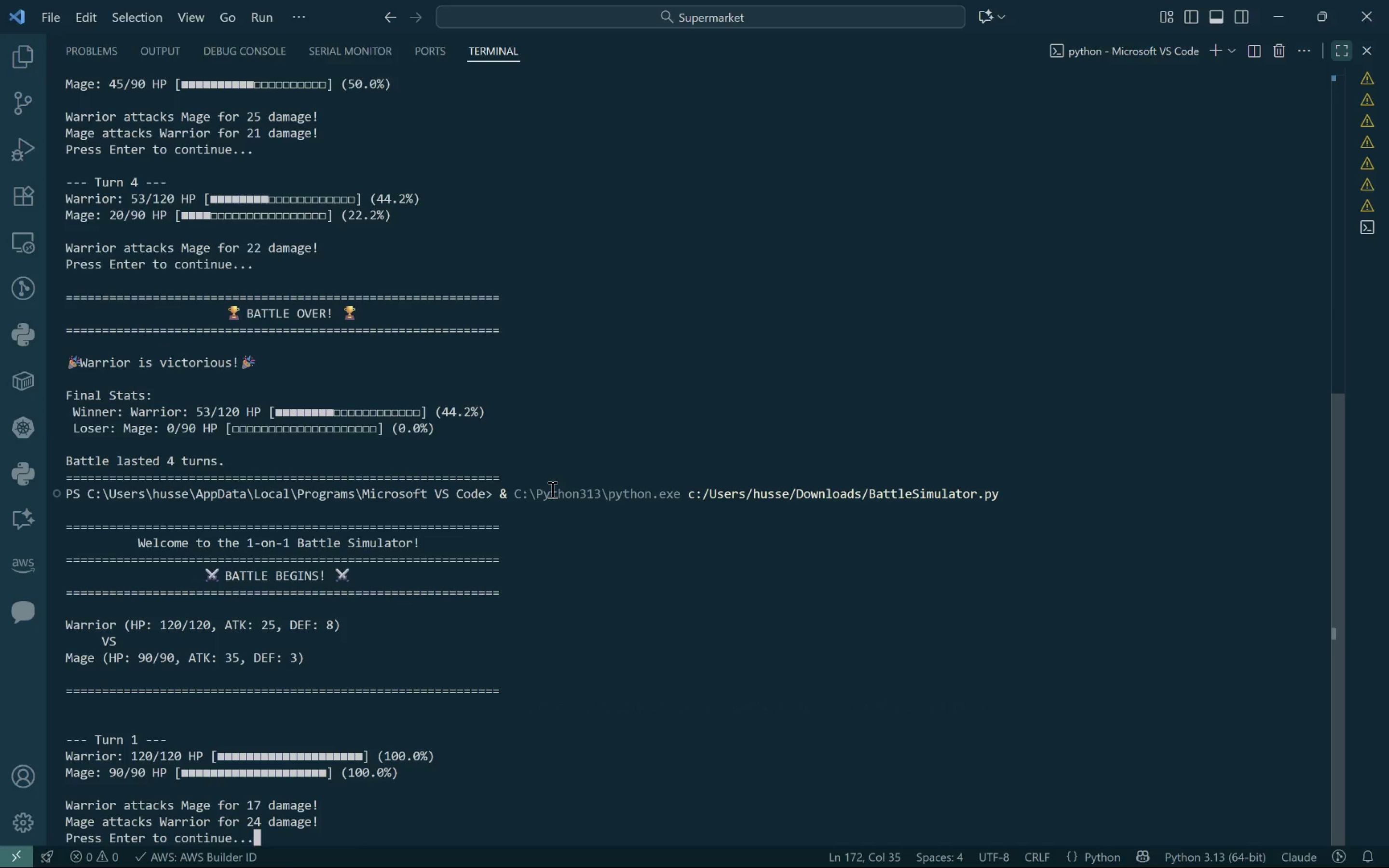 
key(Enter)
 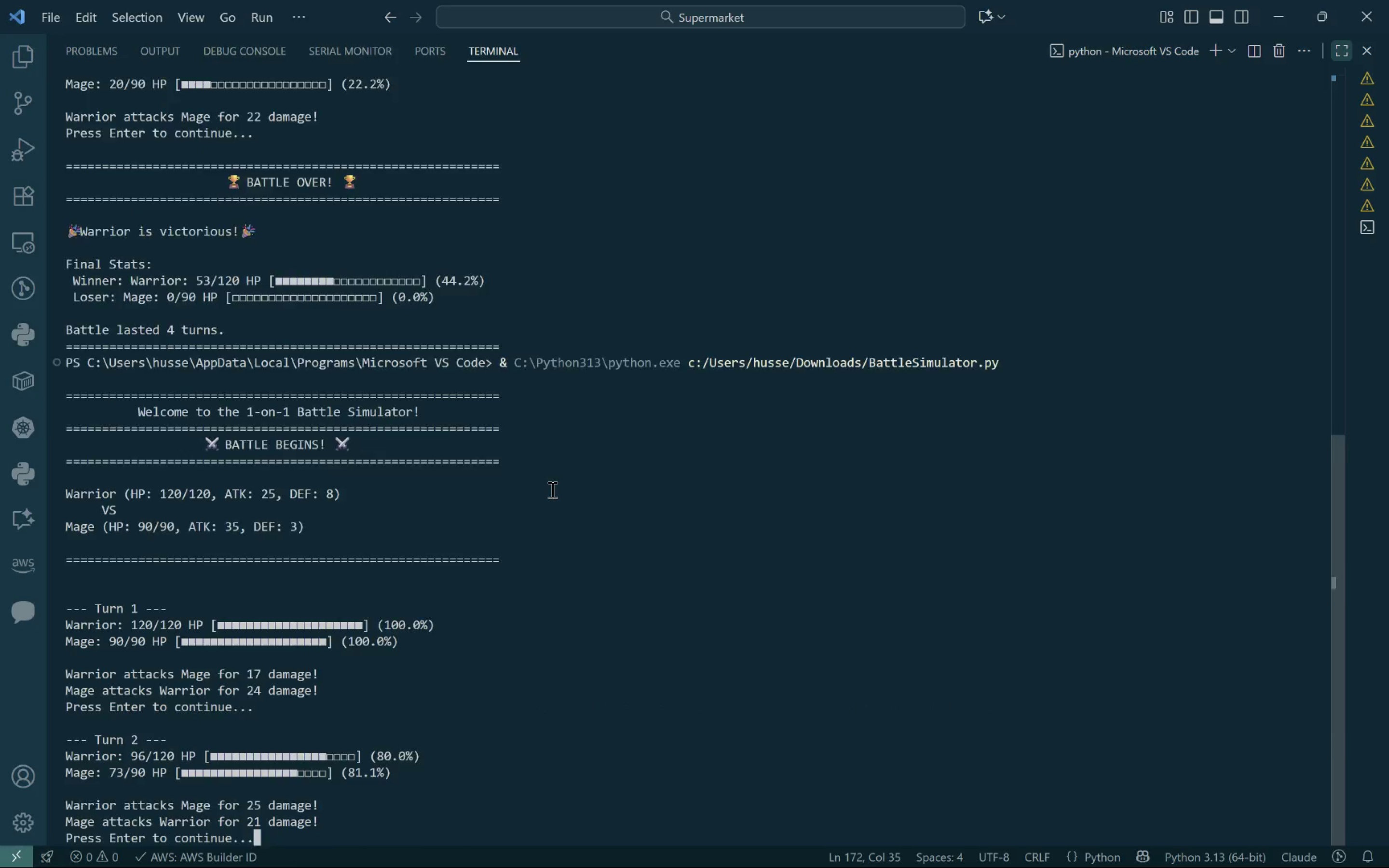 
key(Enter)
 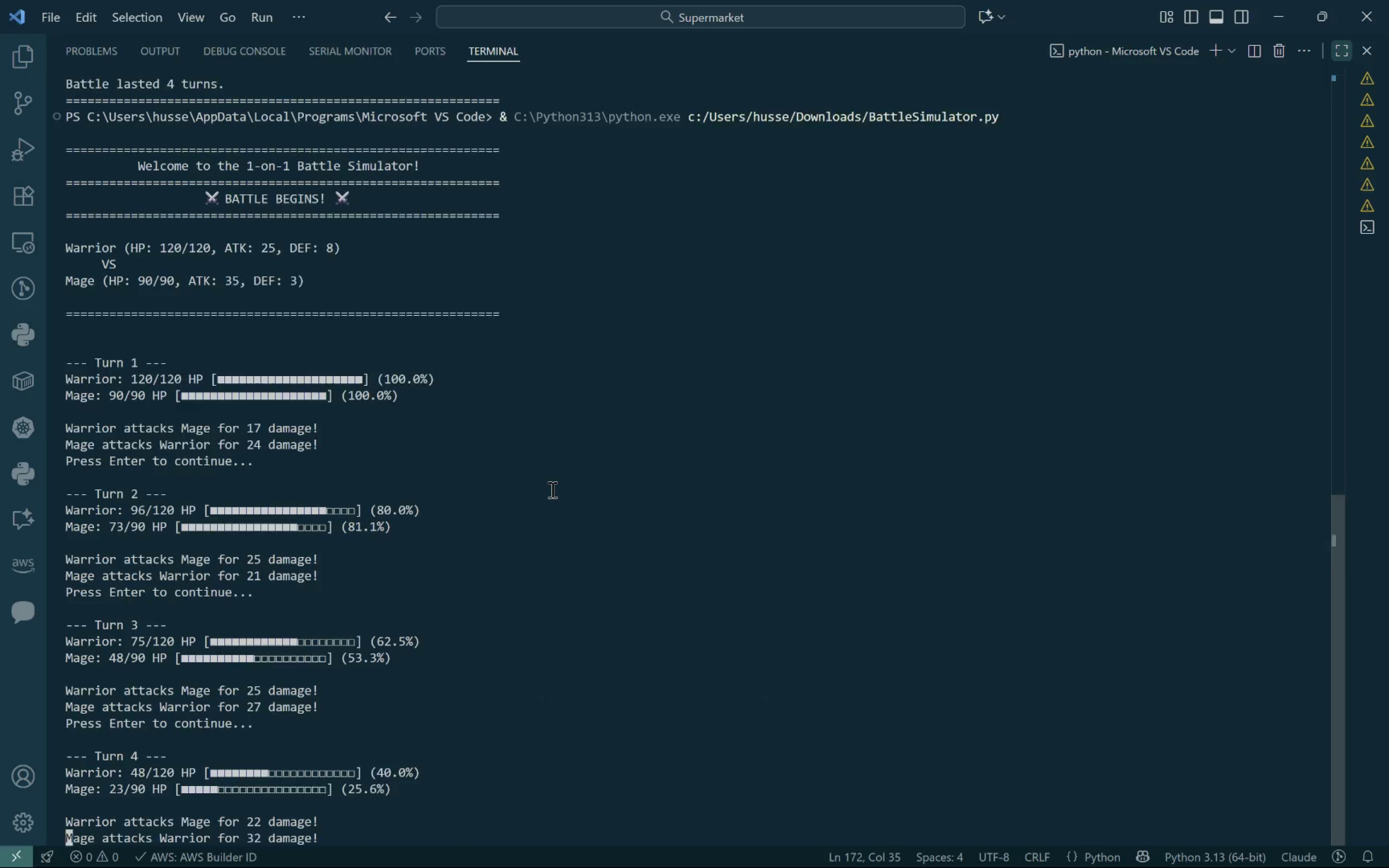 
key(Enter)
 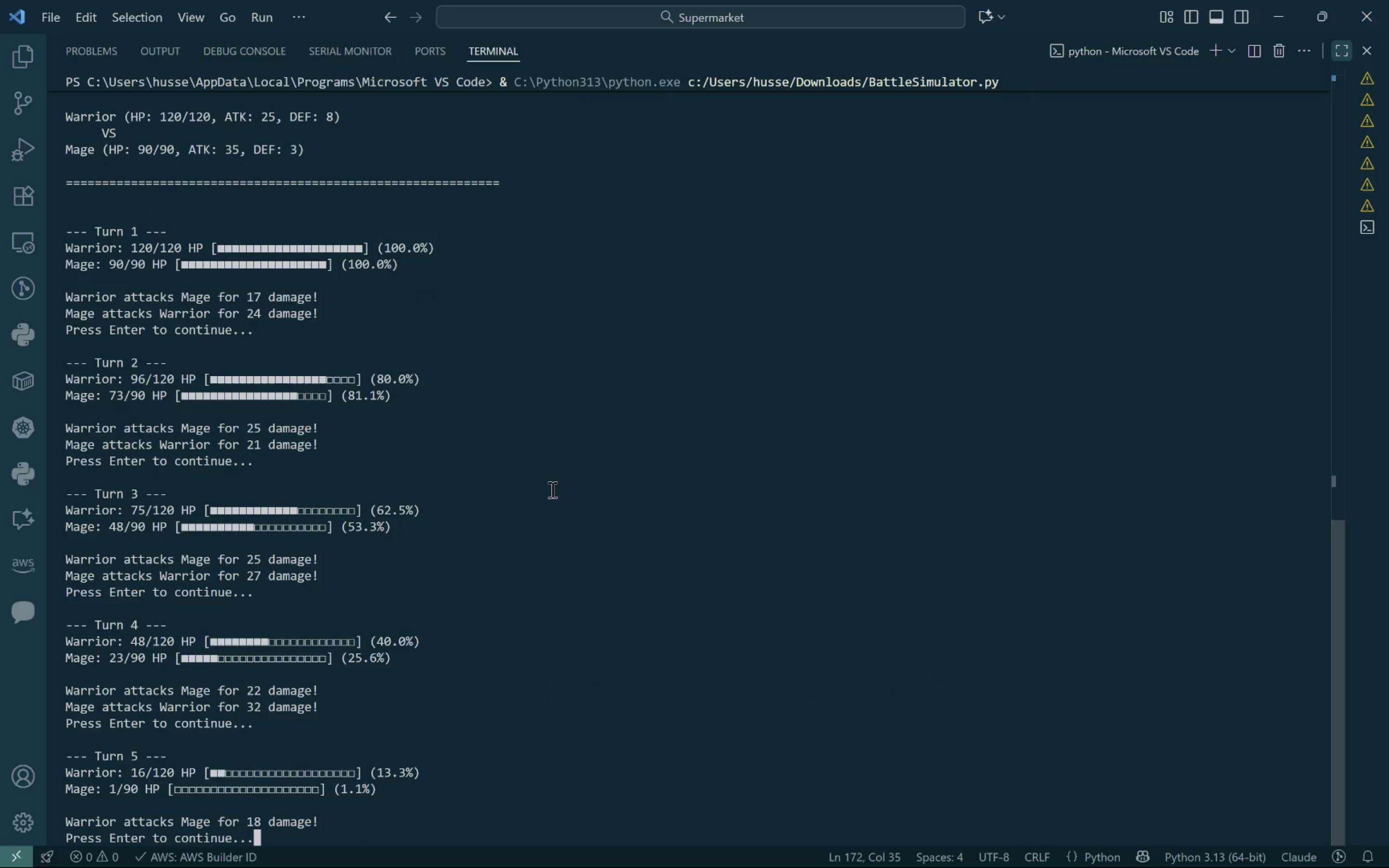 
key(Enter)
 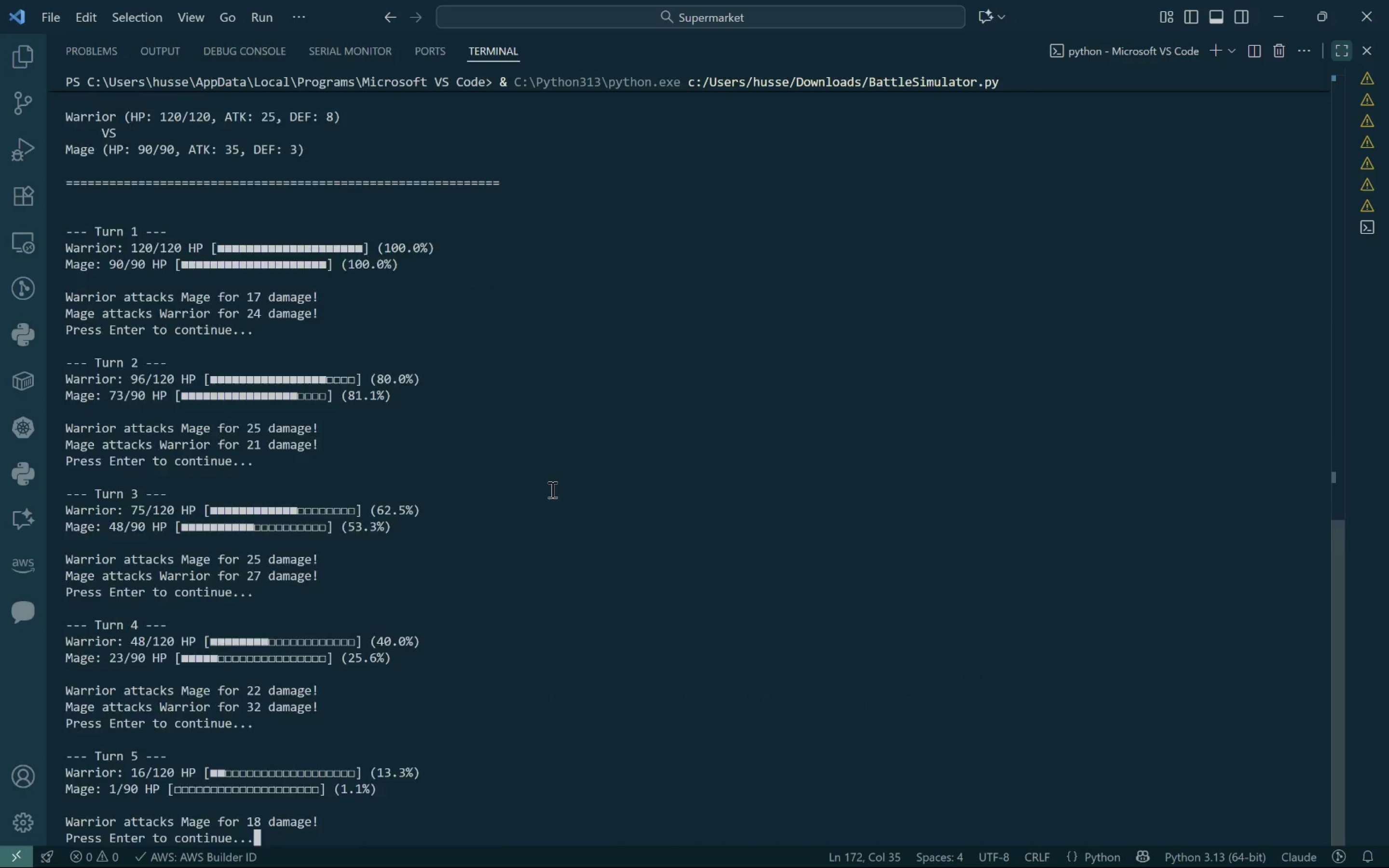 
key(Enter)
 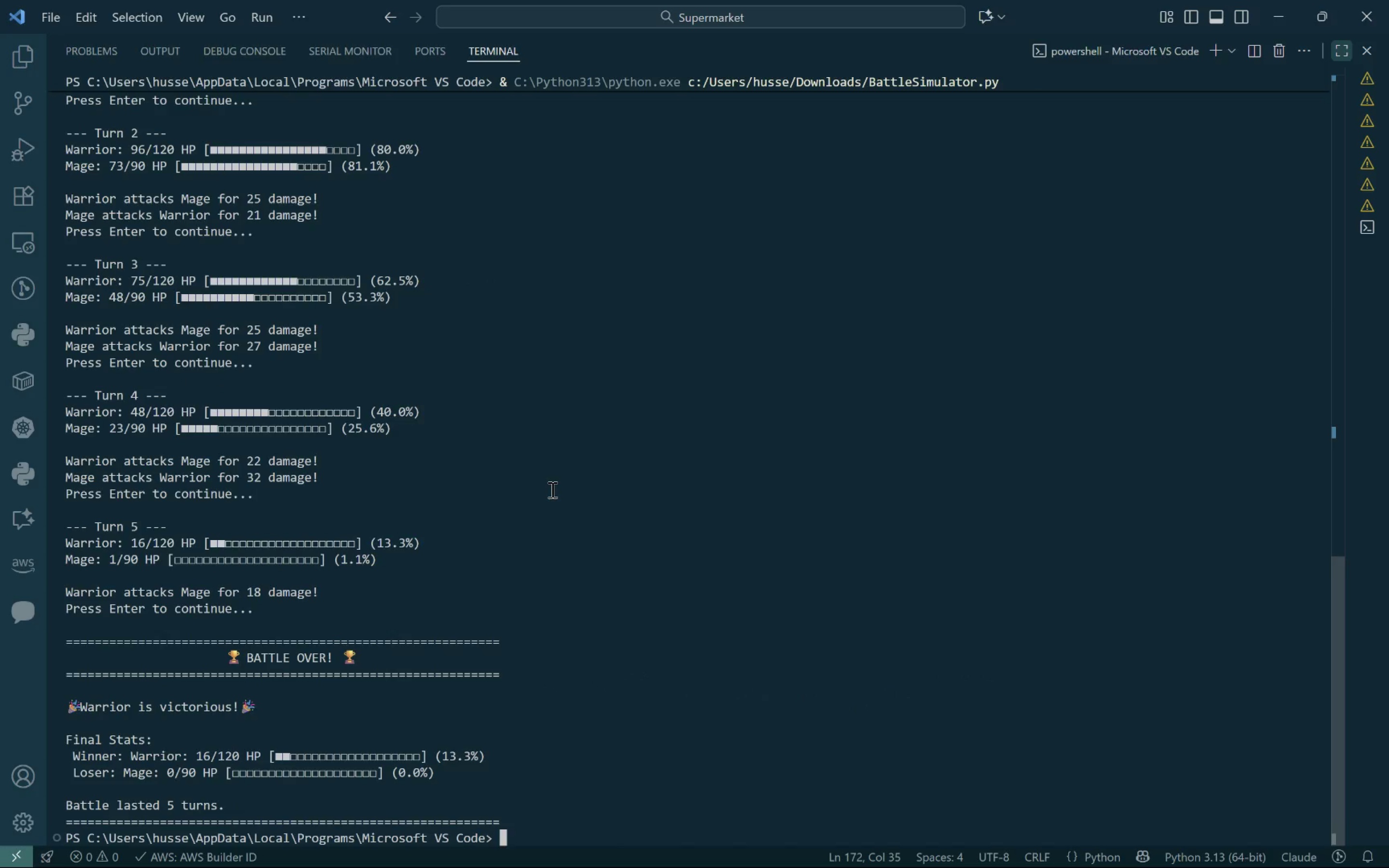 
key(ArrowUp)
 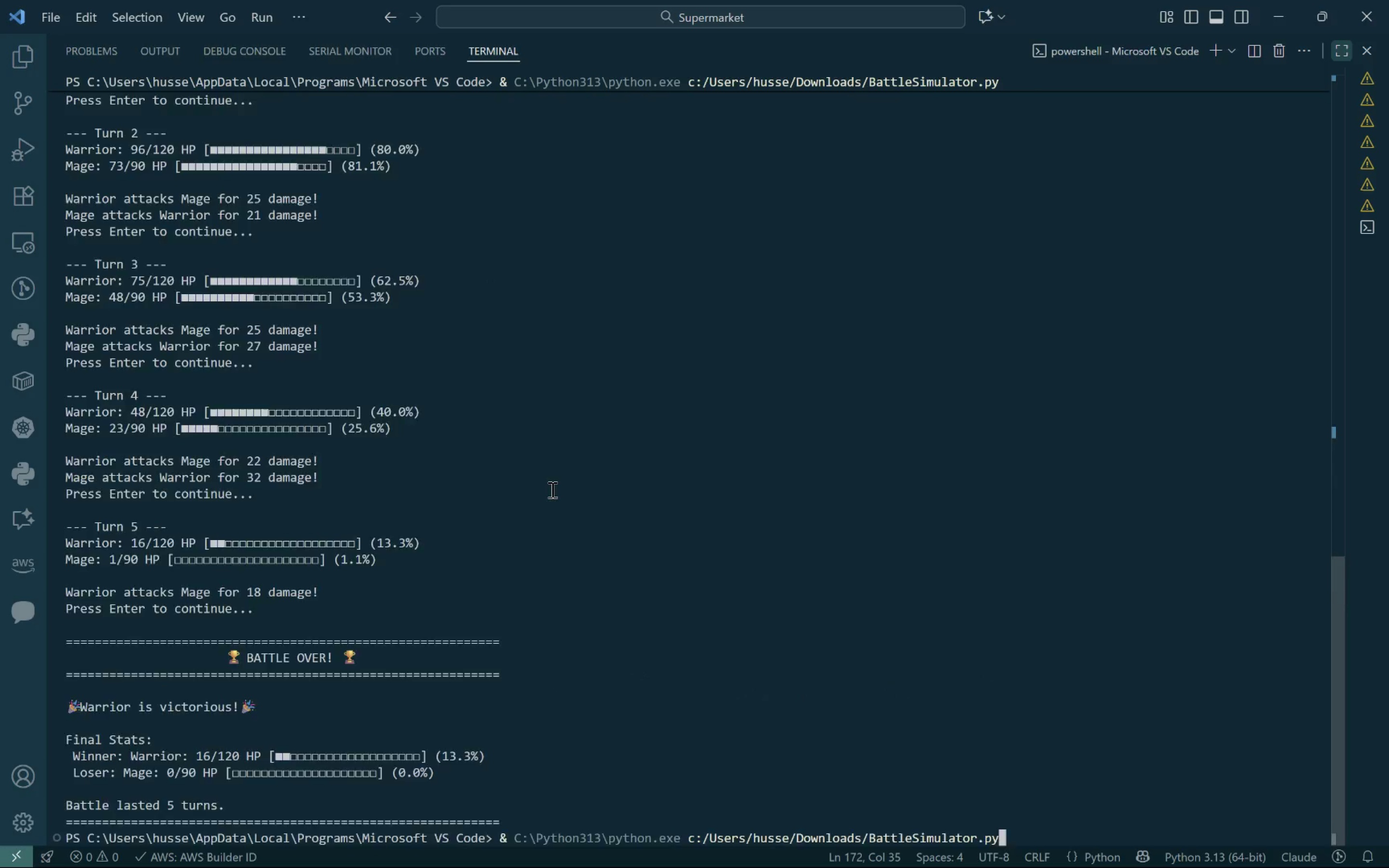 
key(Enter)
 